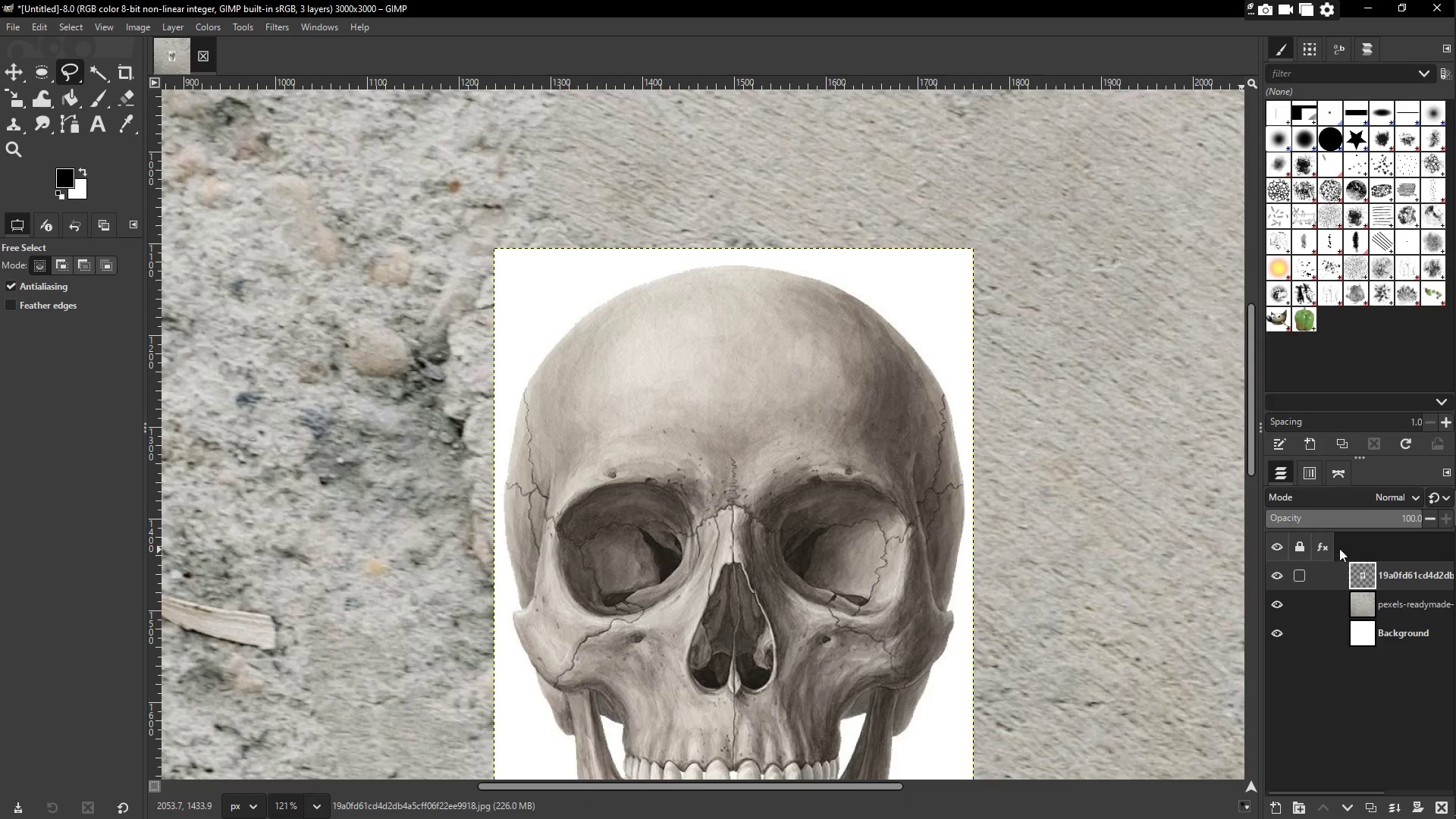 
left_click([1335, 519])
 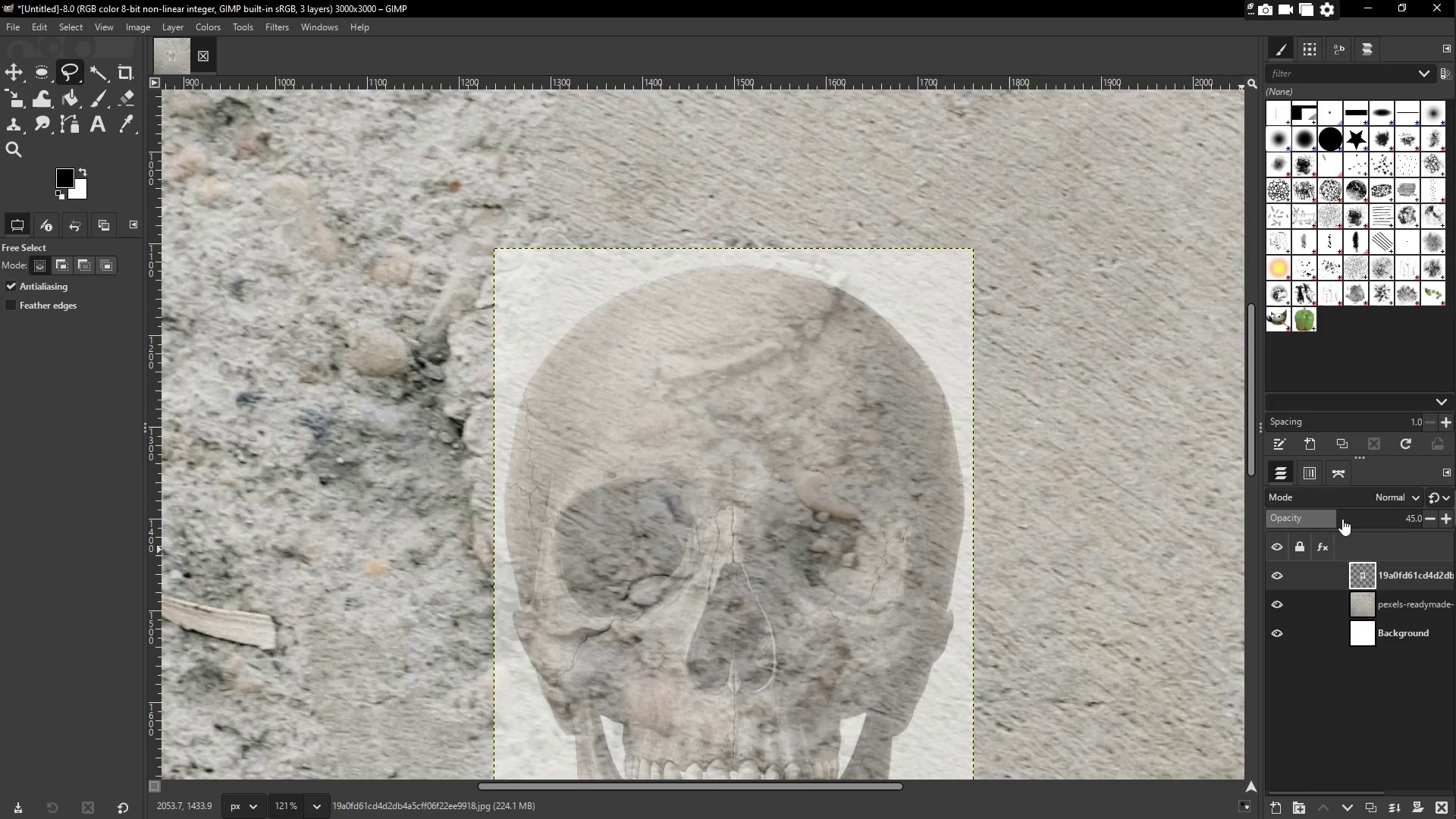 
left_click_drag(start_coordinate=[1366, 517], to_coordinate=[1429, 524])
 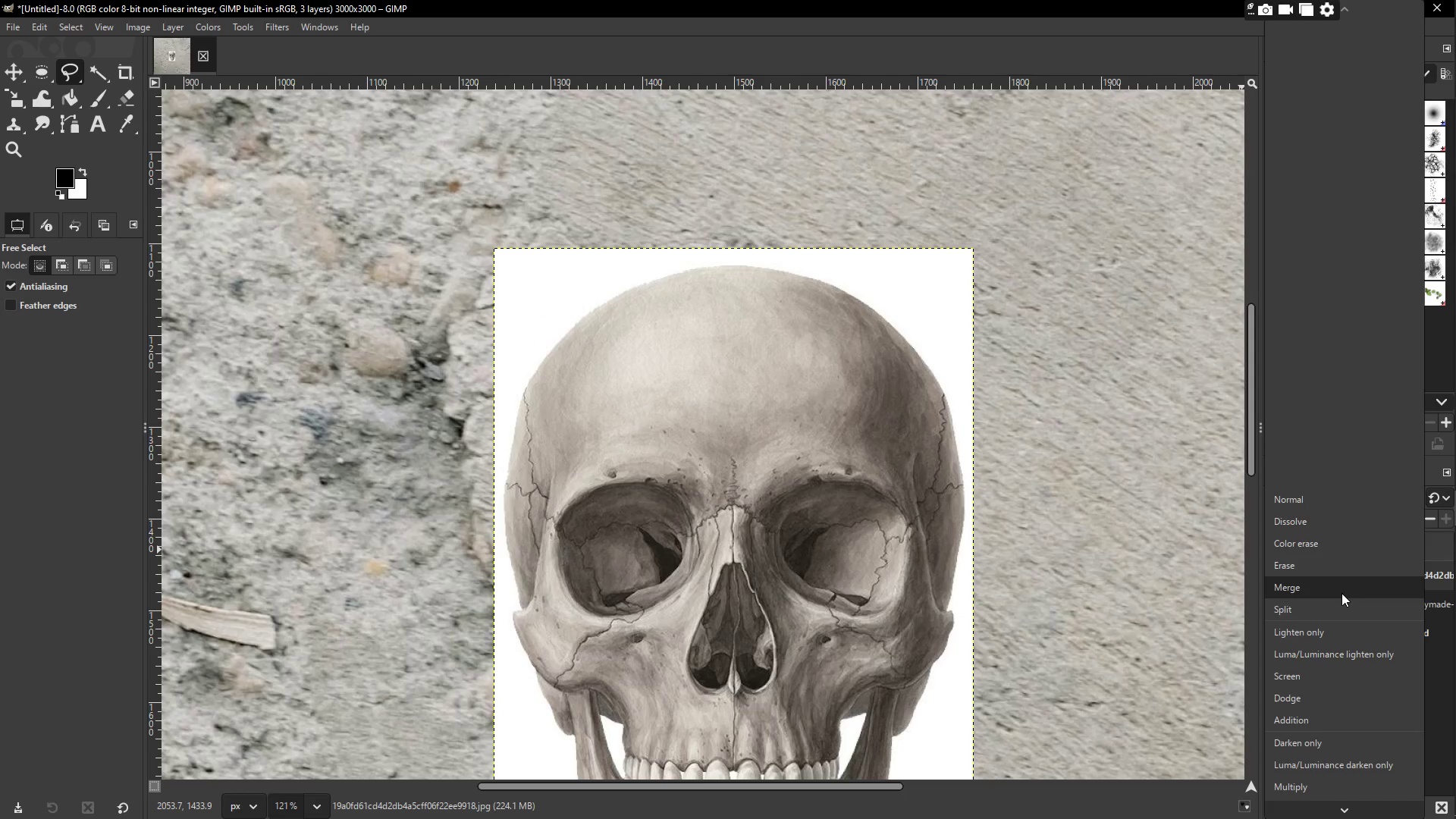 
left_click([1341, 593])
 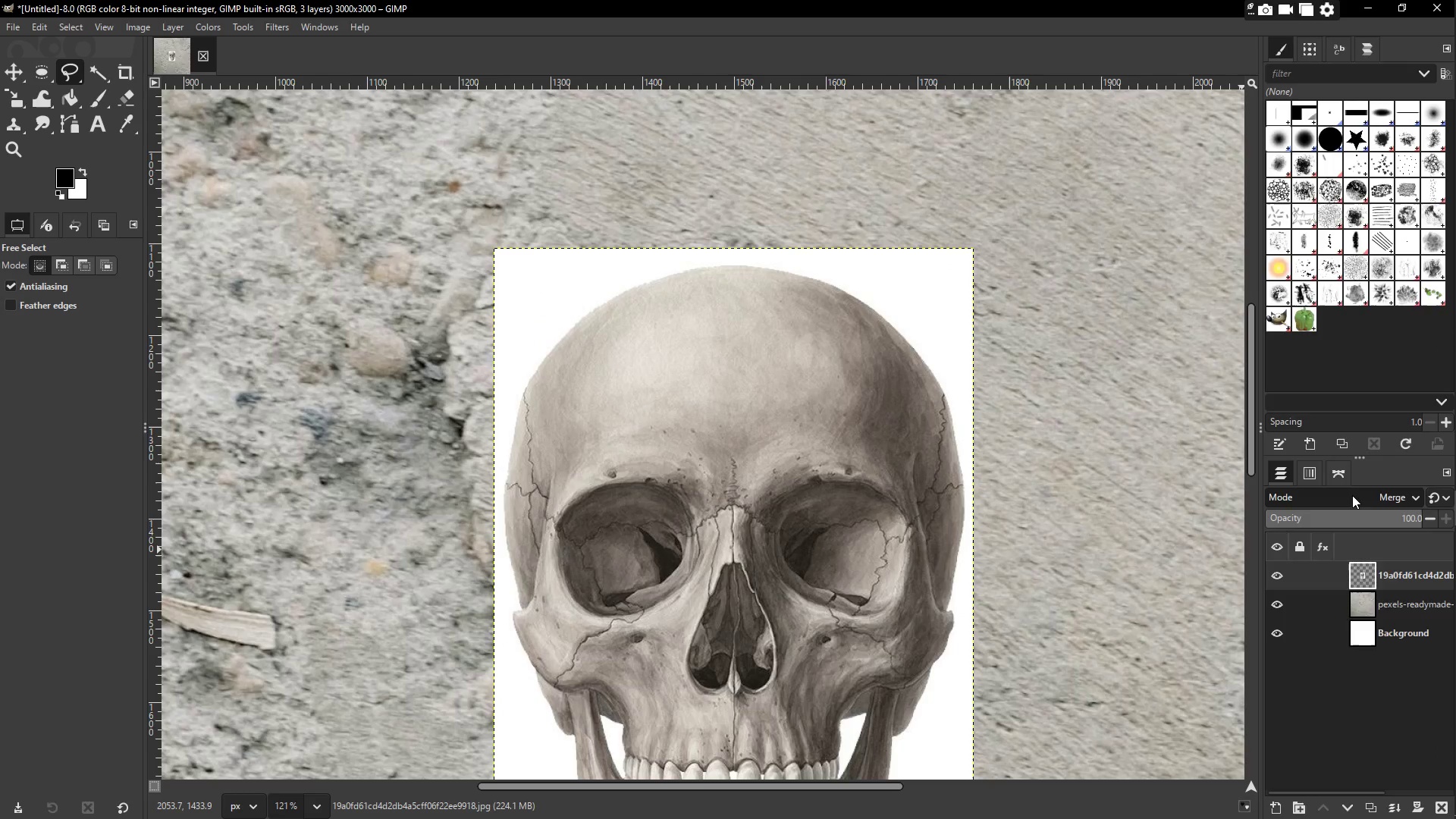 
scroll: coordinate [1352, 494], scroll_direction: down, amount: 1.0
 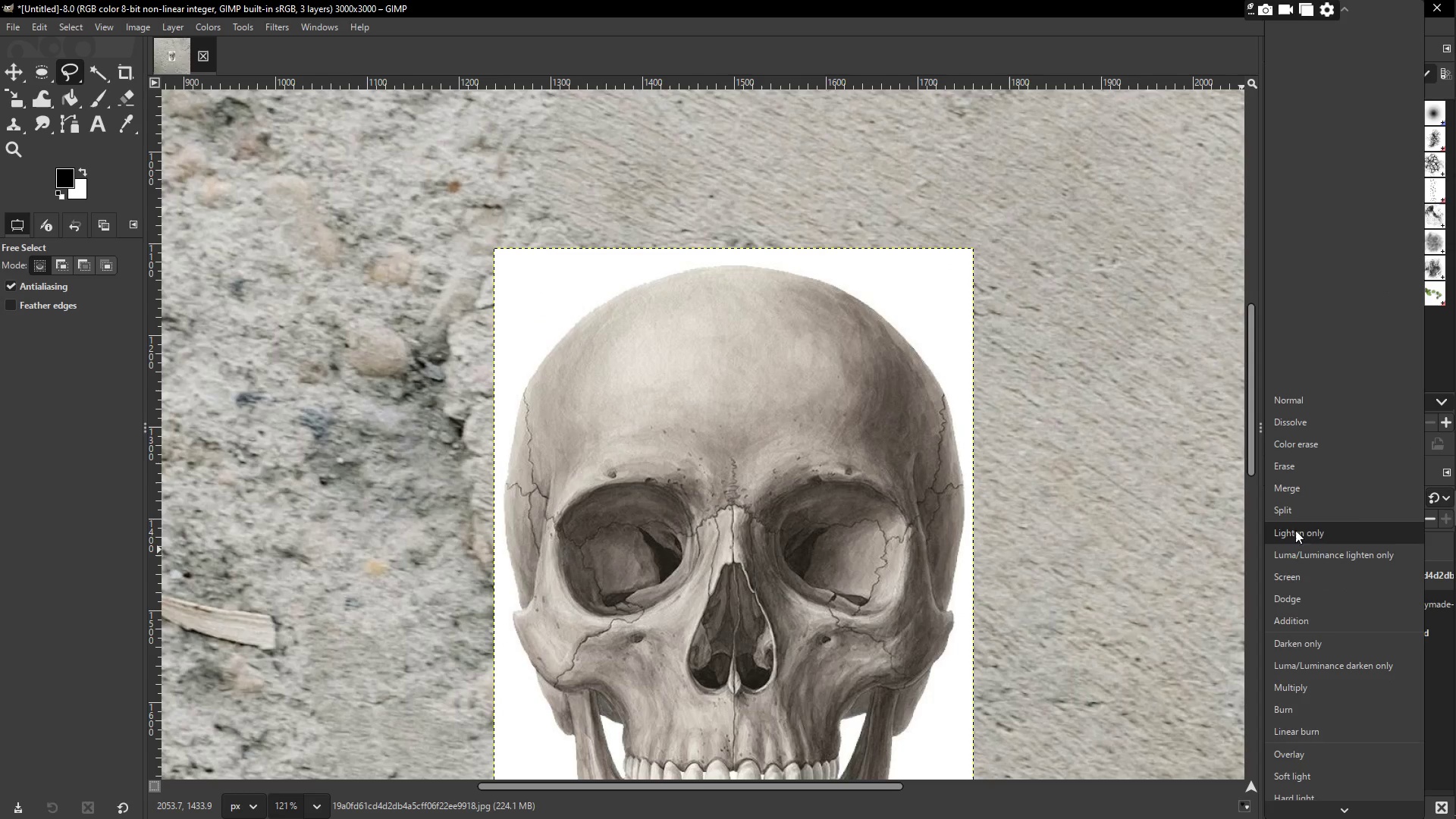 
left_click([1295, 538])
 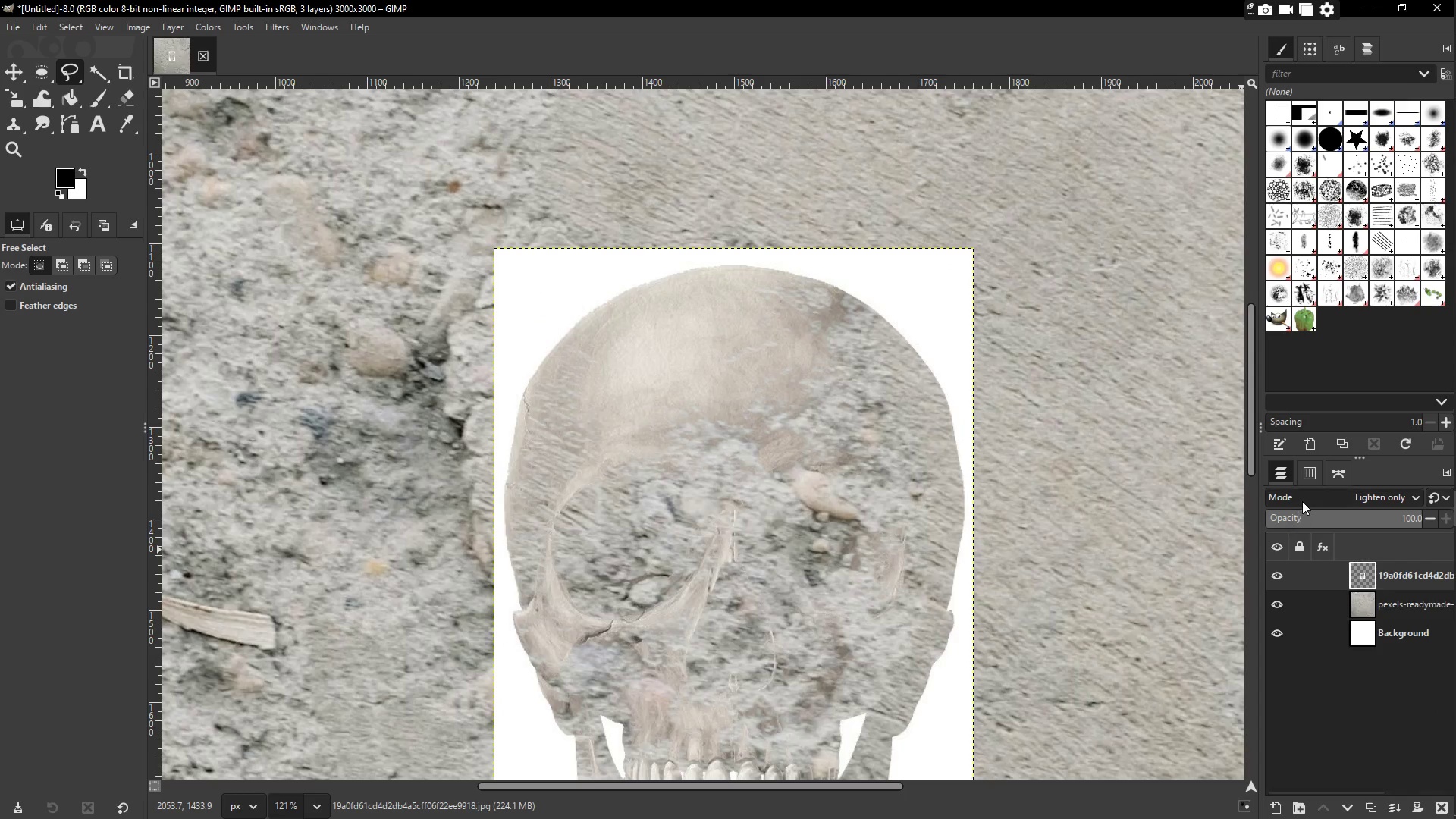 
left_click([1304, 499])
 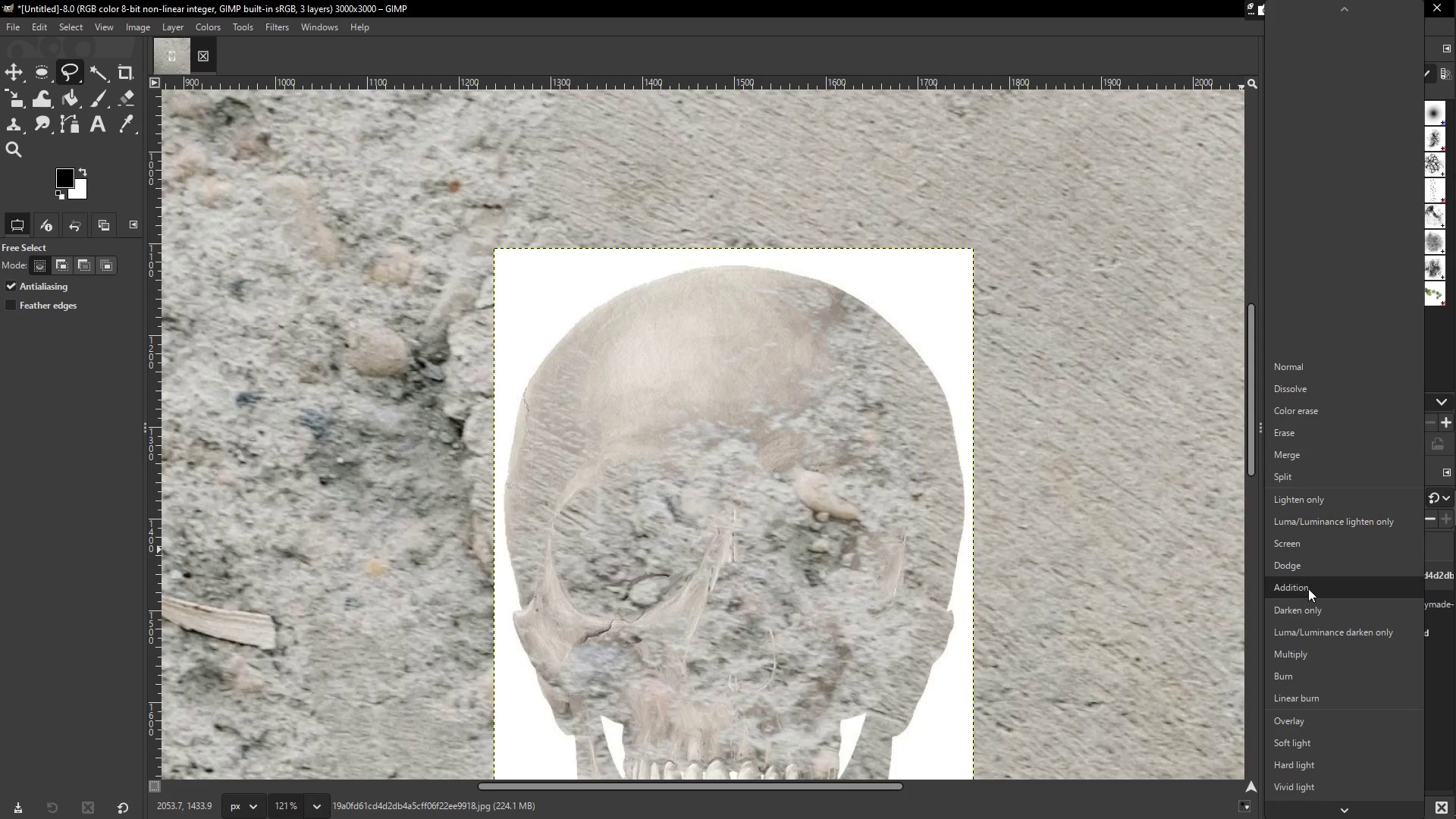 
left_click([1310, 594])
 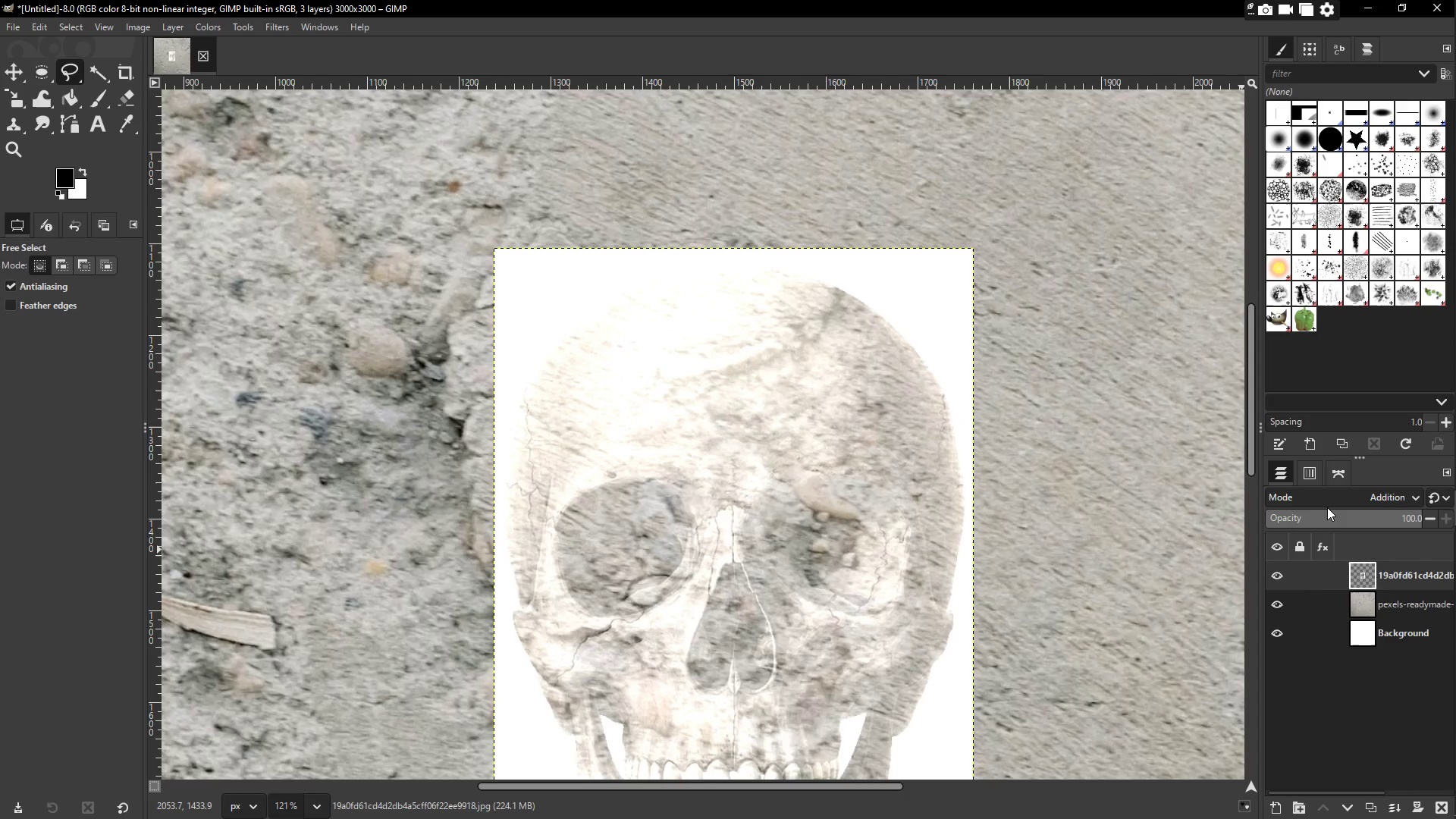 
left_click([1330, 500])
 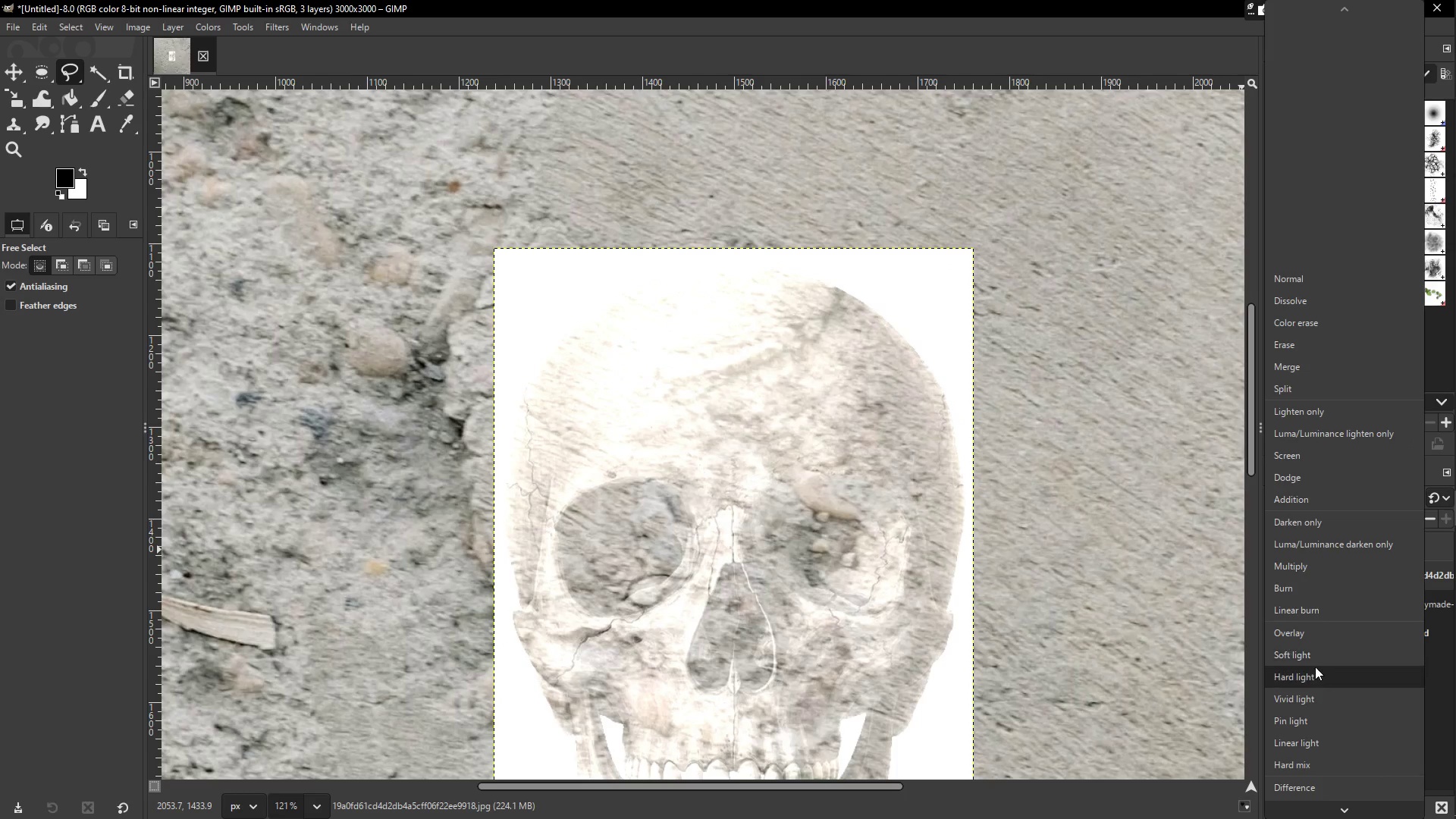 
left_click([1315, 667])
 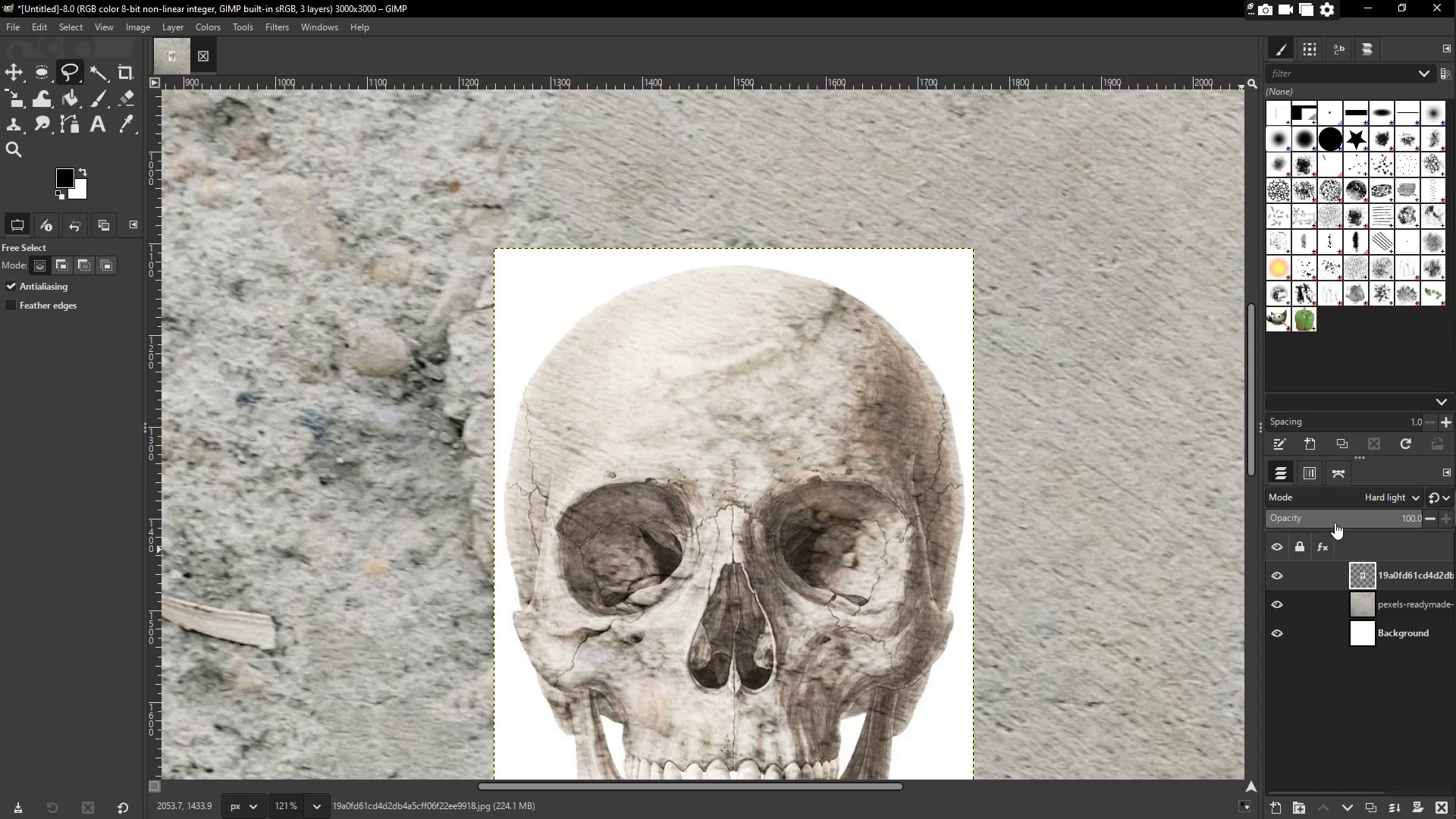 
scroll: coordinate [1201, 552], scroll_direction: down, amount: 4.0
 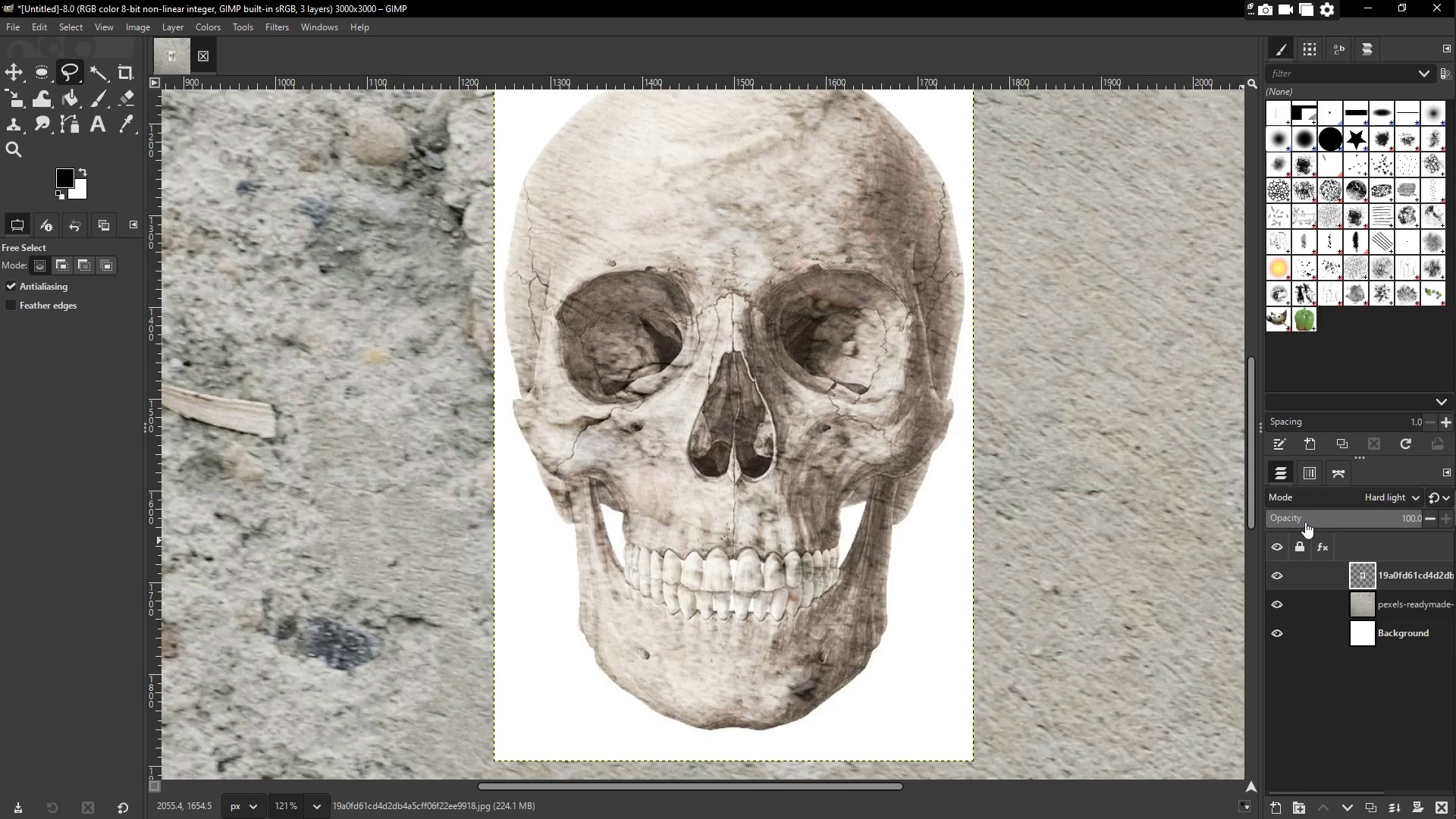 
left_click([1317, 490])
 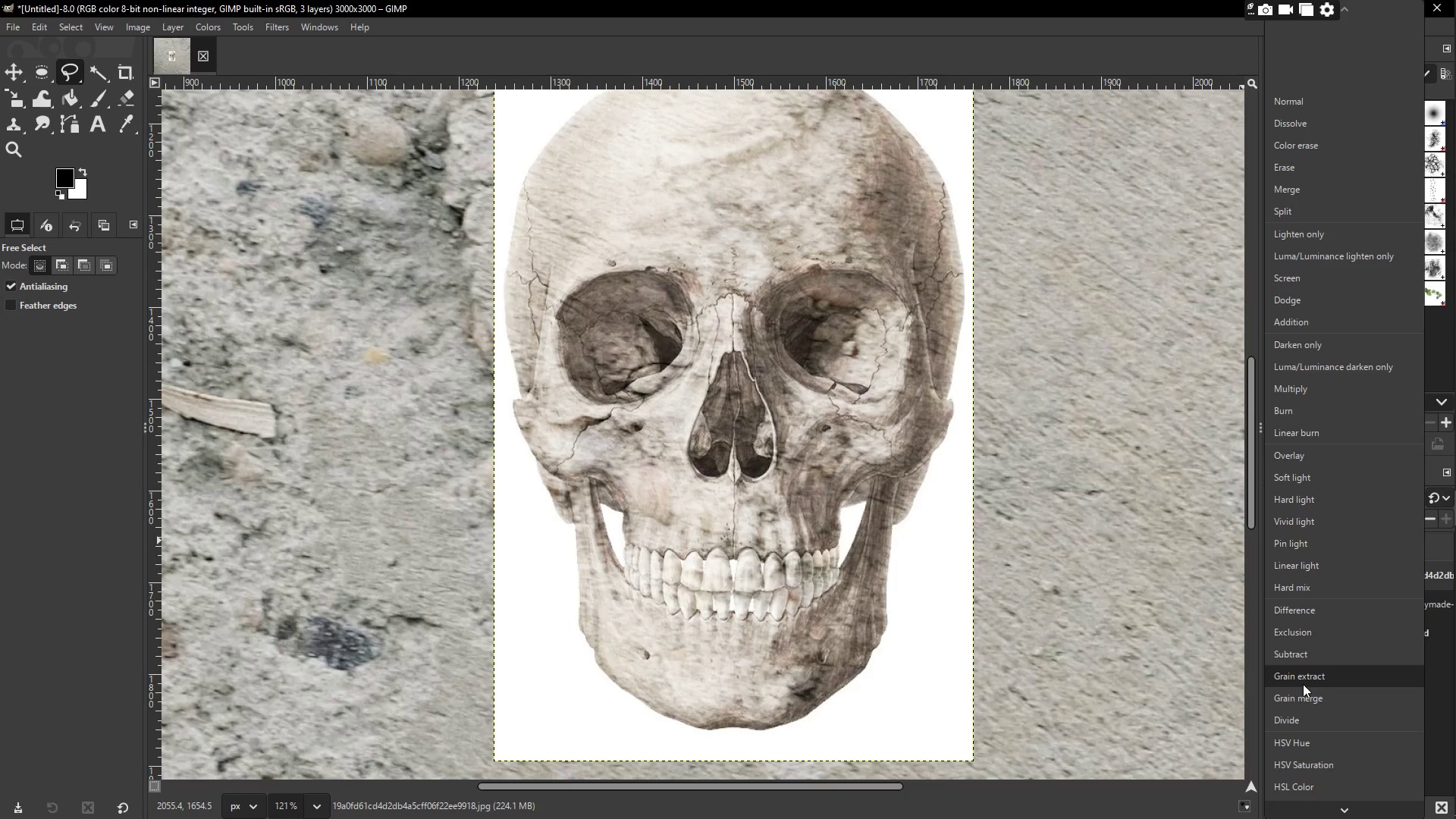 
left_click([1305, 698])
 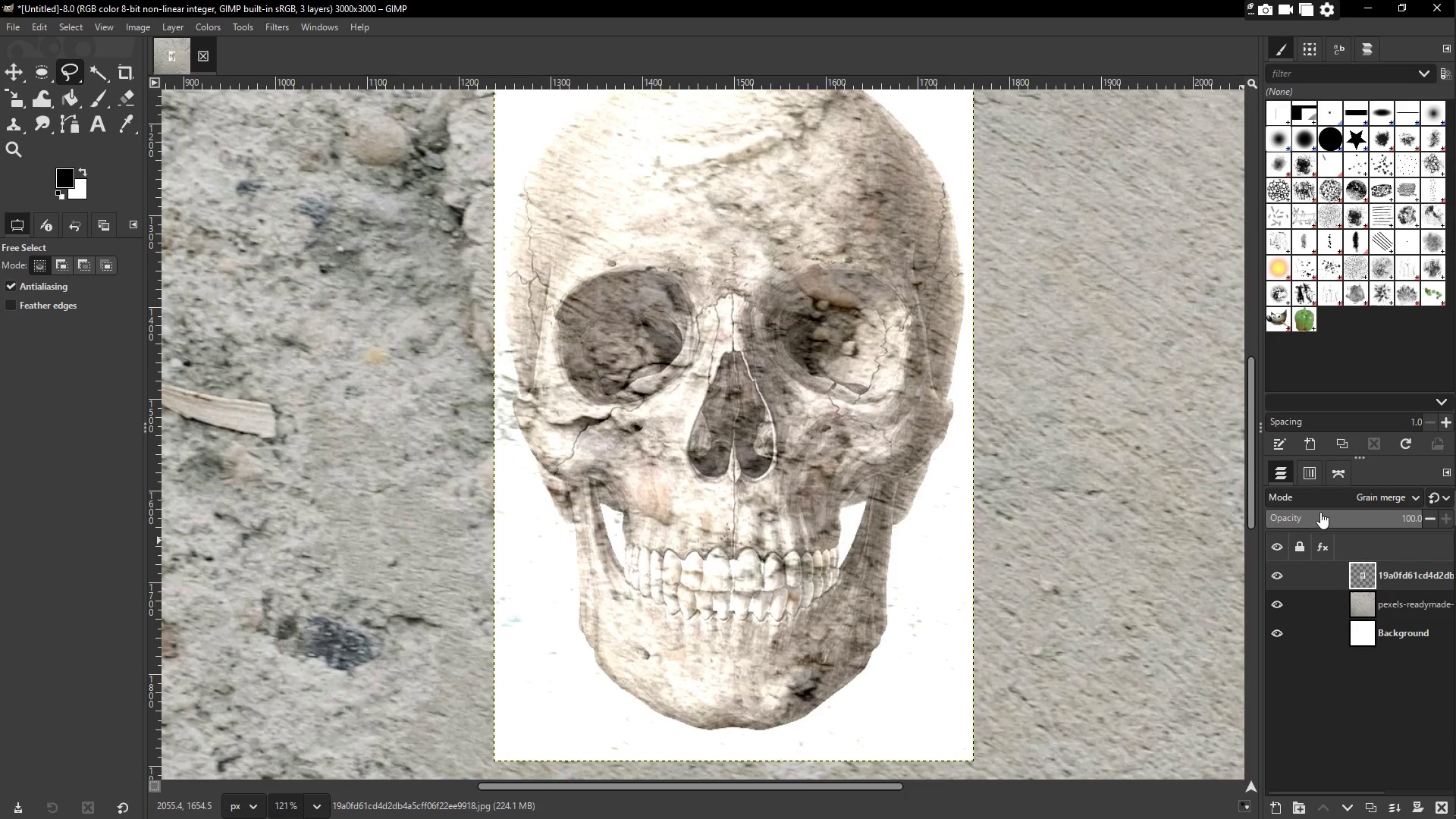 
left_click([1323, 498])
 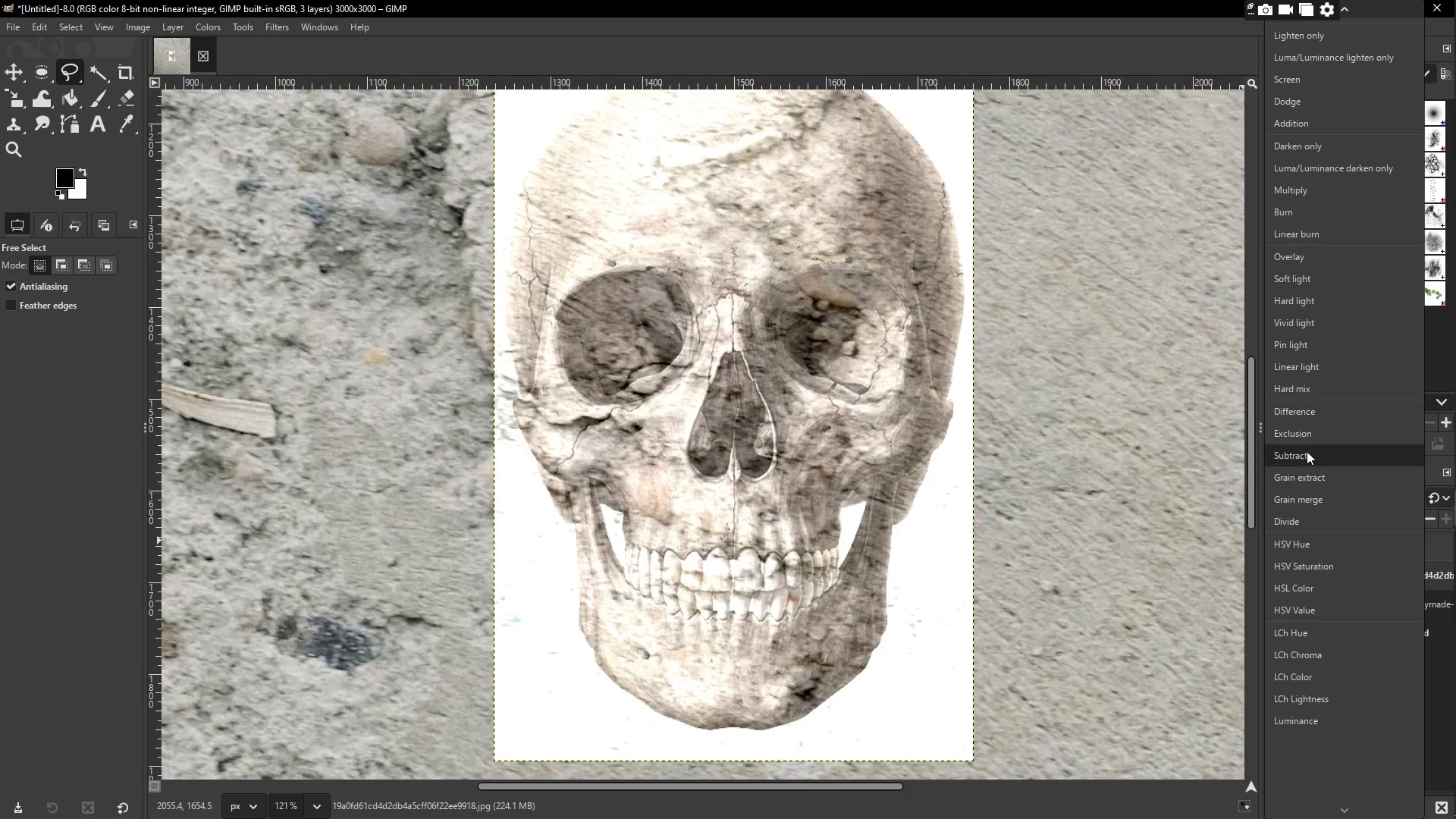 
left_click([1313, 413])
 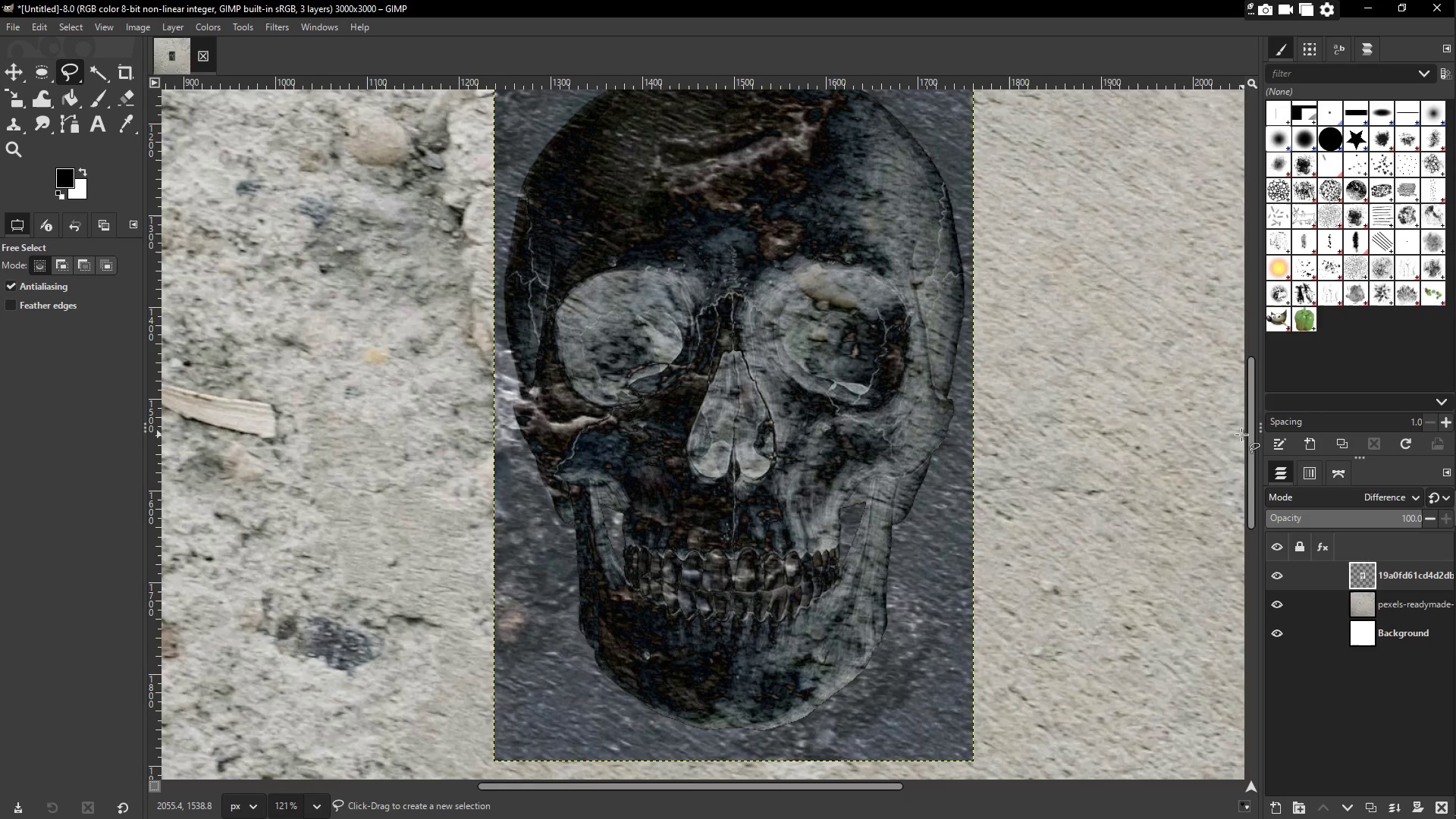 
scroll: coordinate [1131, 472], scroll_direction: up, amount: 2.0
 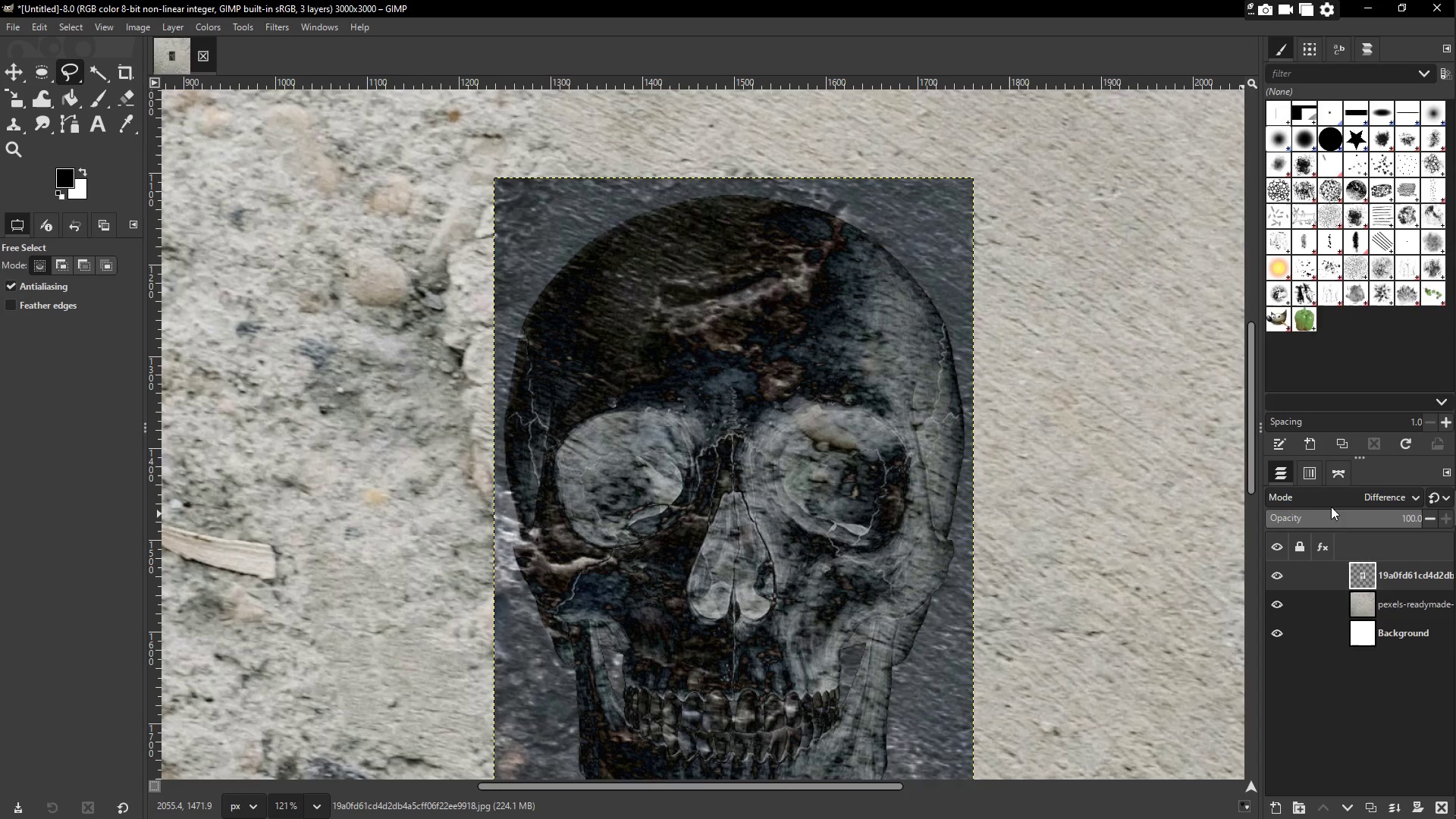 
left_click([1332, 496])
 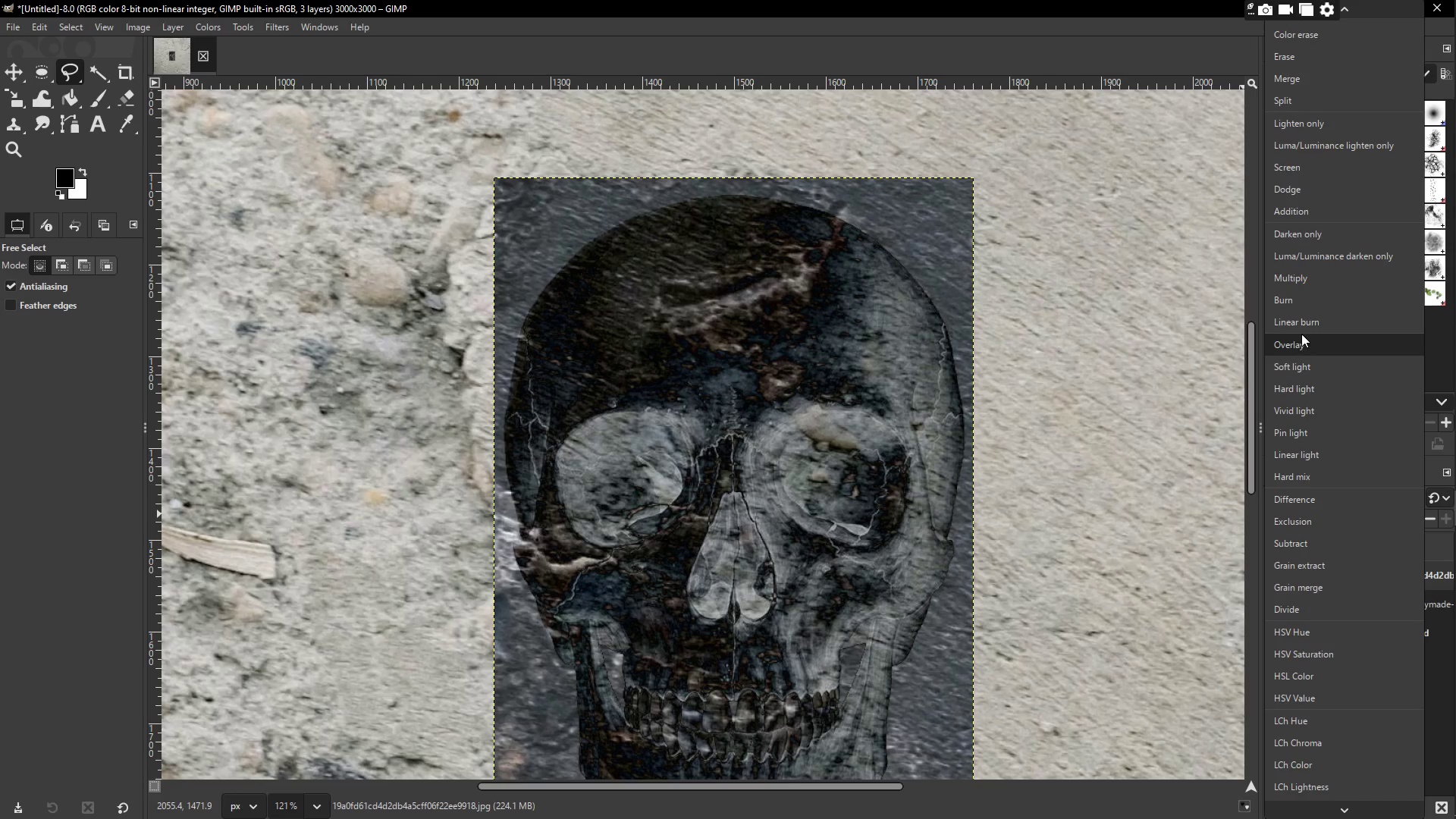 
left_click([1301, 343])
 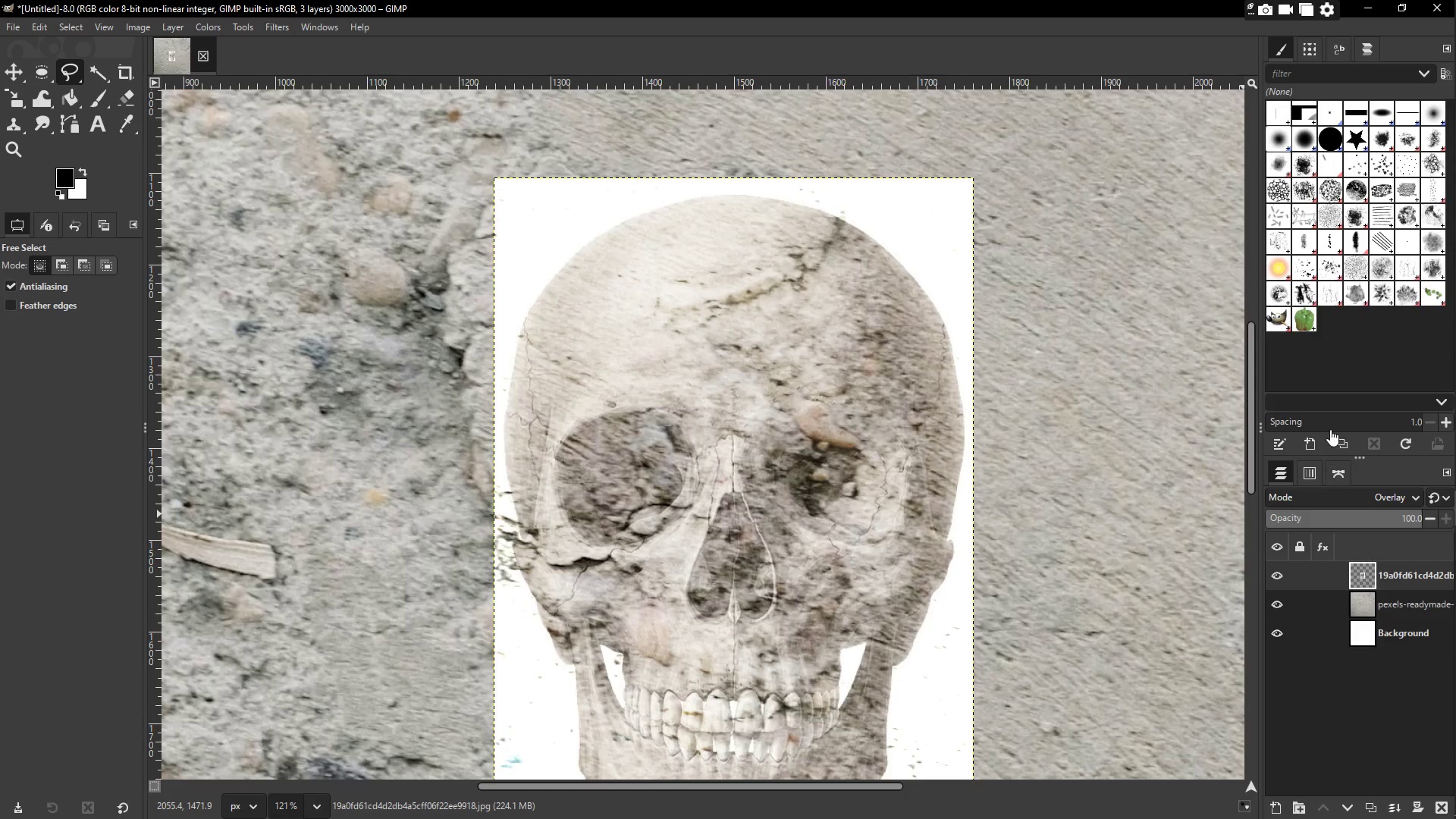 
left_click([1363, 422])
 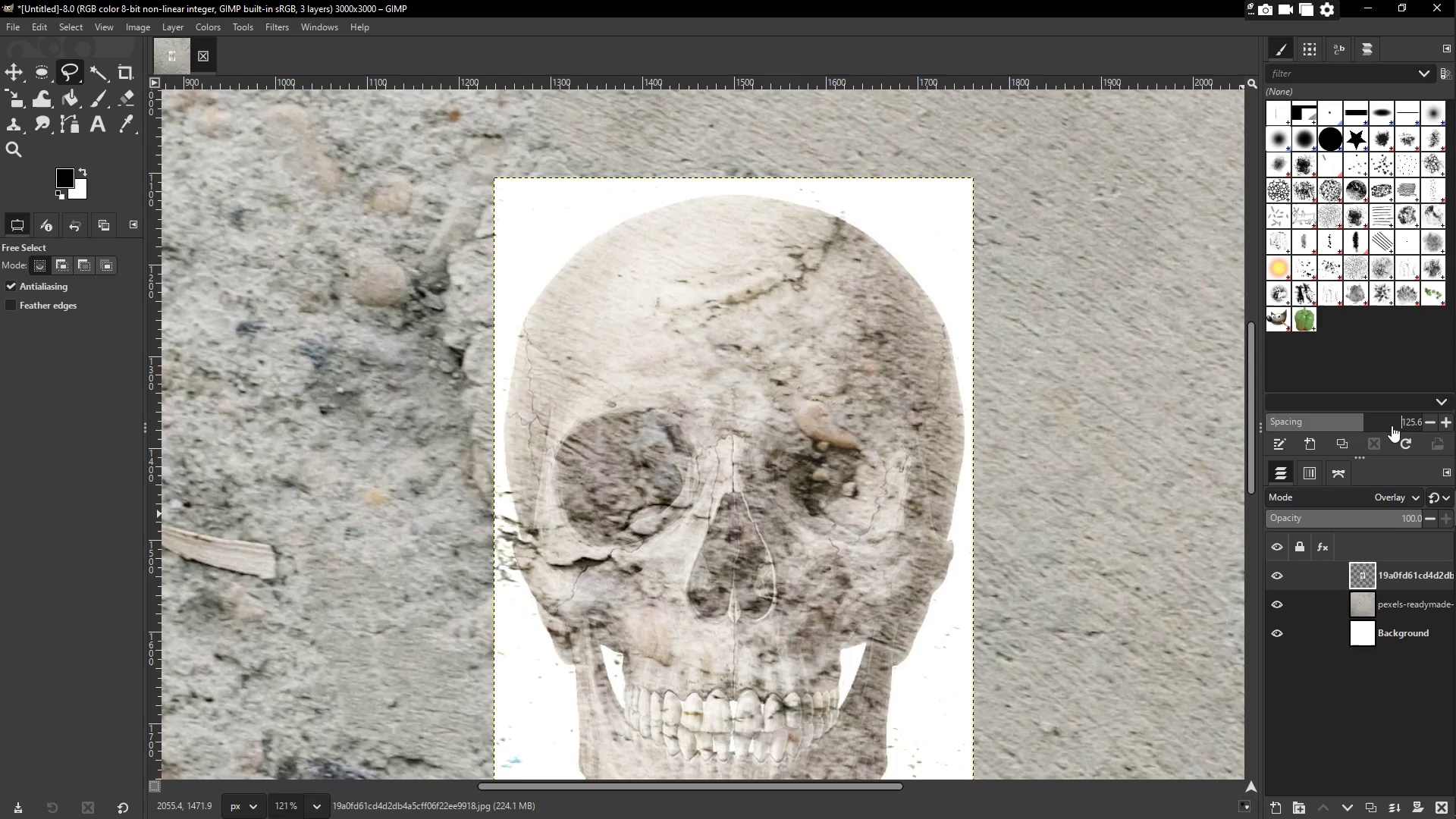 
scroll: coordinate [1299, 439], scroll_direction: up, amount: 3.0
 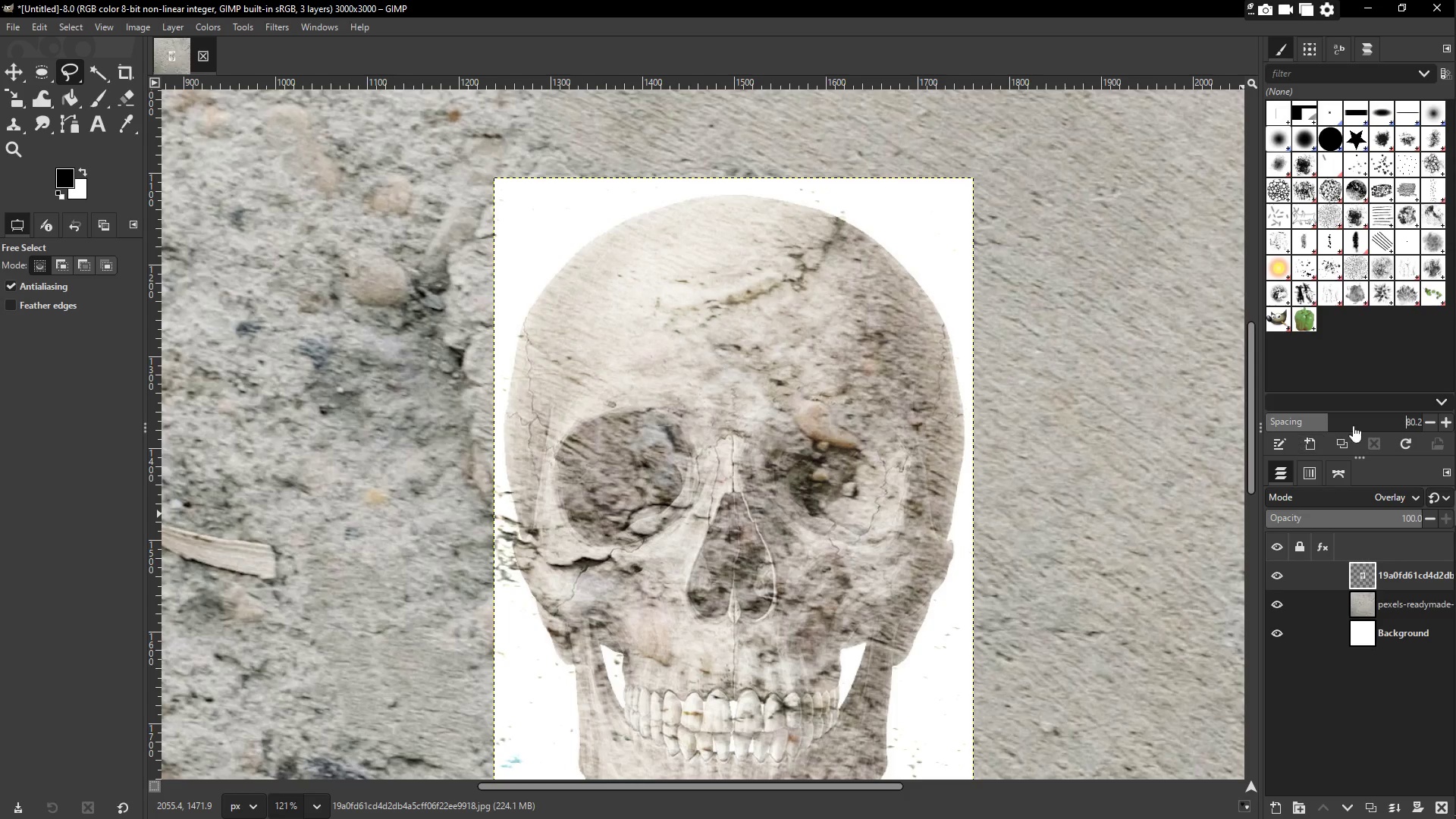 
left_click_drag(start_coordinate=[1336, 423], to_coordinate=[1269, 431])
 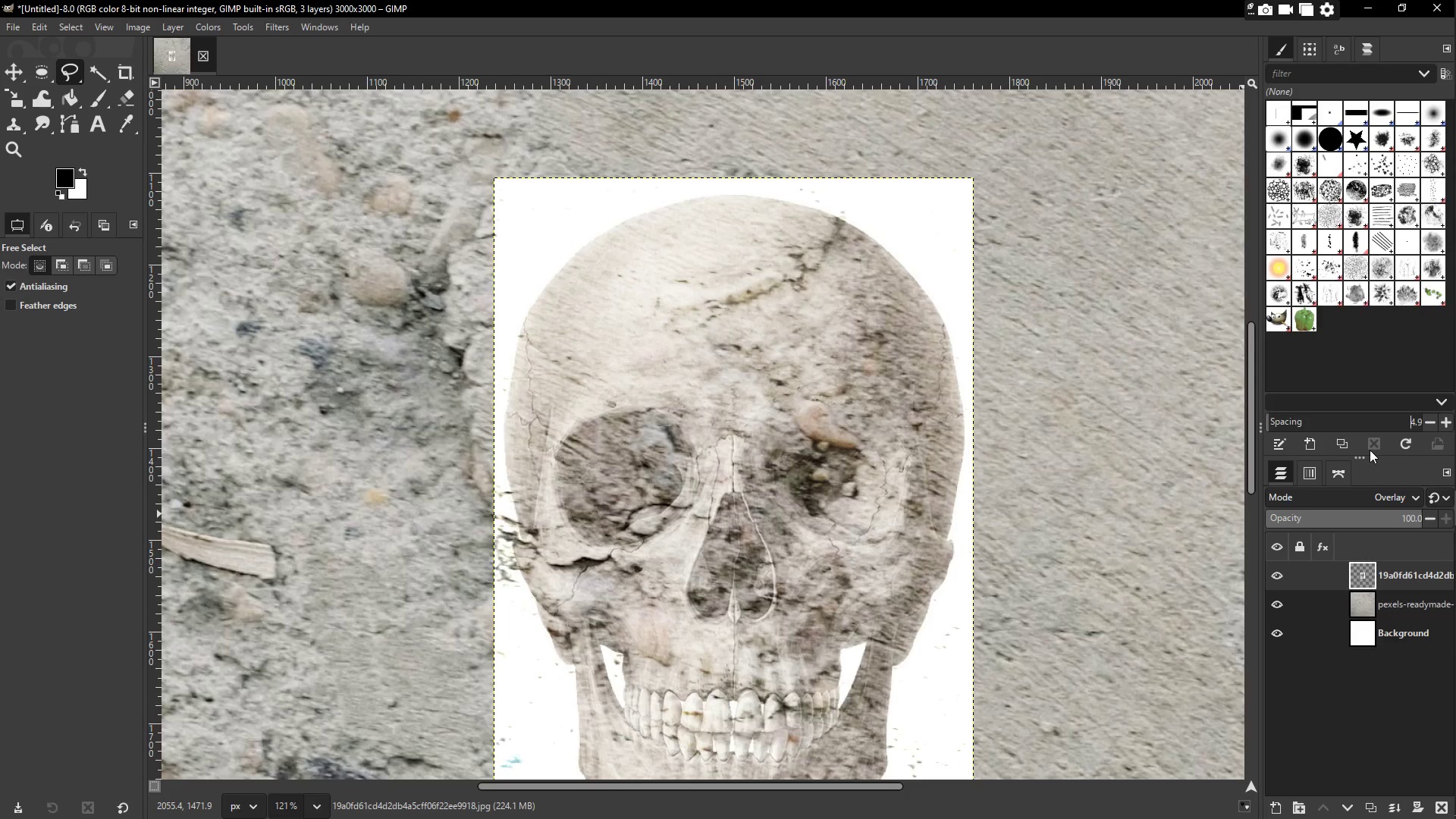 
key(Escape)
 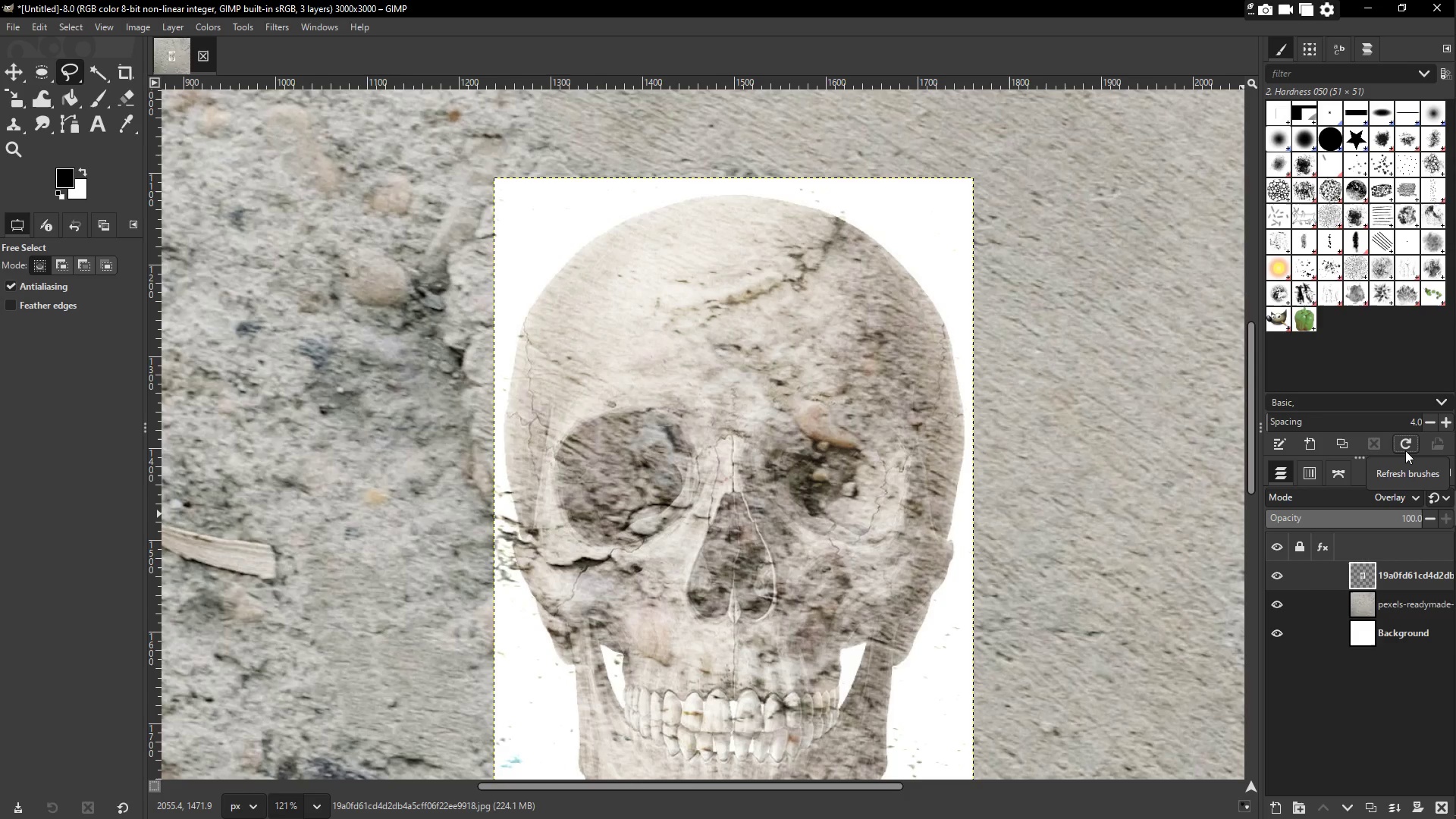 
left_click([1405, 450])
 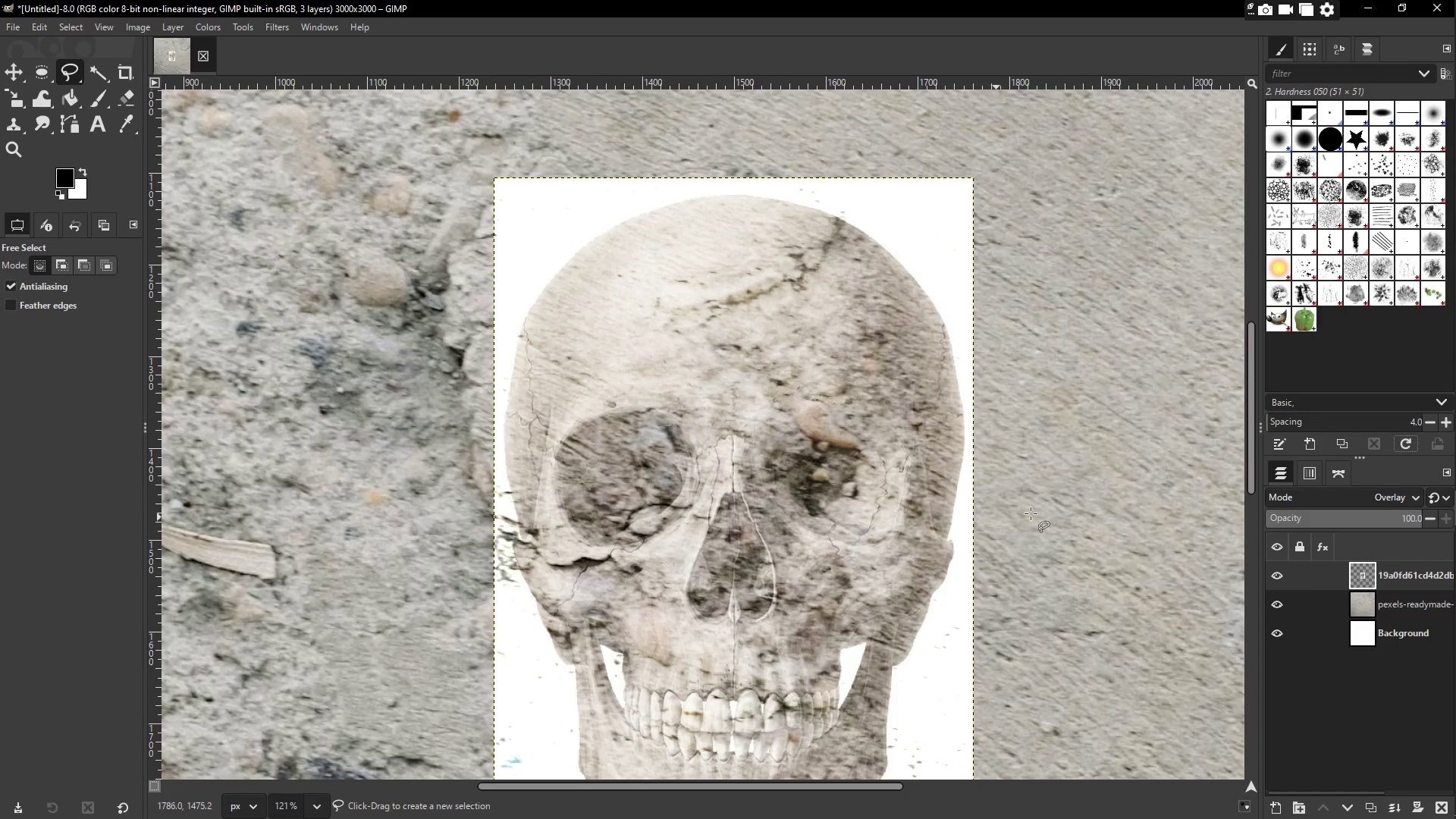 
left_click([1293, 491])
 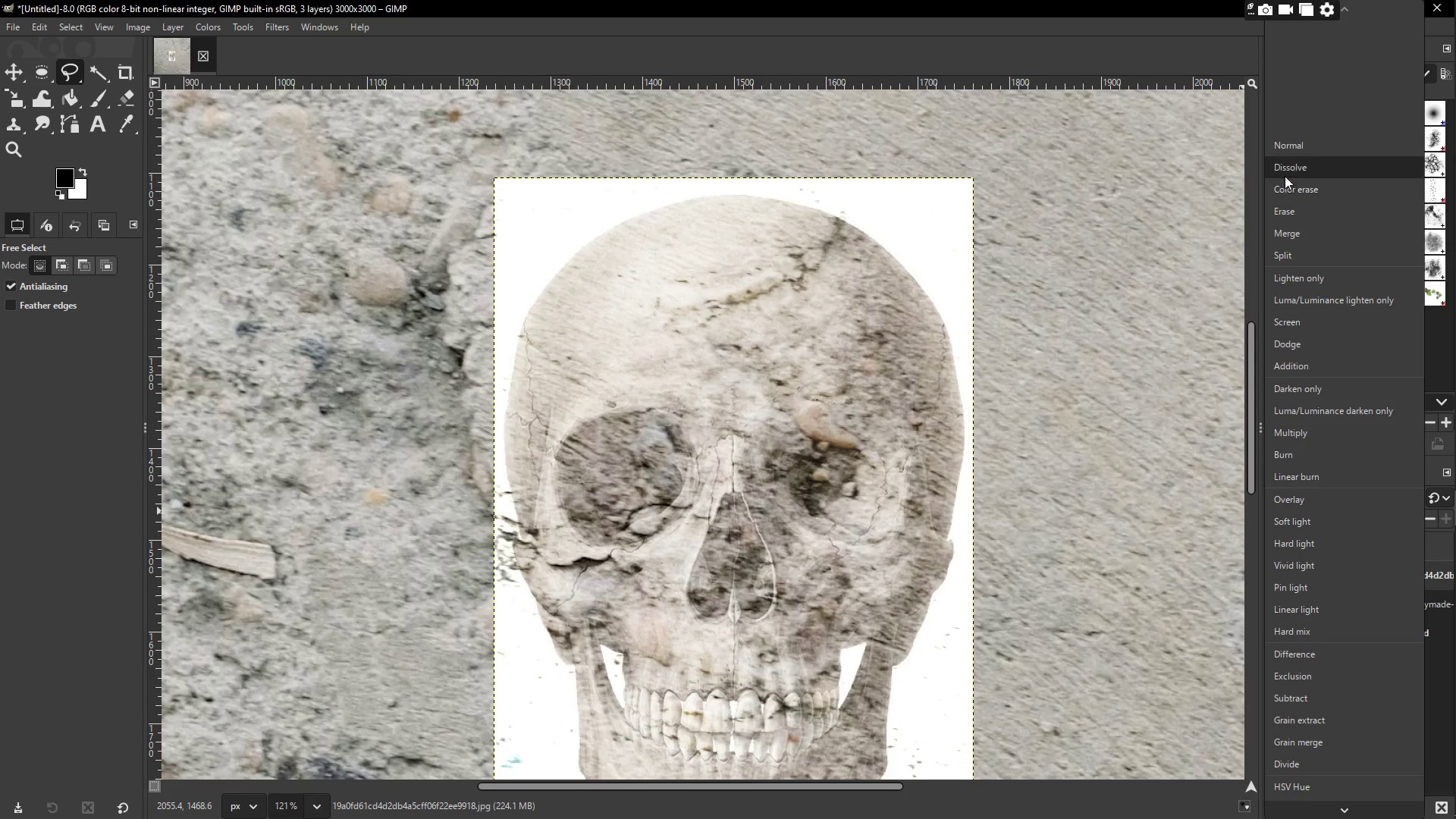 
left_click([1291, 150])
 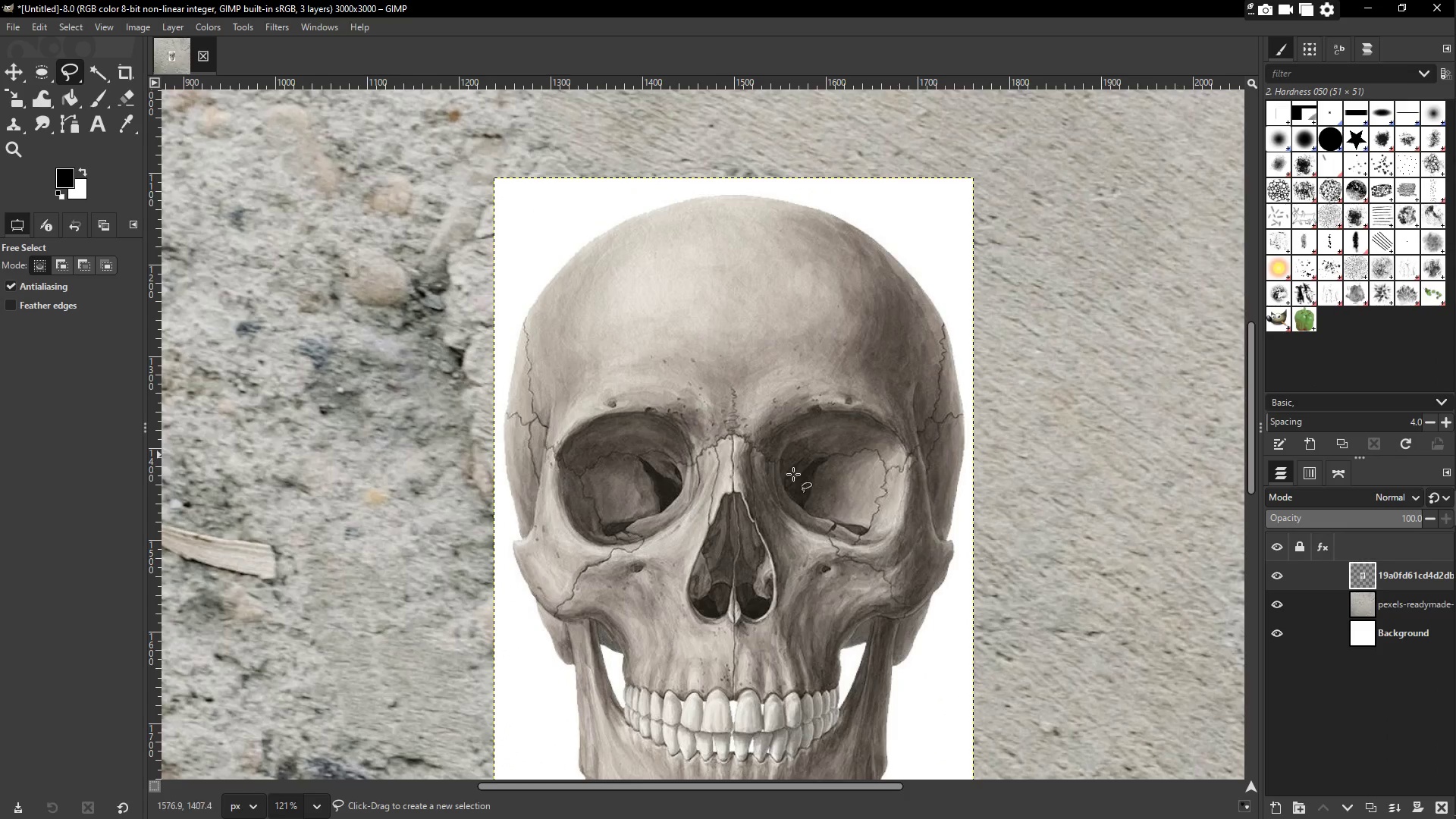 
scroll: coordinate [792, 490], scroll_direction: down, amount: 4.0
 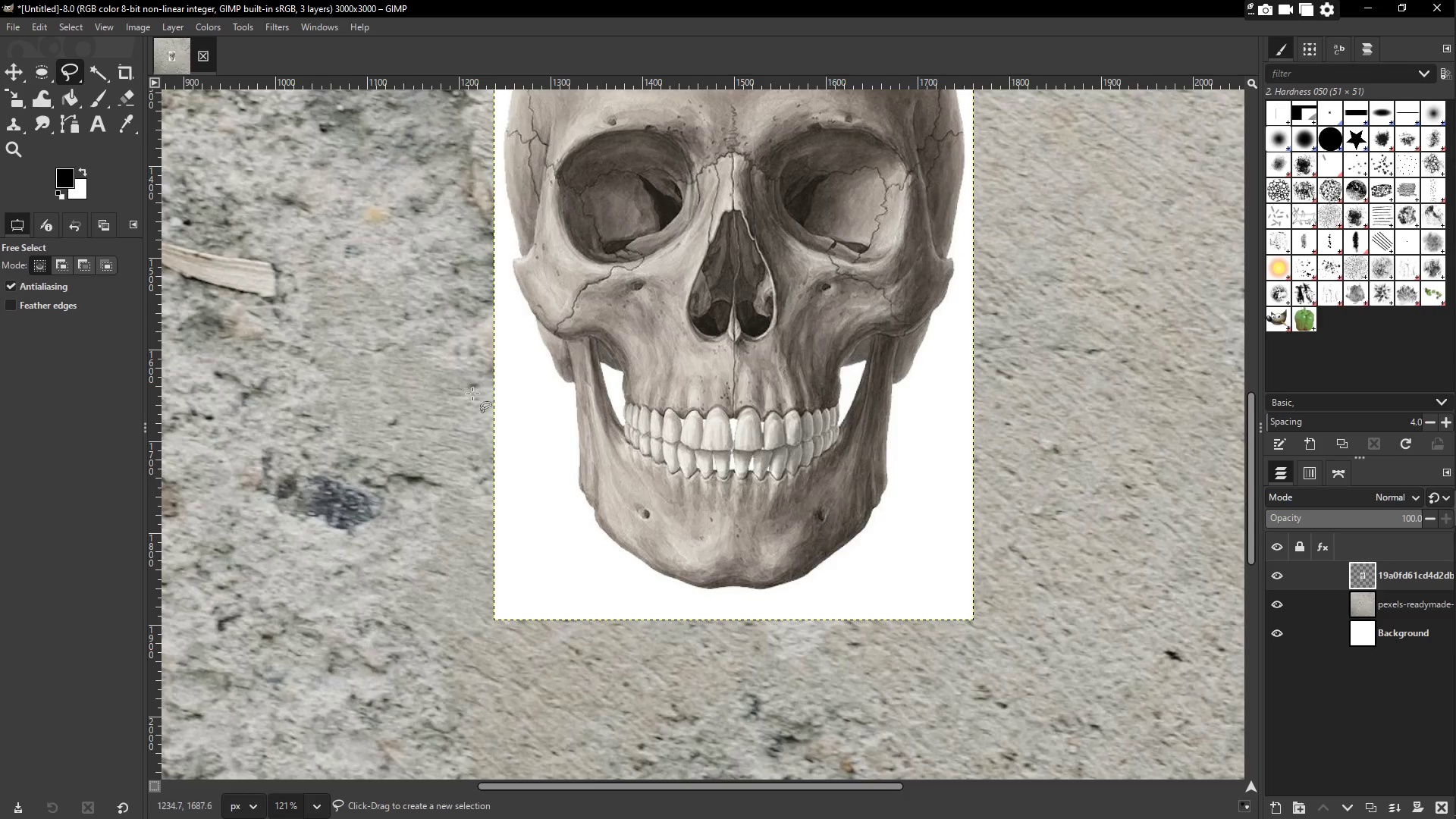 
left_click([123, 104])
 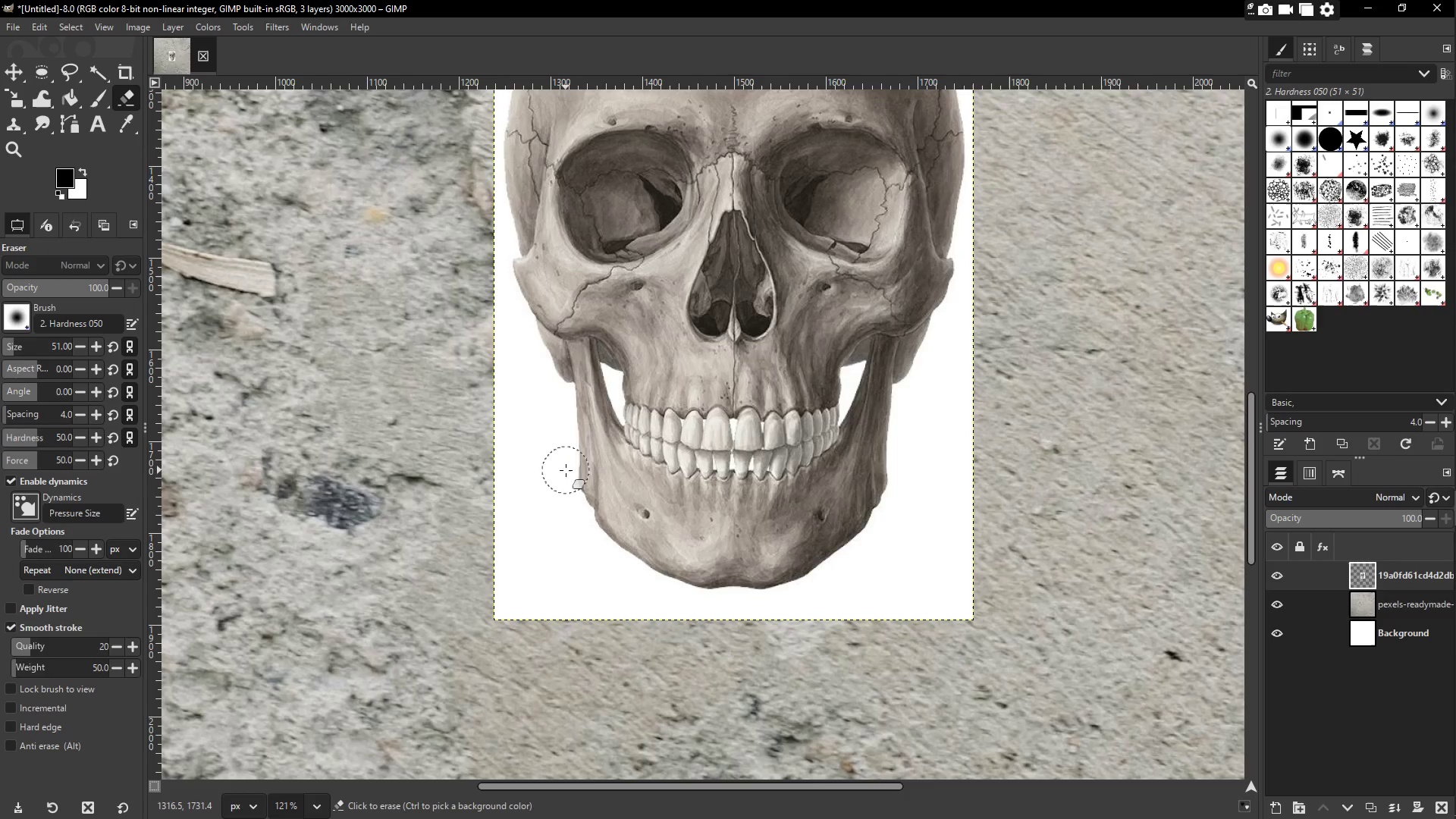 
left_click_drag(start_coordinate=[568, 457], to_coordinate=[607, 467])
 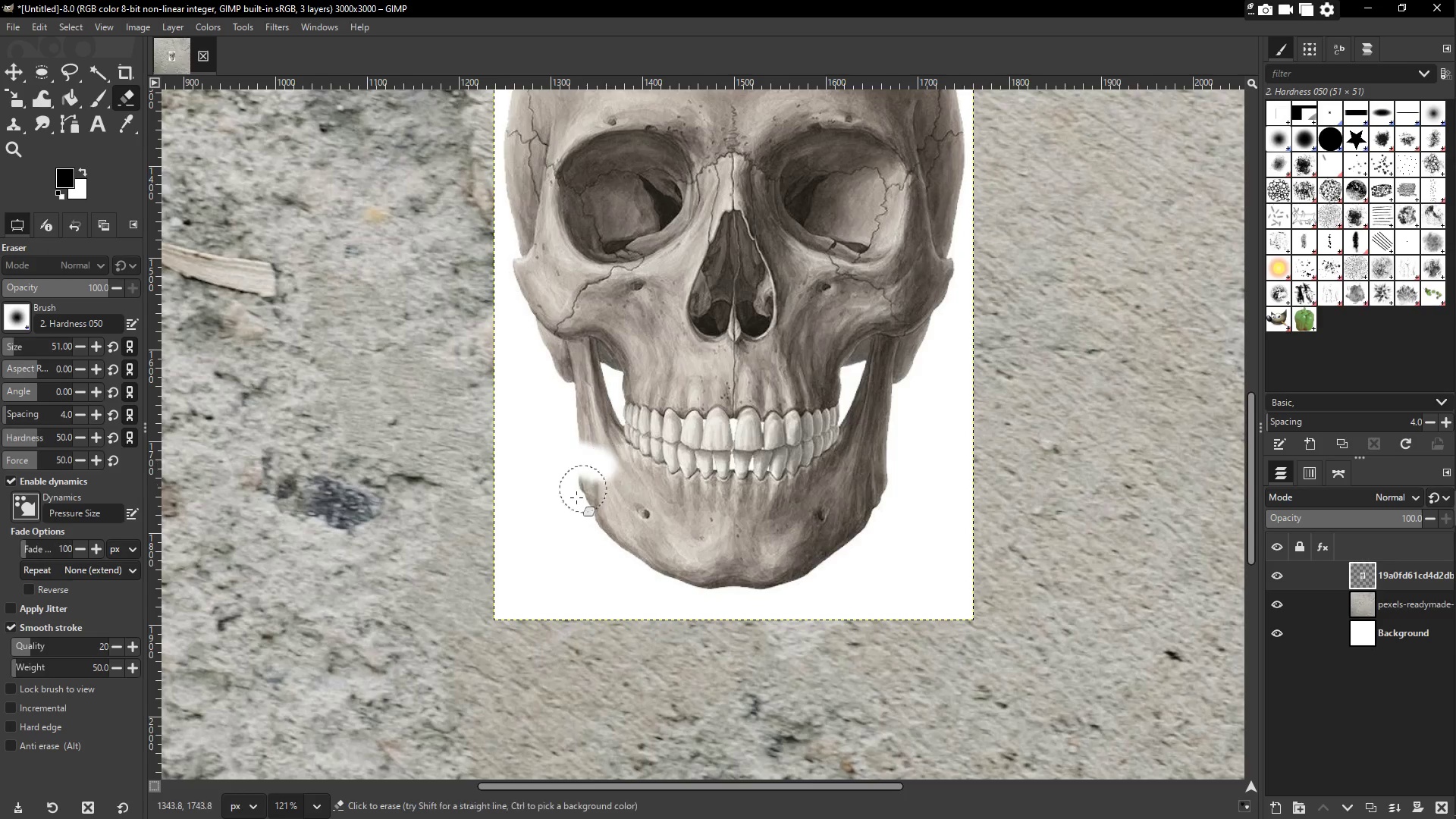 
key(Control+Z)
 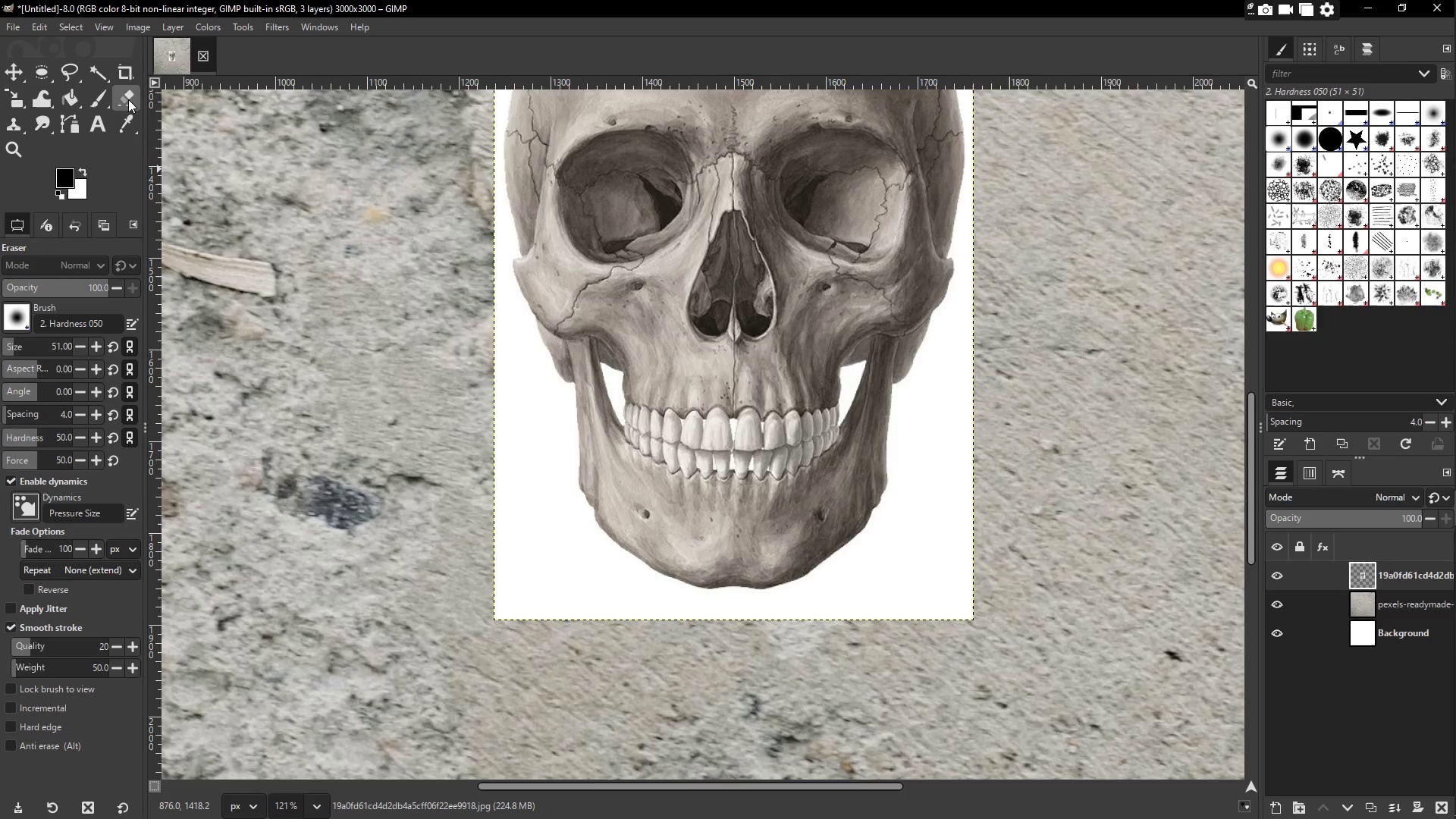 
left_click([128, 99])
 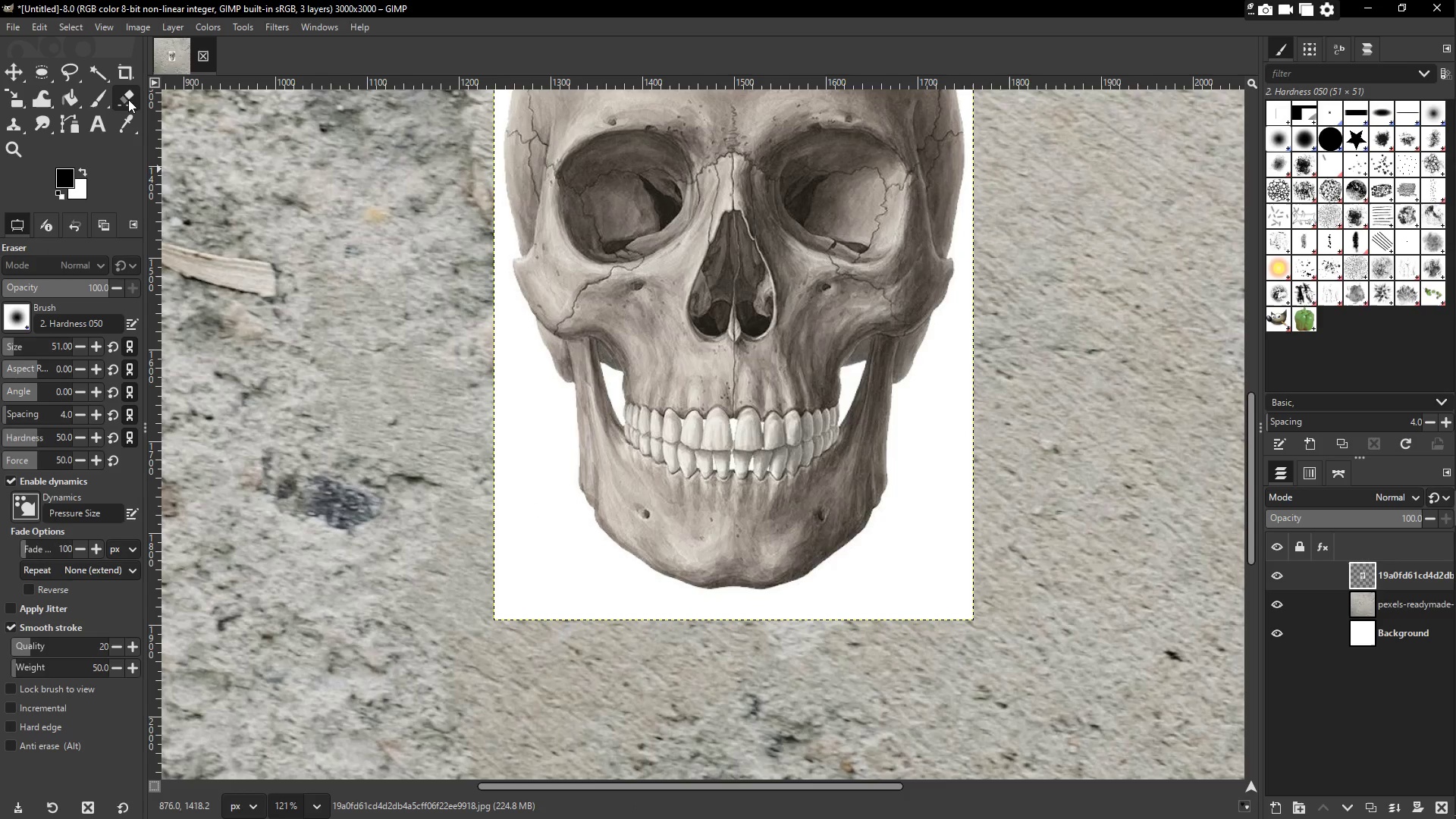 
mouse_move([63, 96])
 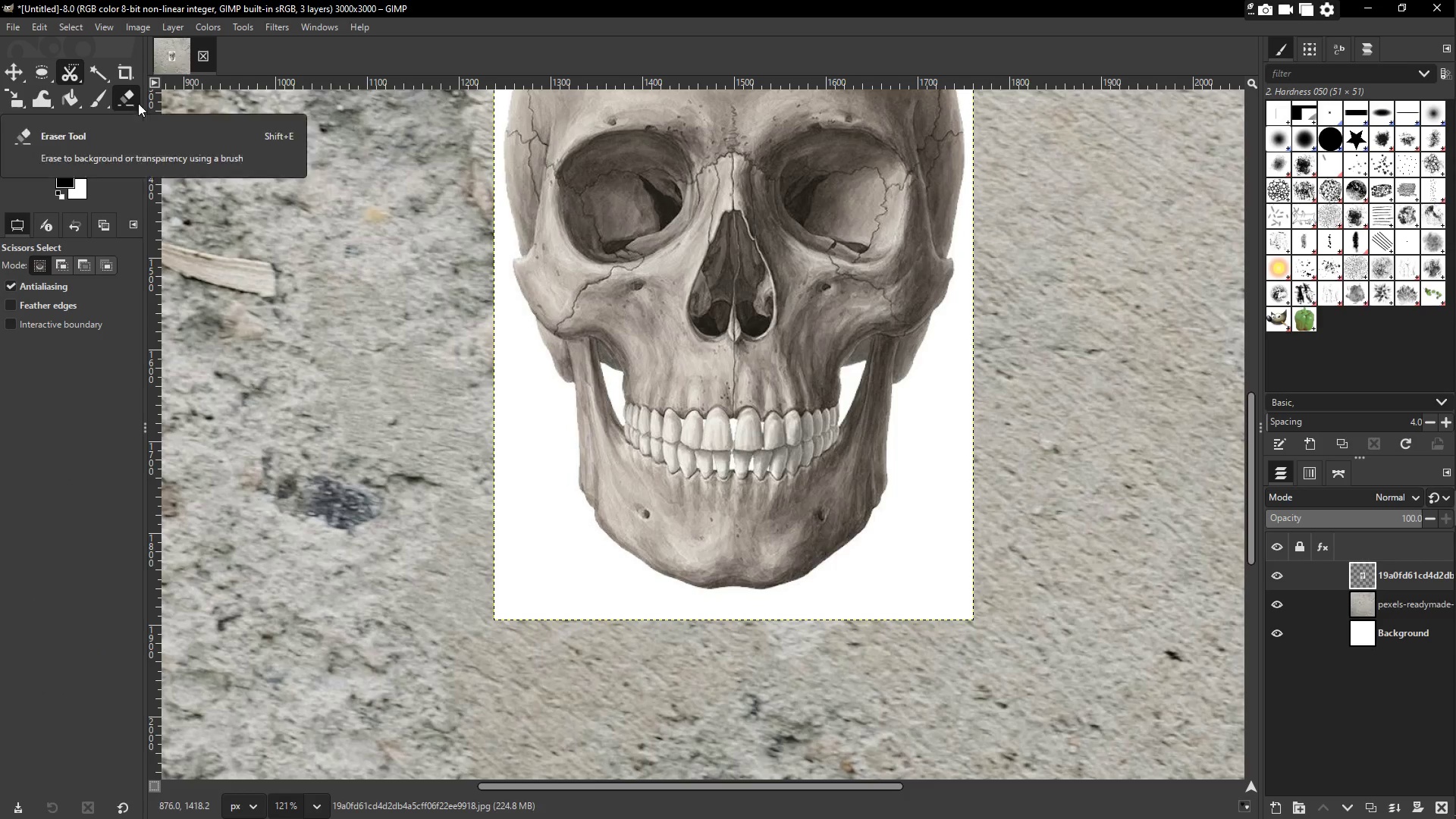 
left_click_drag(start_coordinate=[499, 375], to_coordinate=[494, 388])
 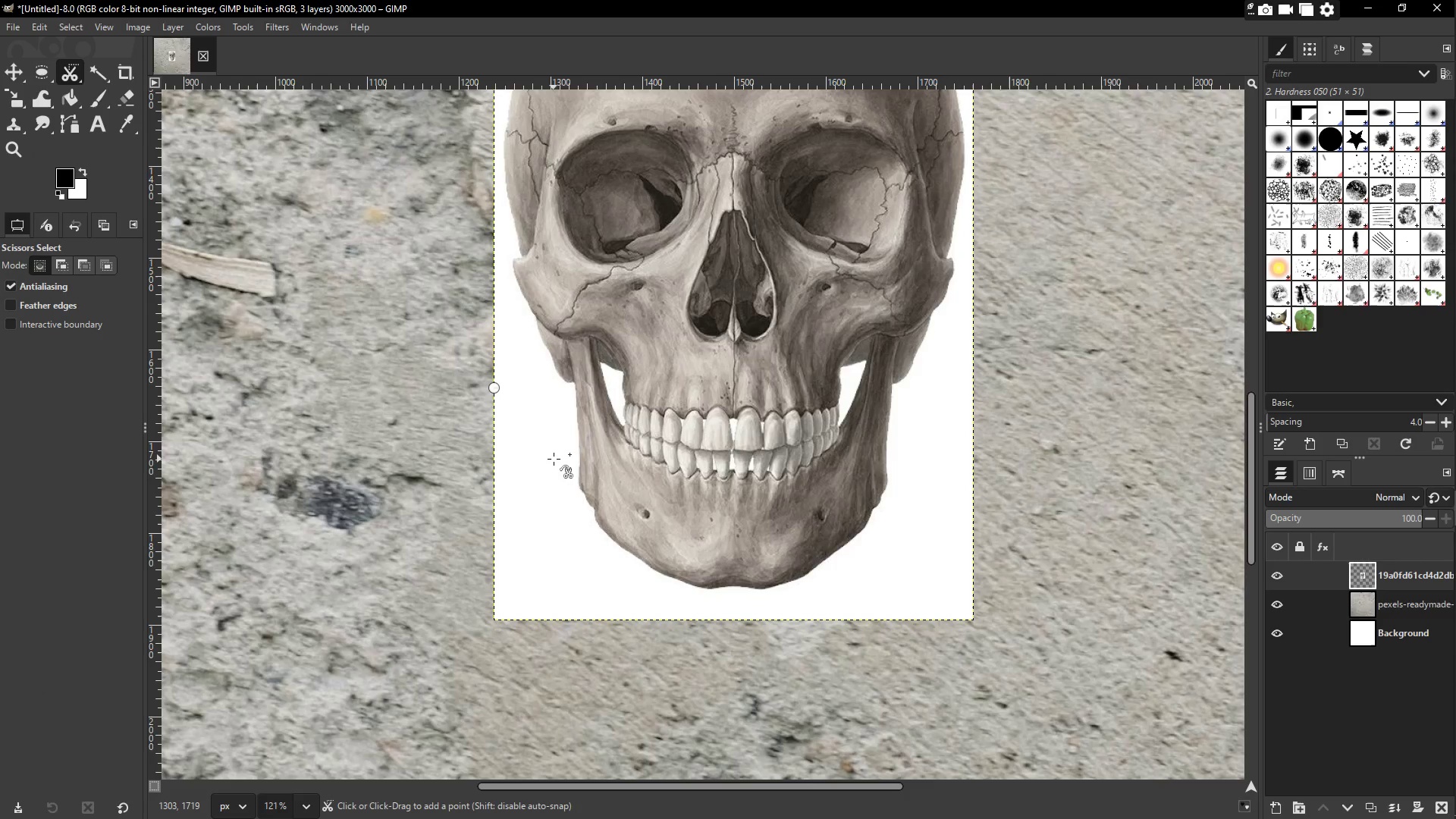 
left_click_drag(start_coordinate=[553, 457], to_coordinate=[557, 477])
 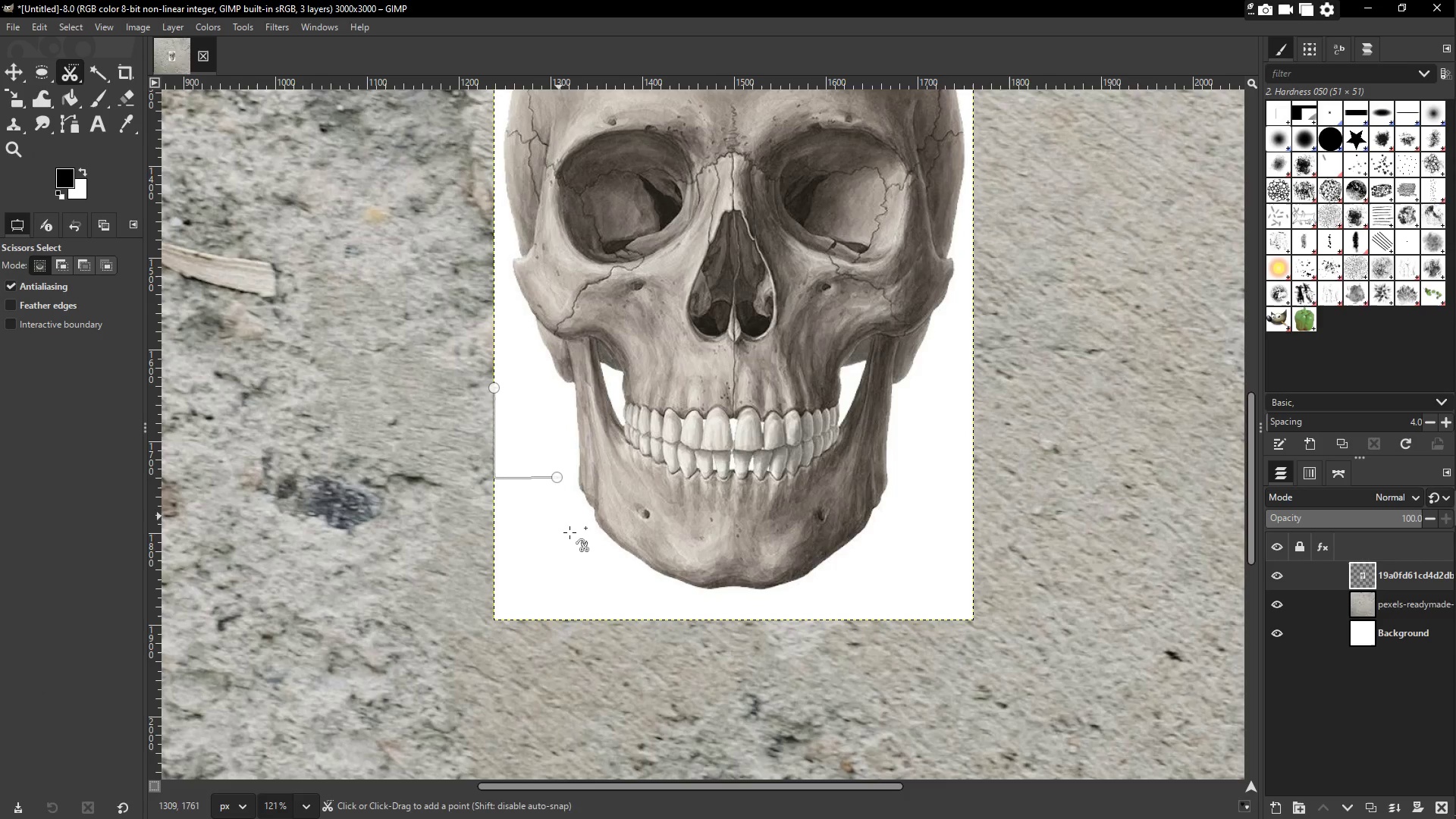 
left_click([571, 538])
 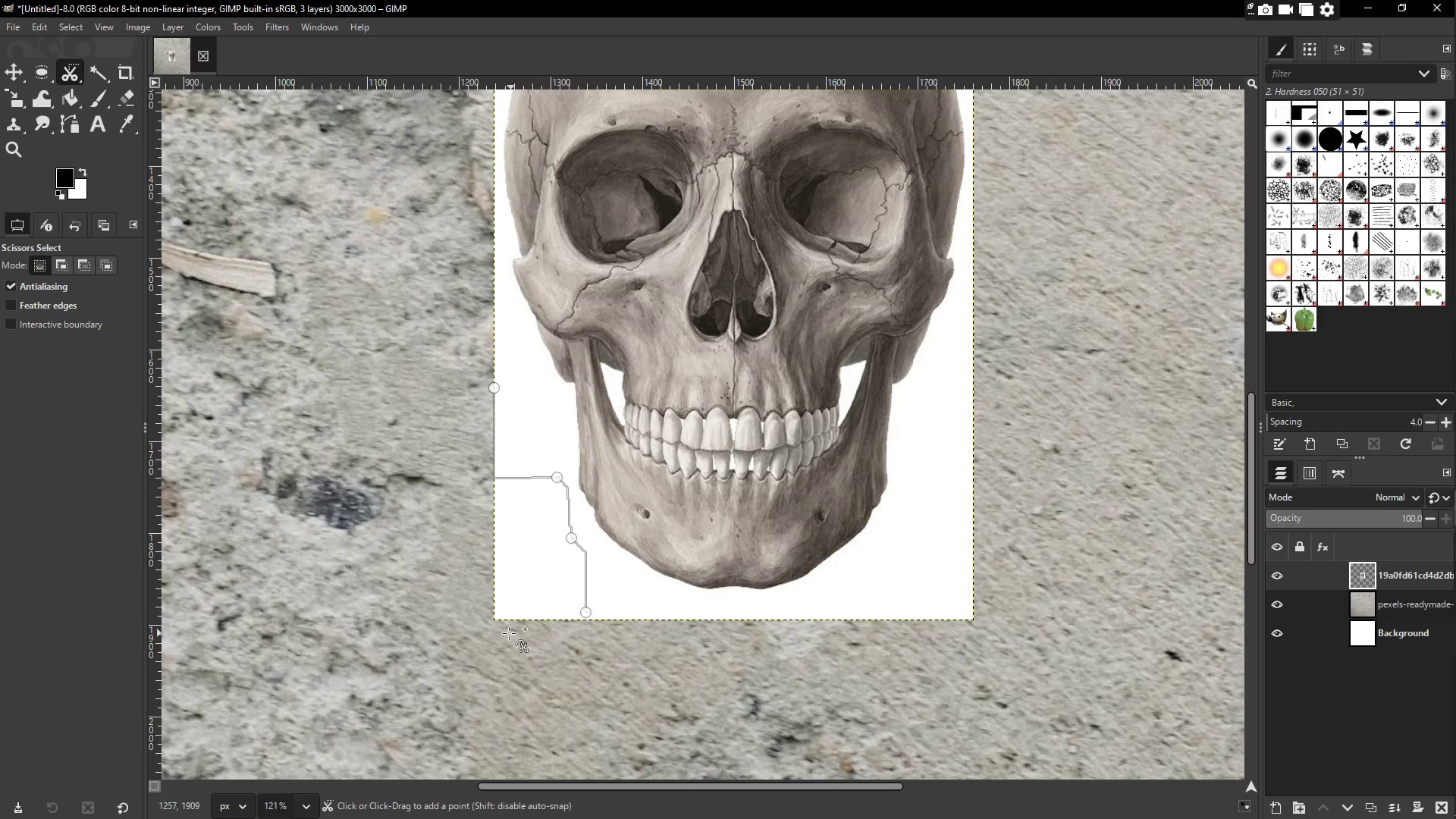 
left_click_drag(start_coordinate=[447, 623], to_coordinate=[444, 617])
 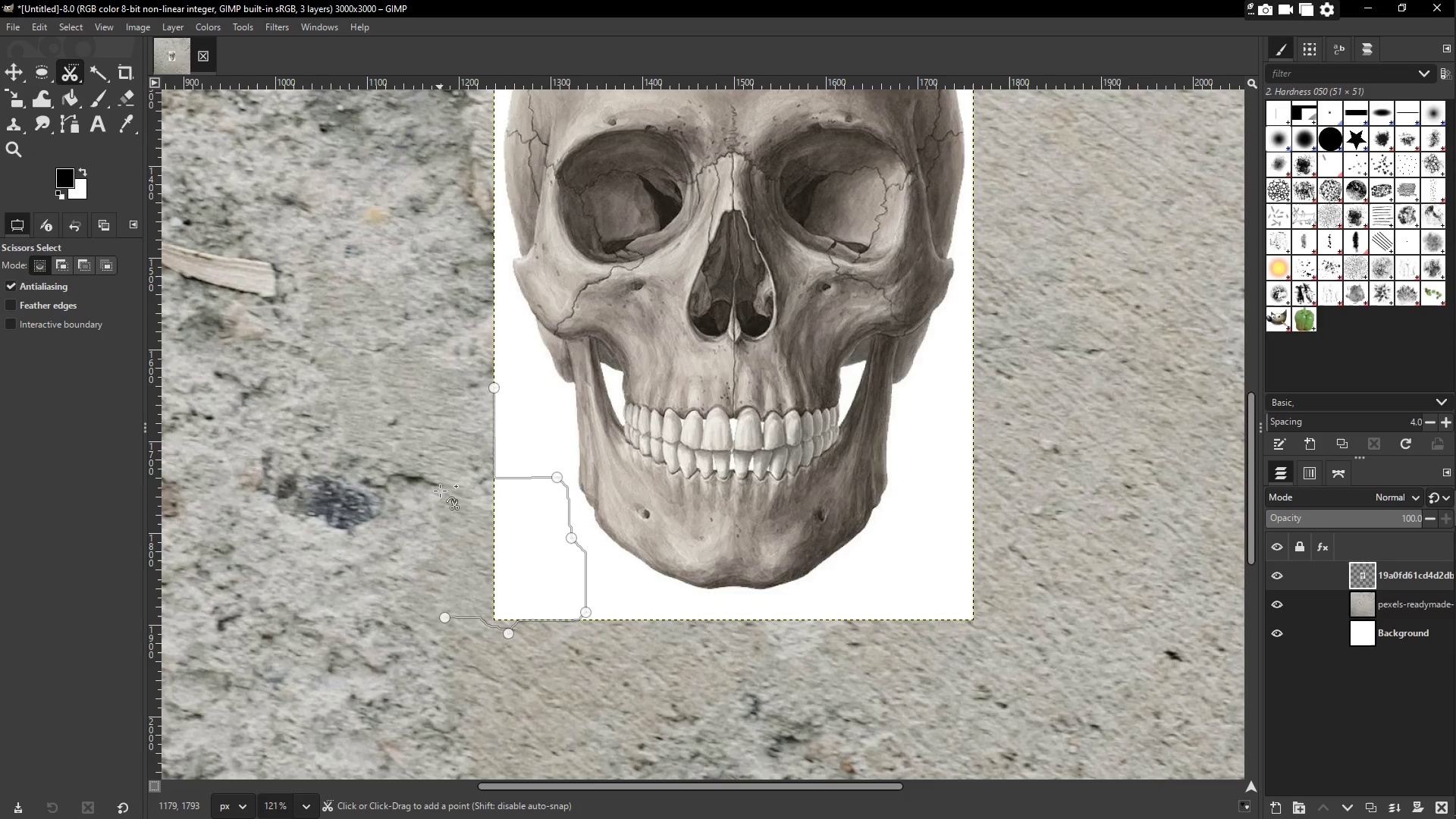 
left_click_drag(start_coordinate=[439, 476], to_coordinate=[441, 466])
 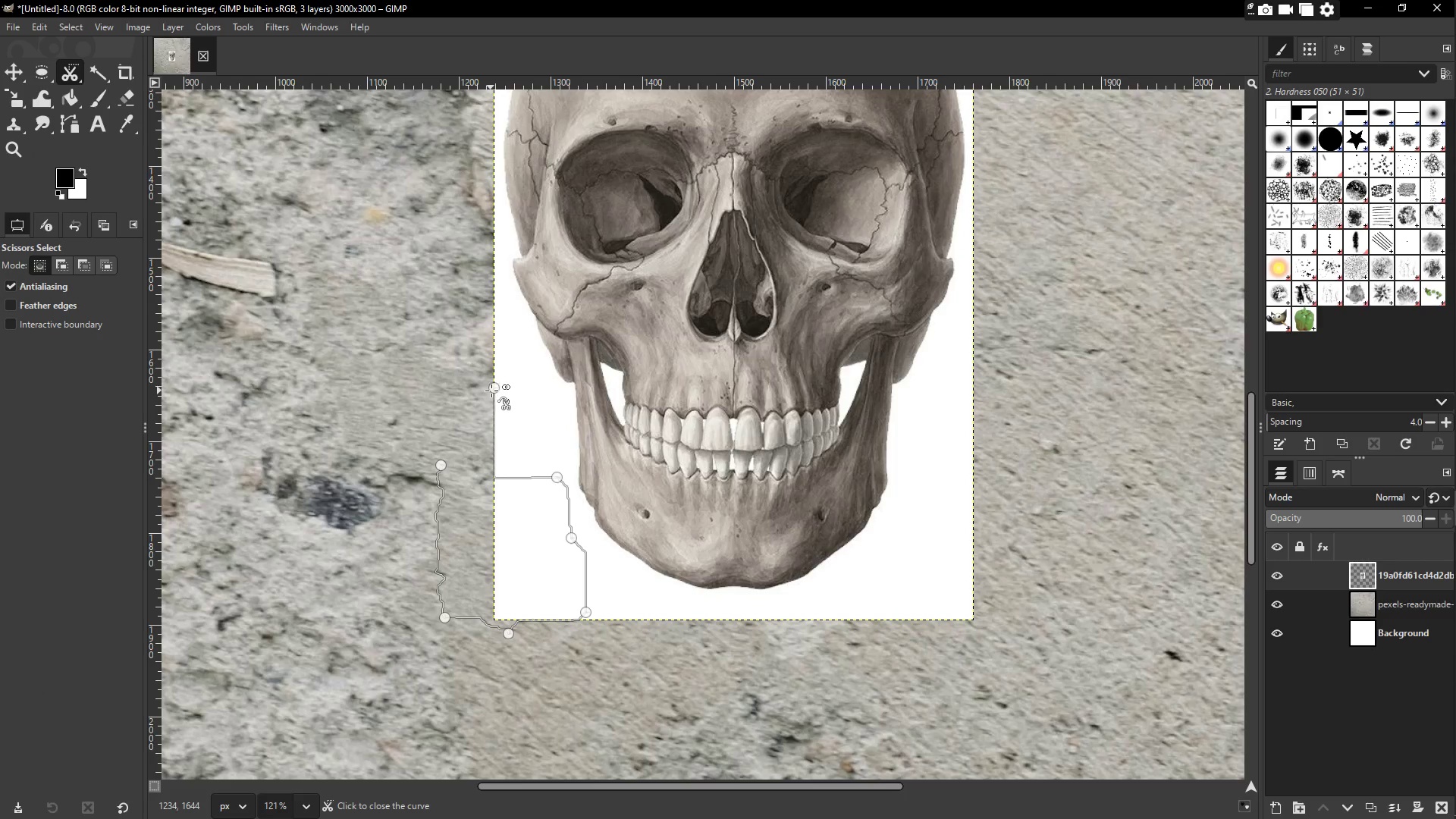 
double_click([491, 389])
 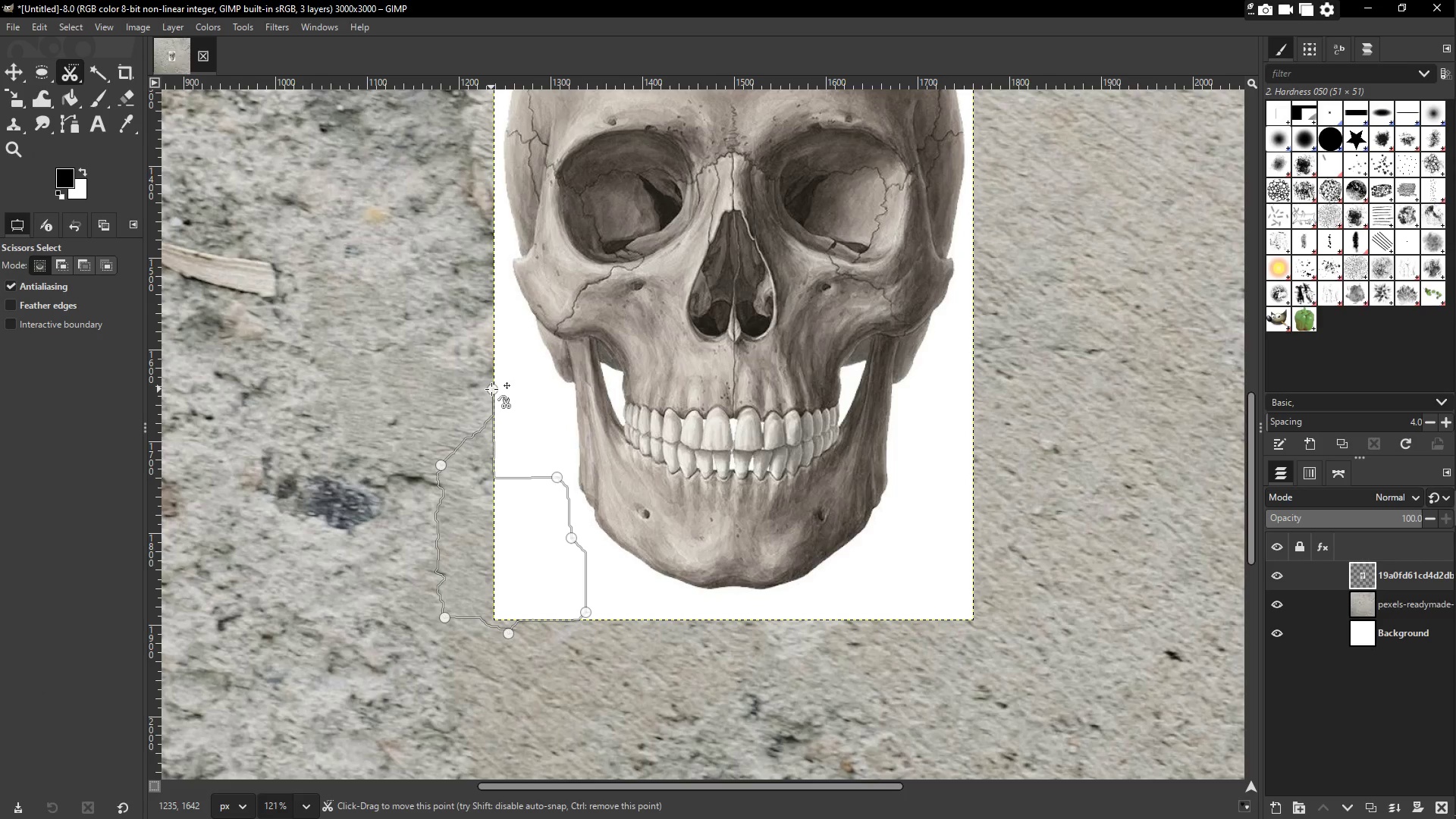 
left_click([491, 389])
 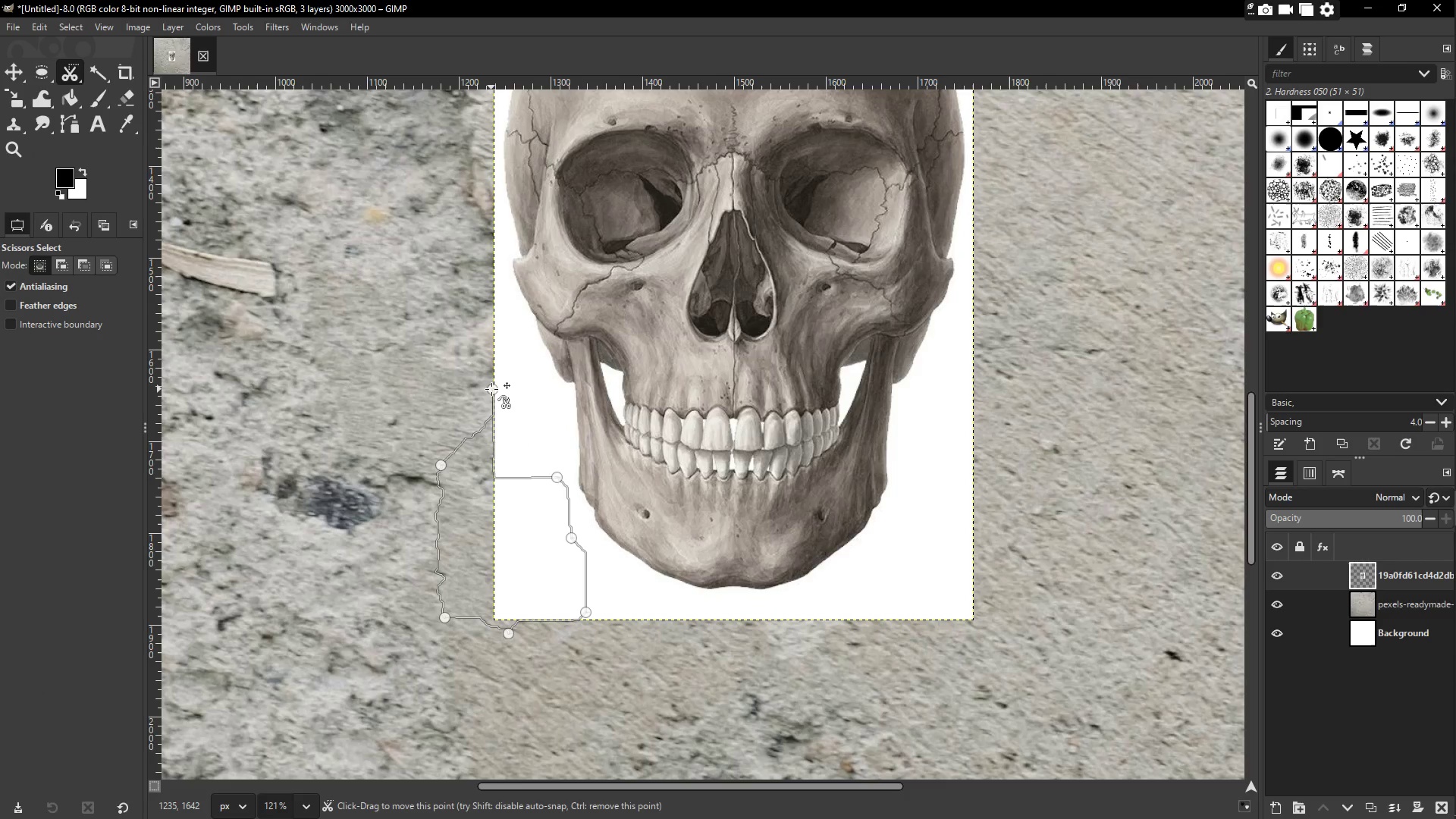 
key(Control+ControlLeft)
 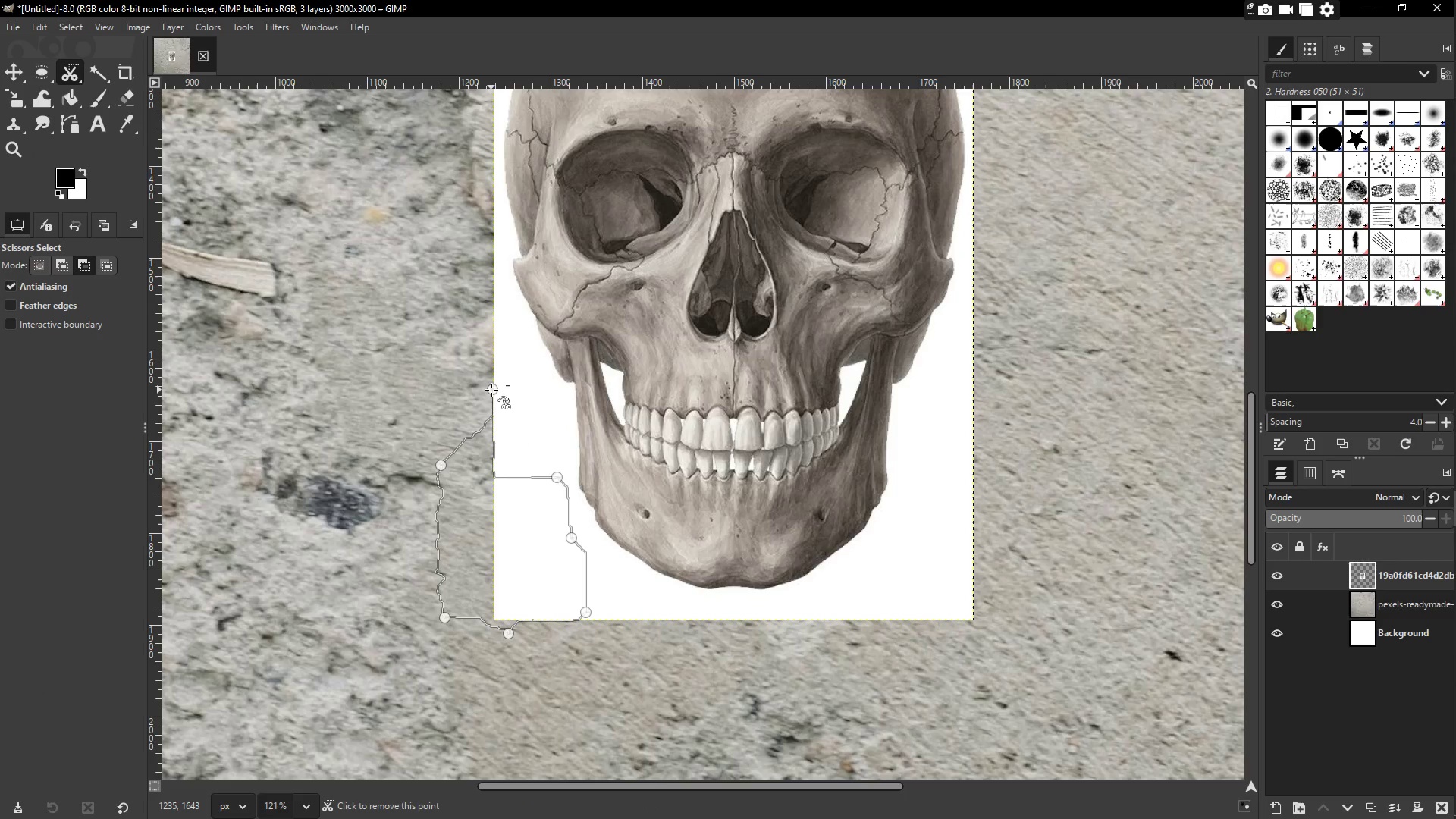 
key(Control+X)
 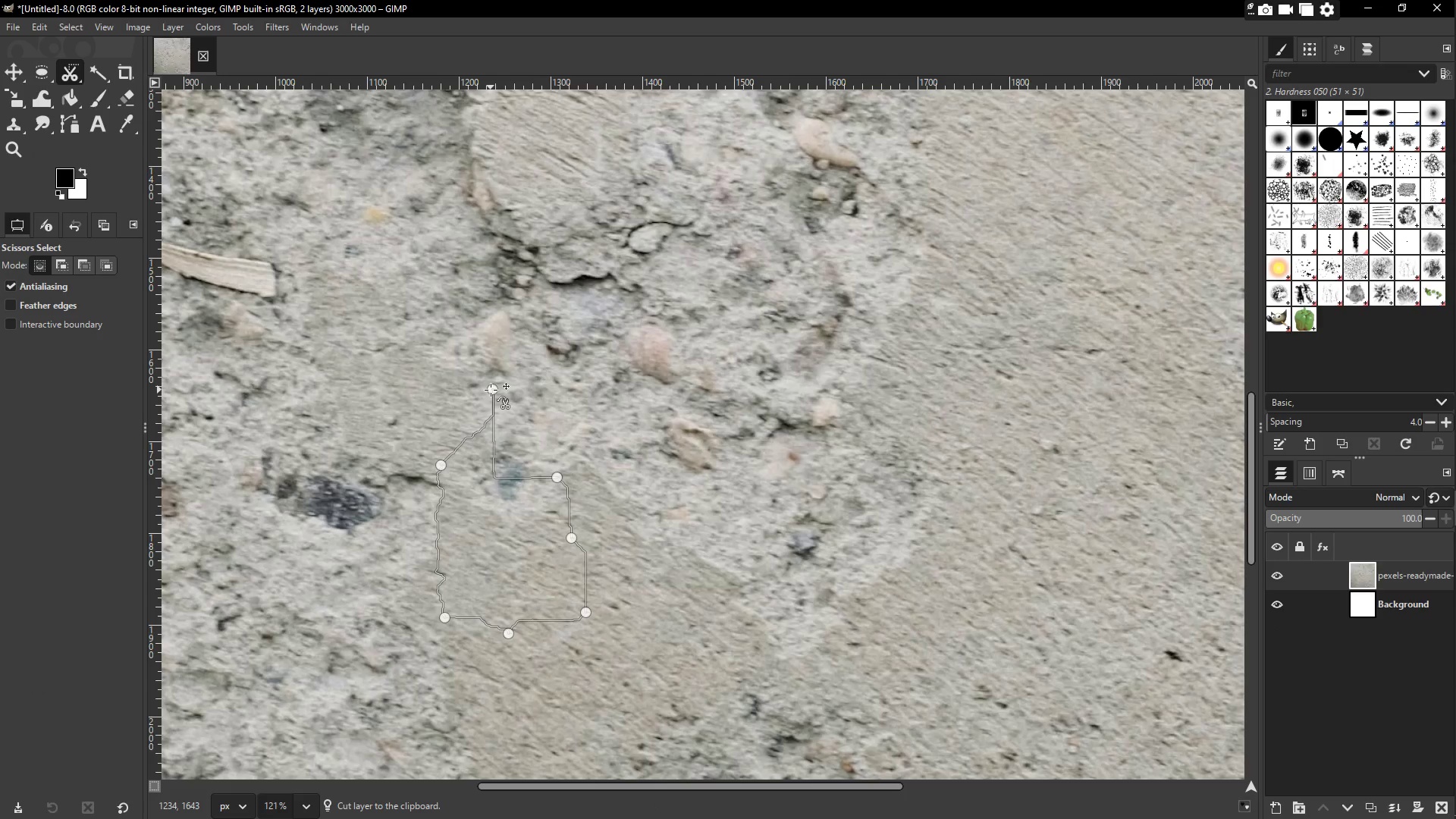 
key(Control+Z)
 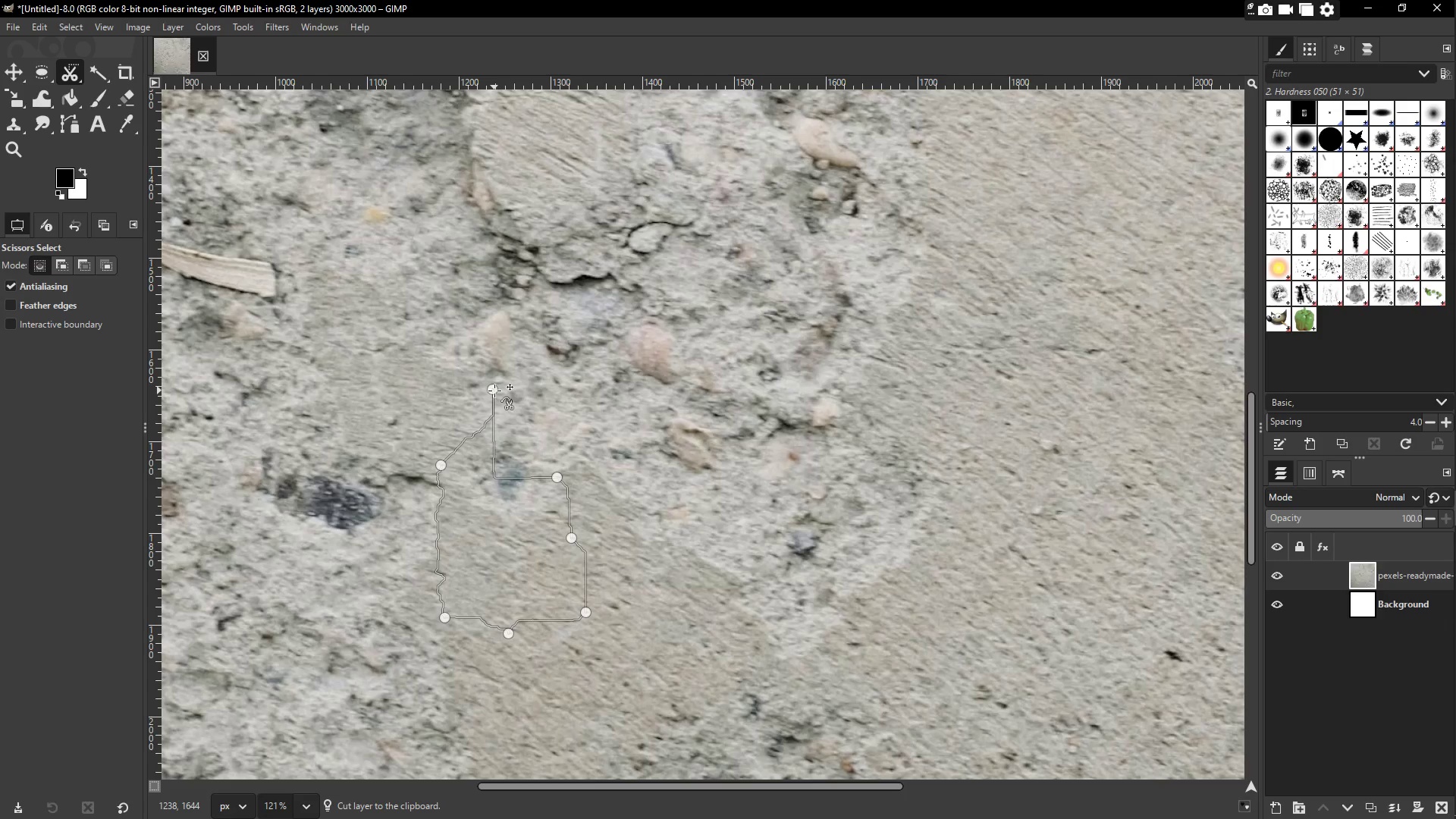 
key(Control+Z)
 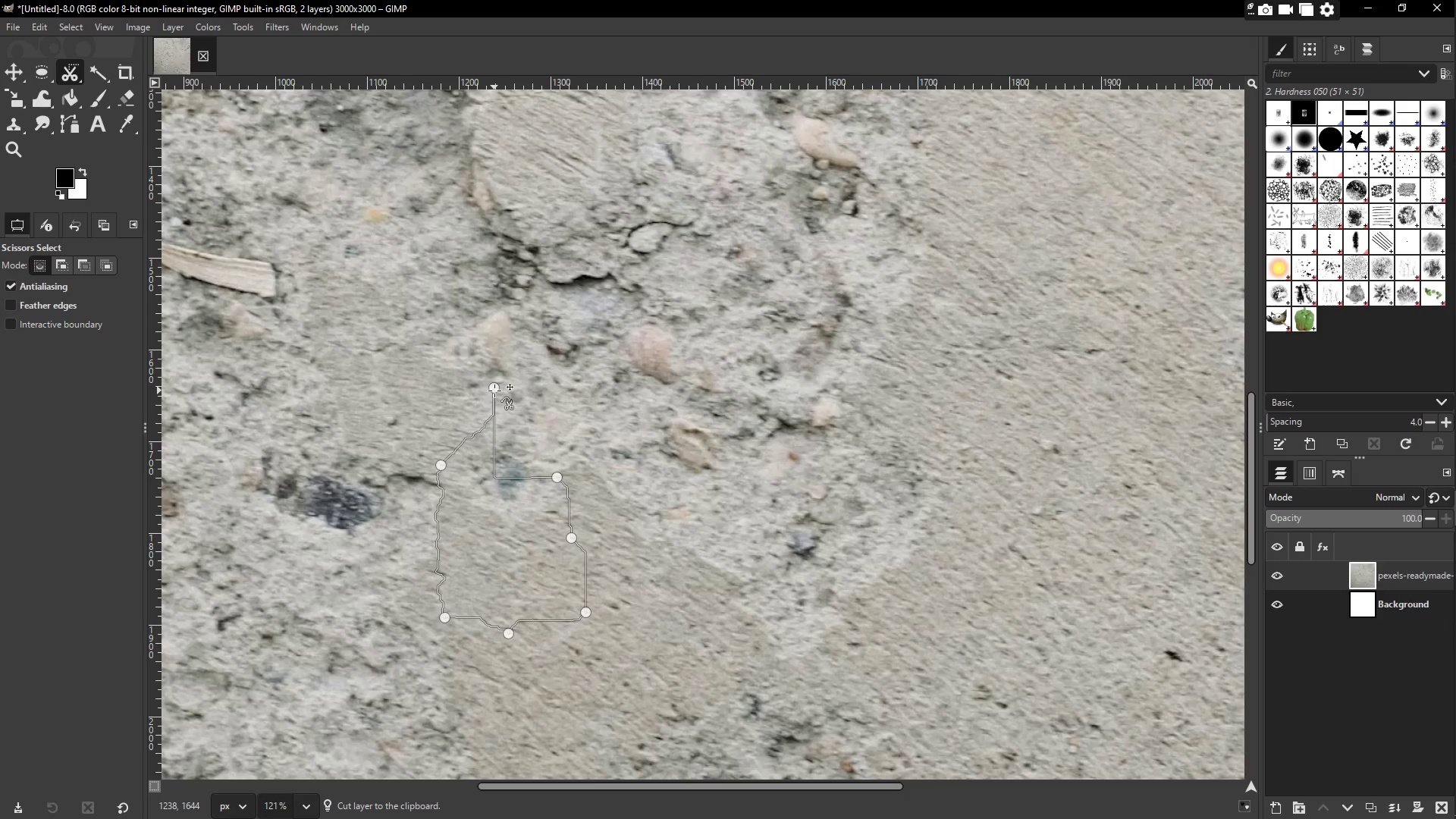 
key(Control+Z)
 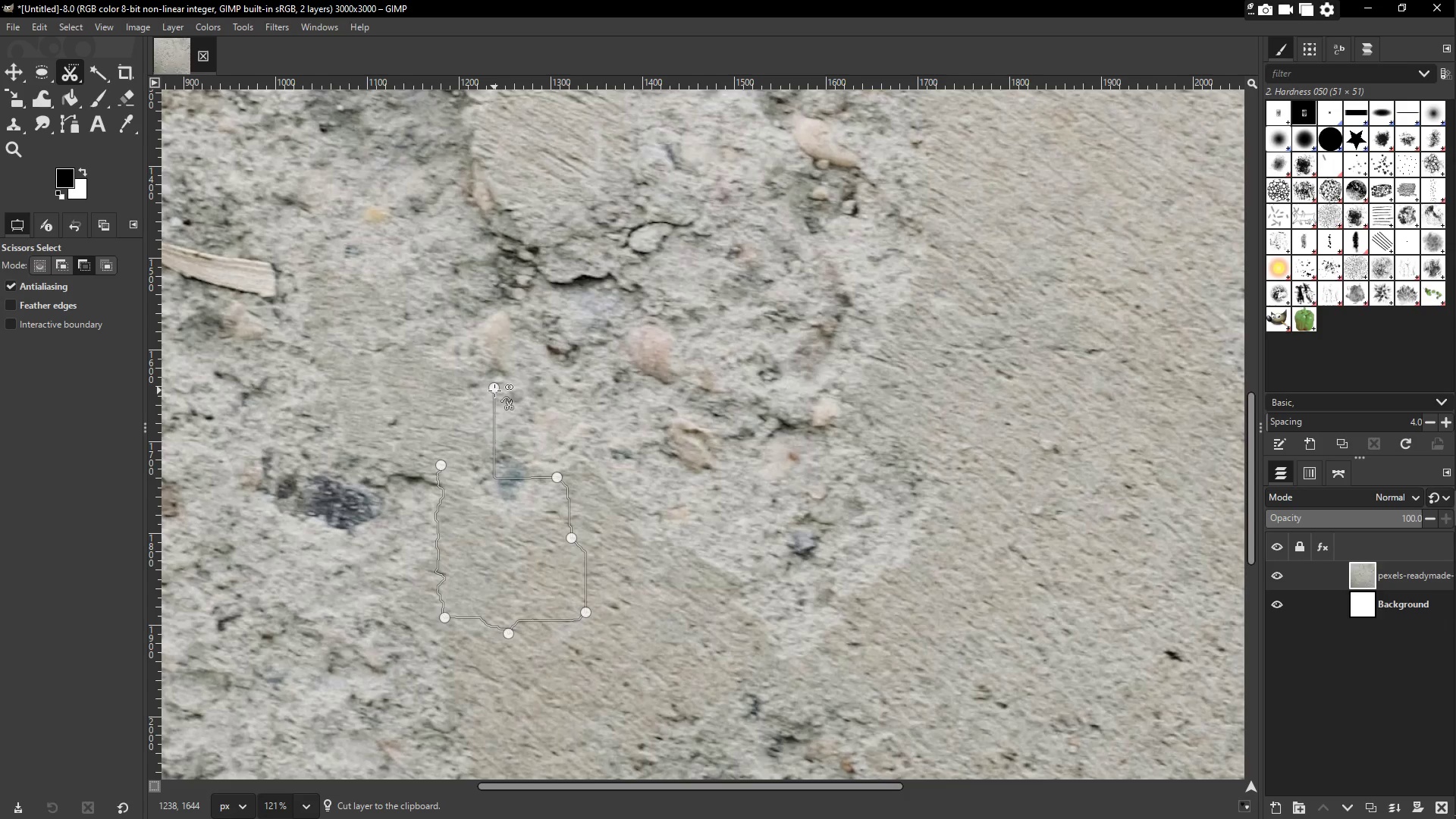 
key(Control+Z)
 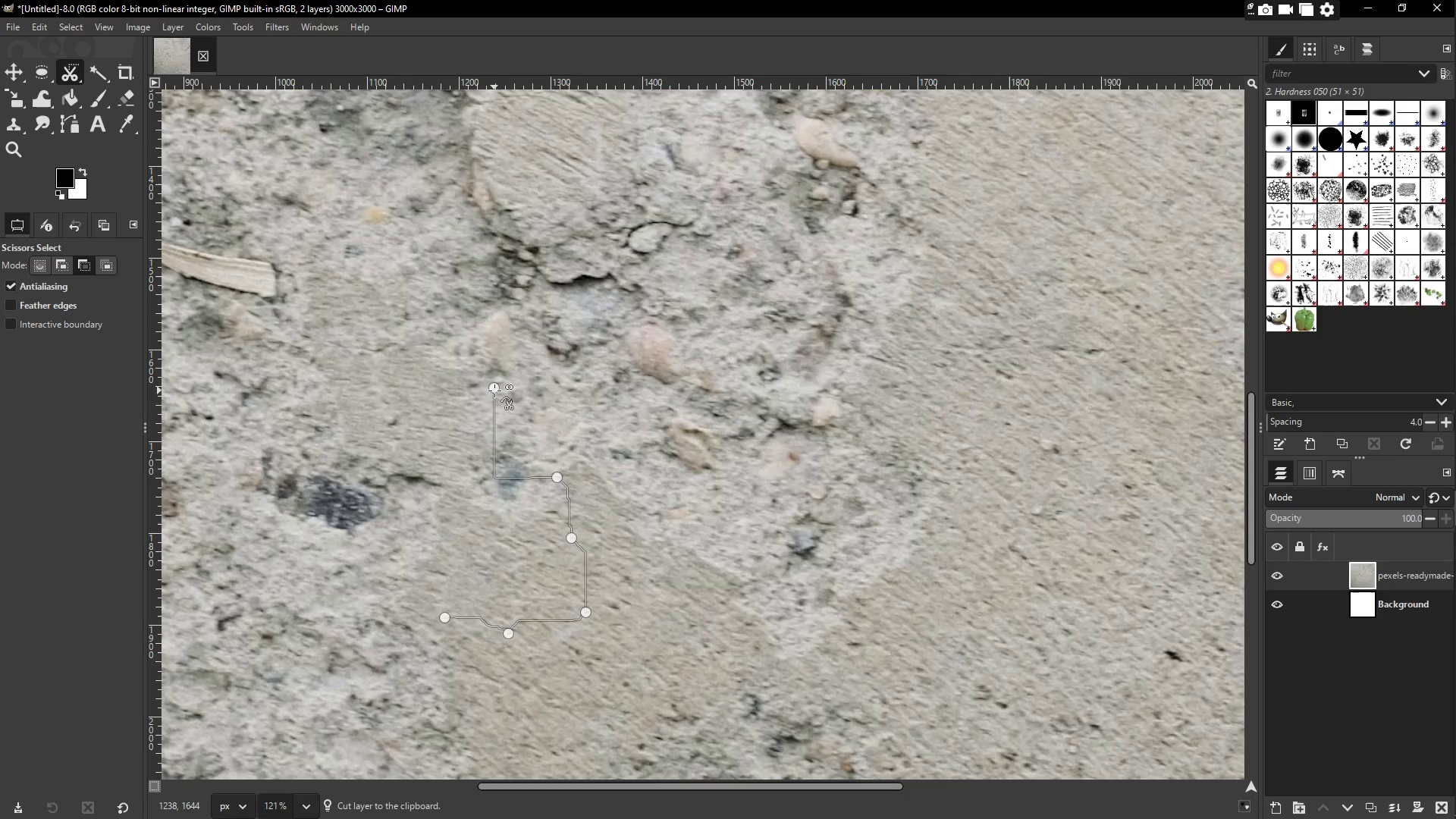 
key(Control+Z)
 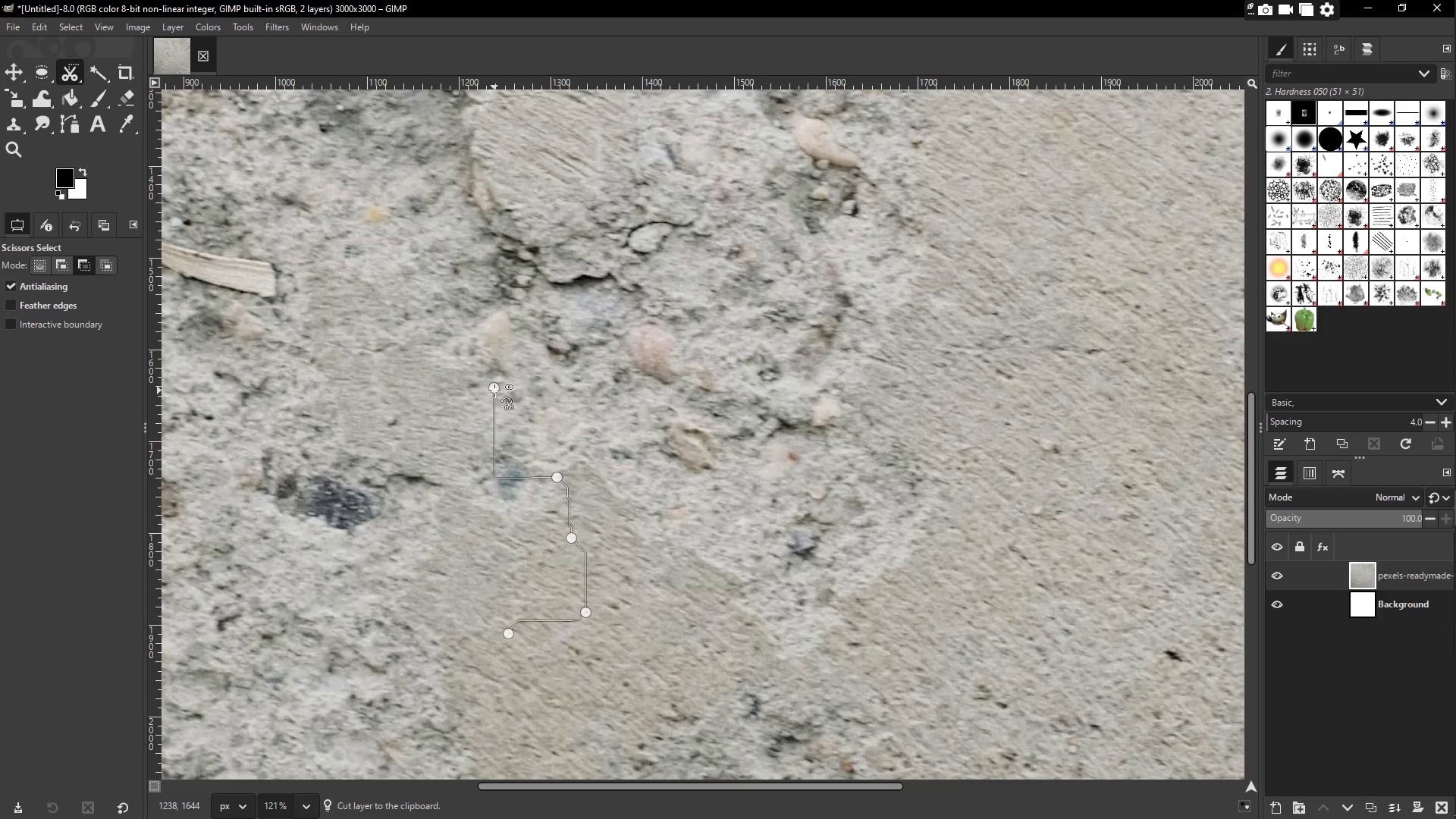 
key(Control+Z)
 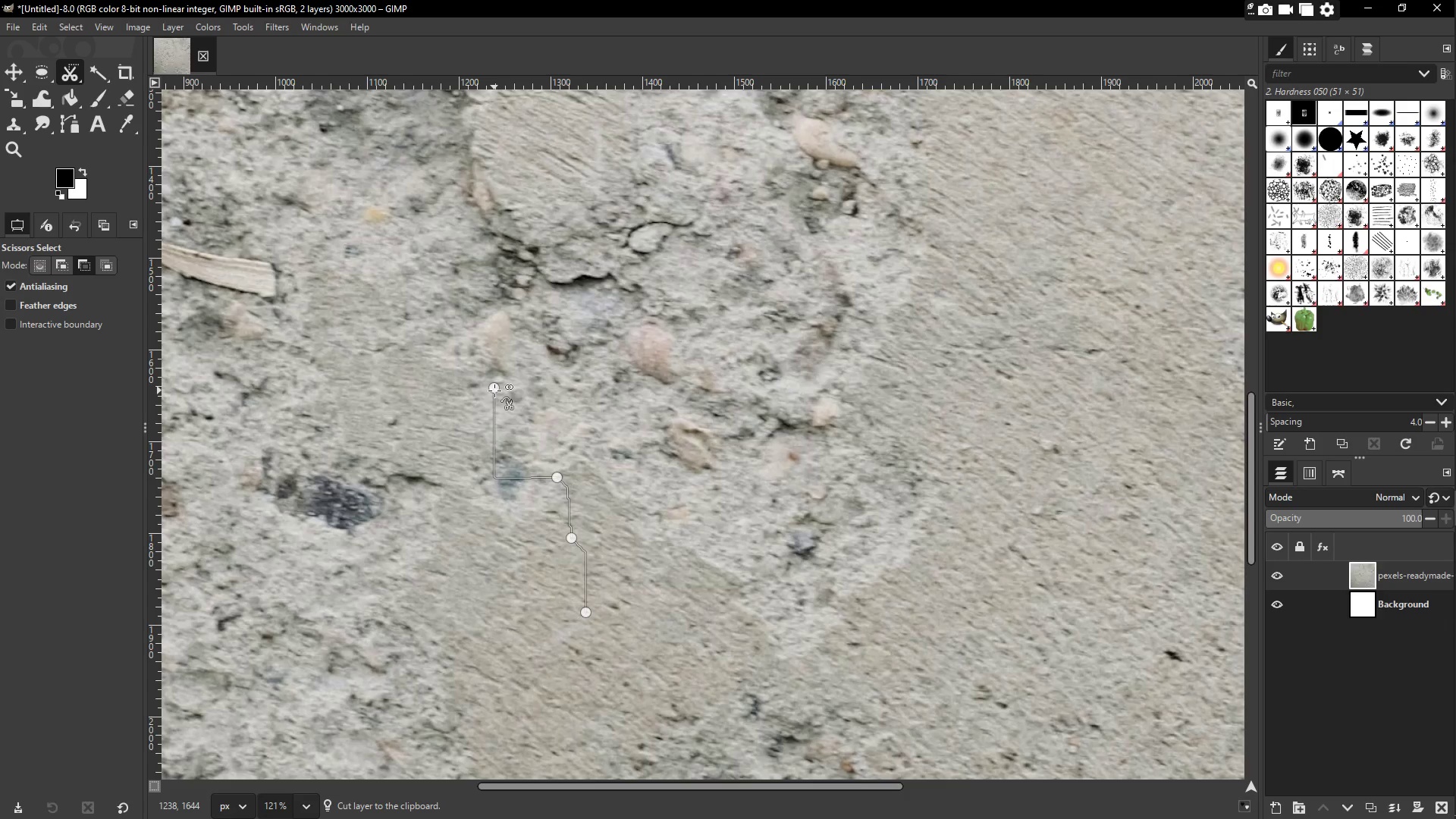 
key(Control+Z)
 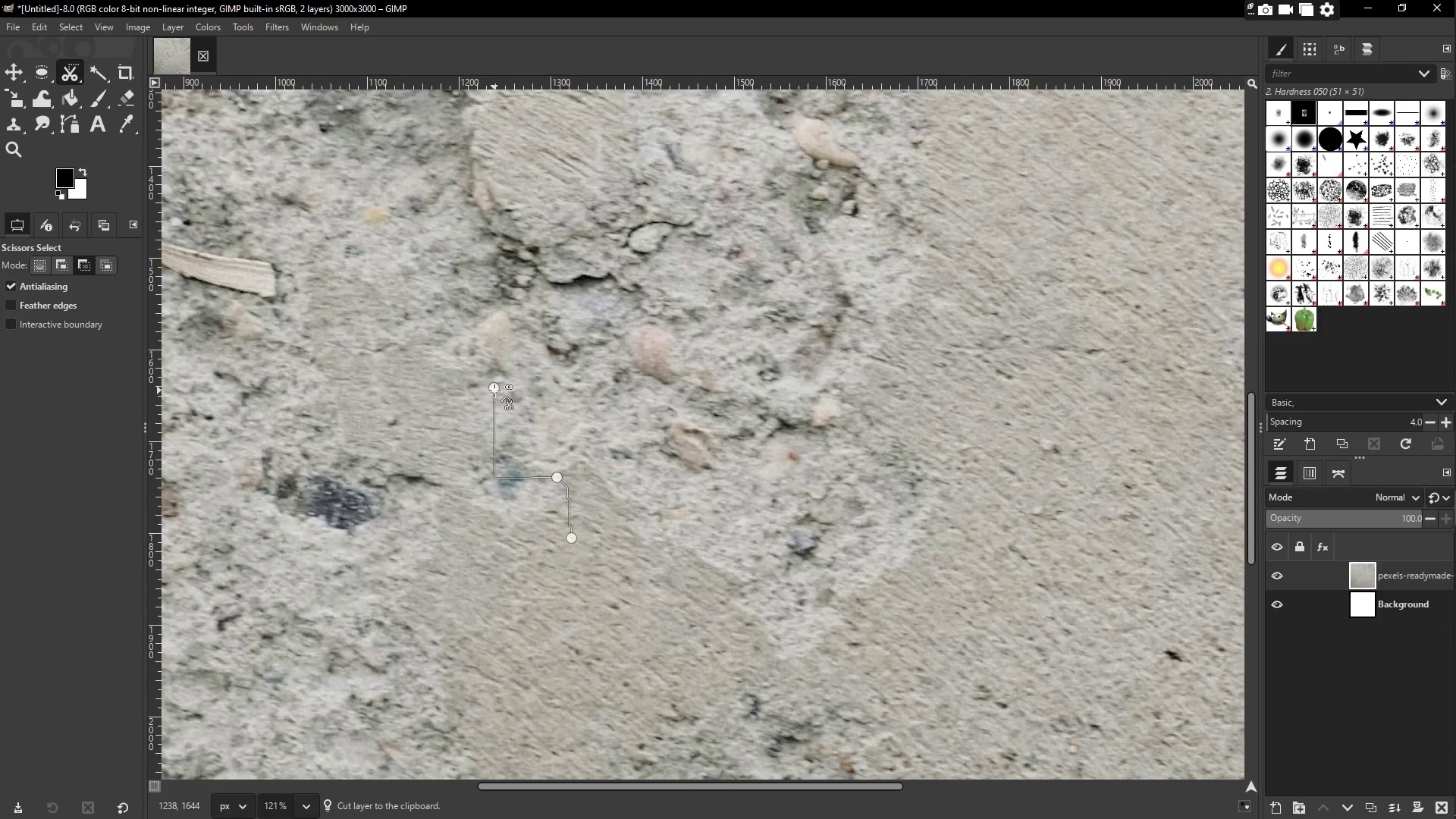 
key(Control+Z)
 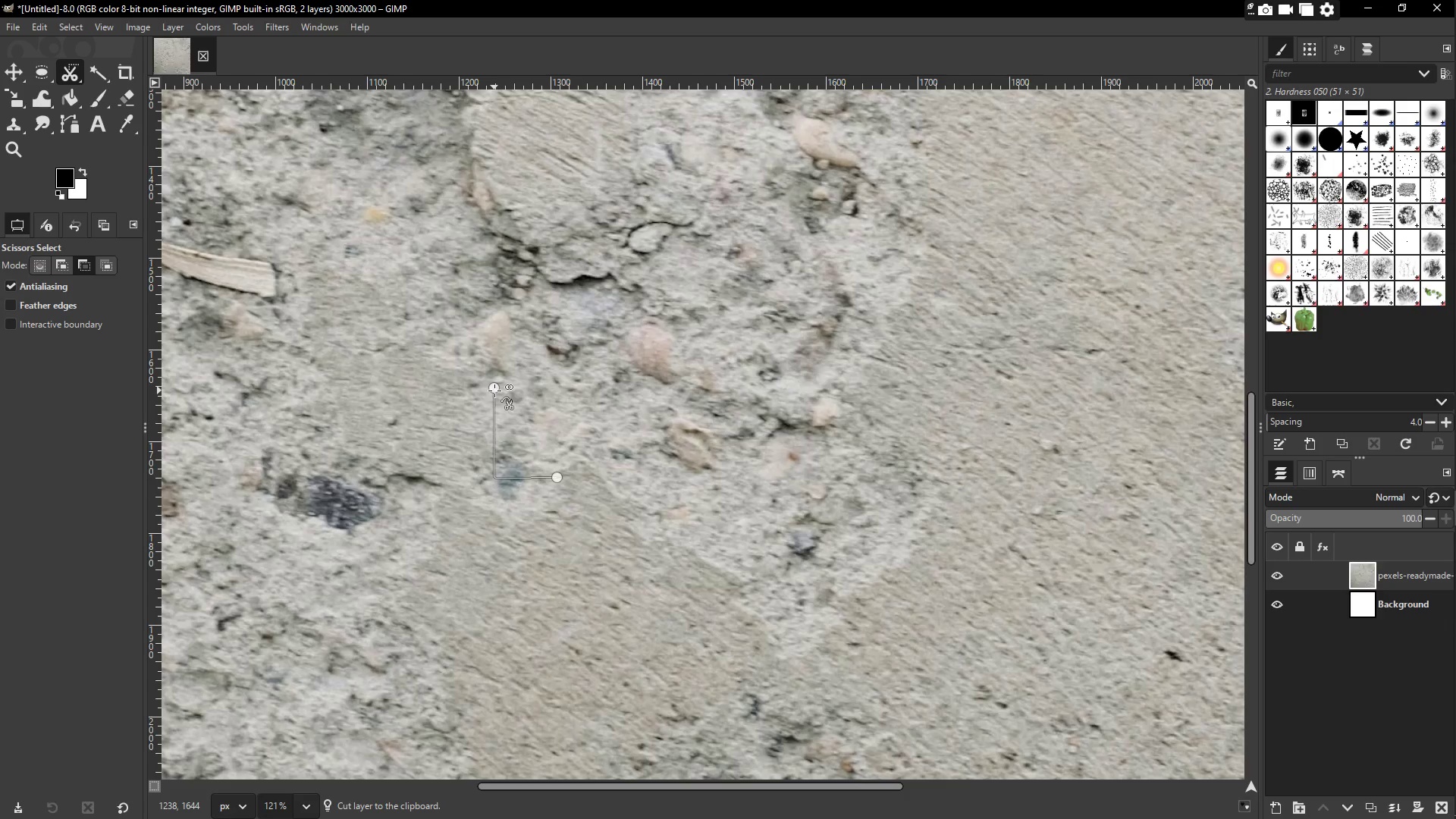 
key(Control+Z)
 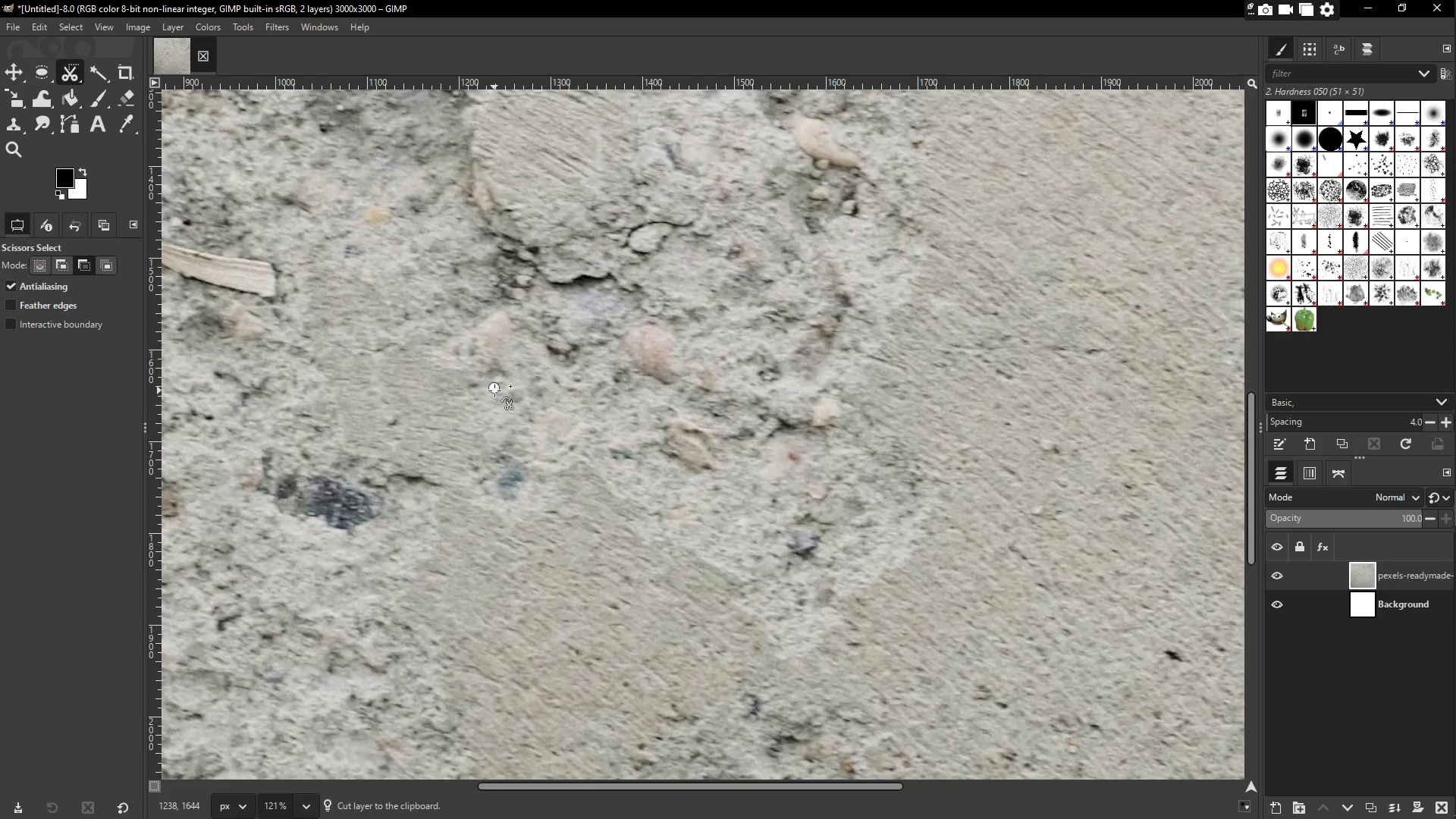 
key(Control+Z)
 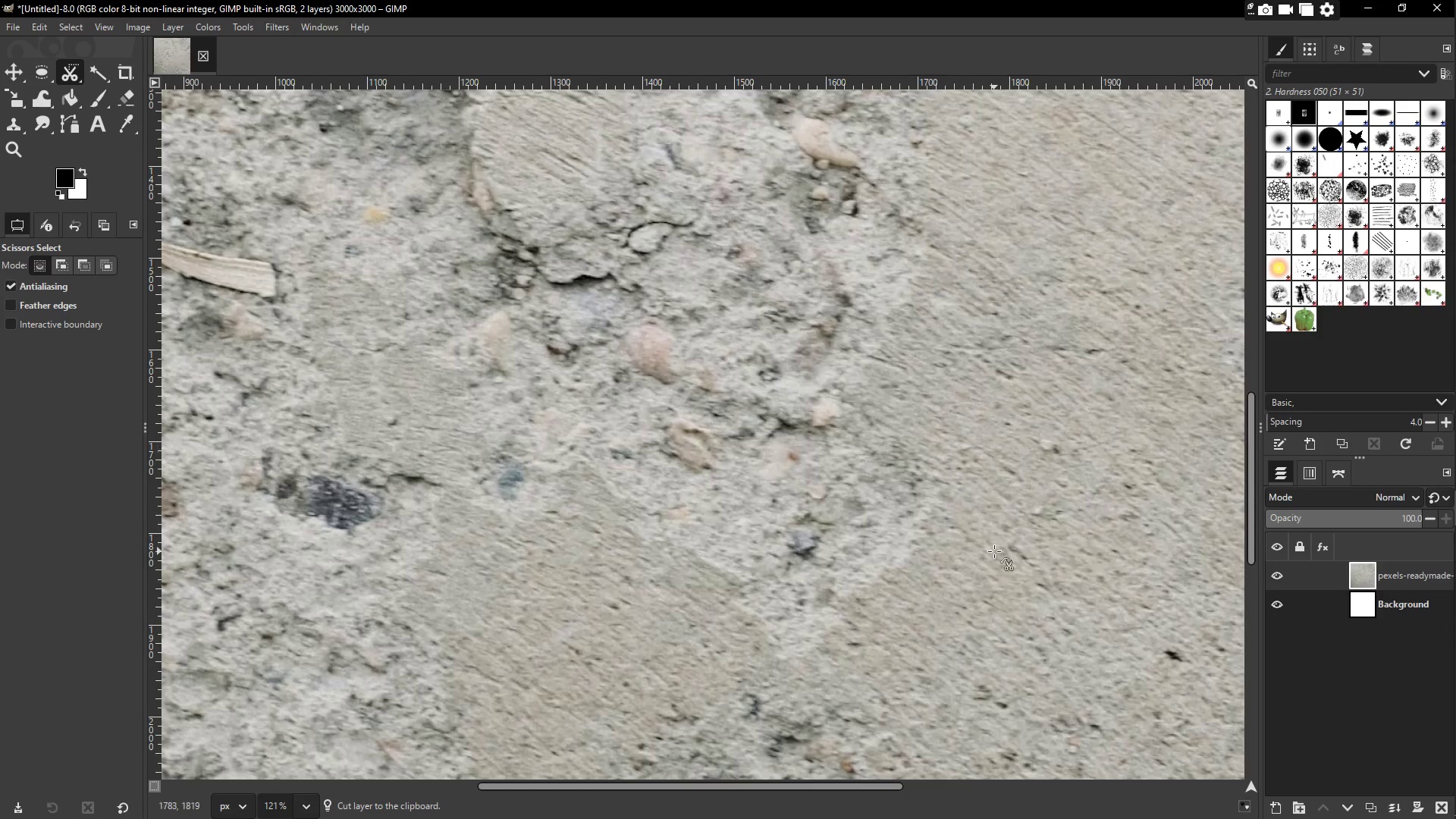 
hold_key(key=ControlLeft, duration=0.62)
 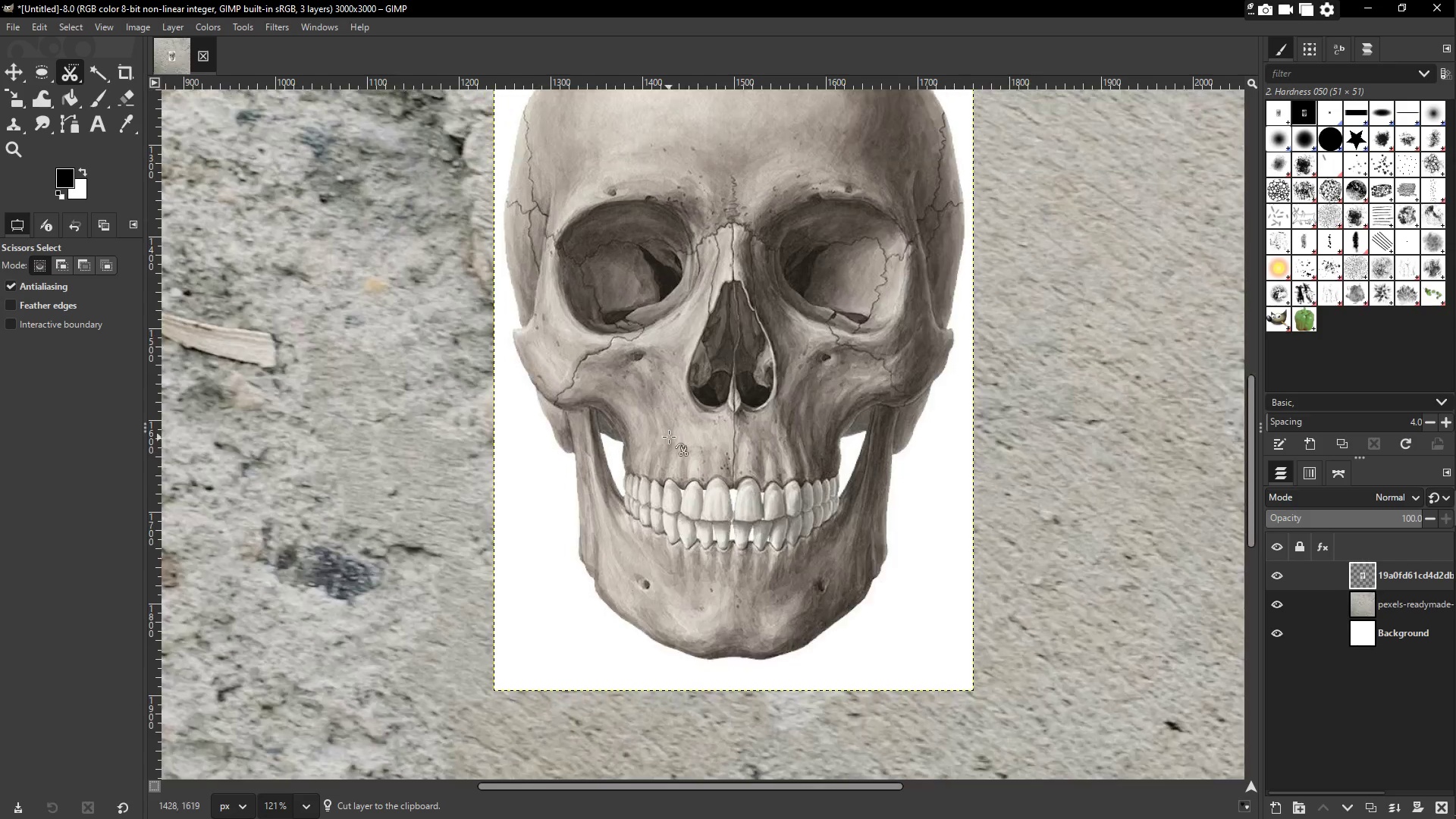 
key(Z)
 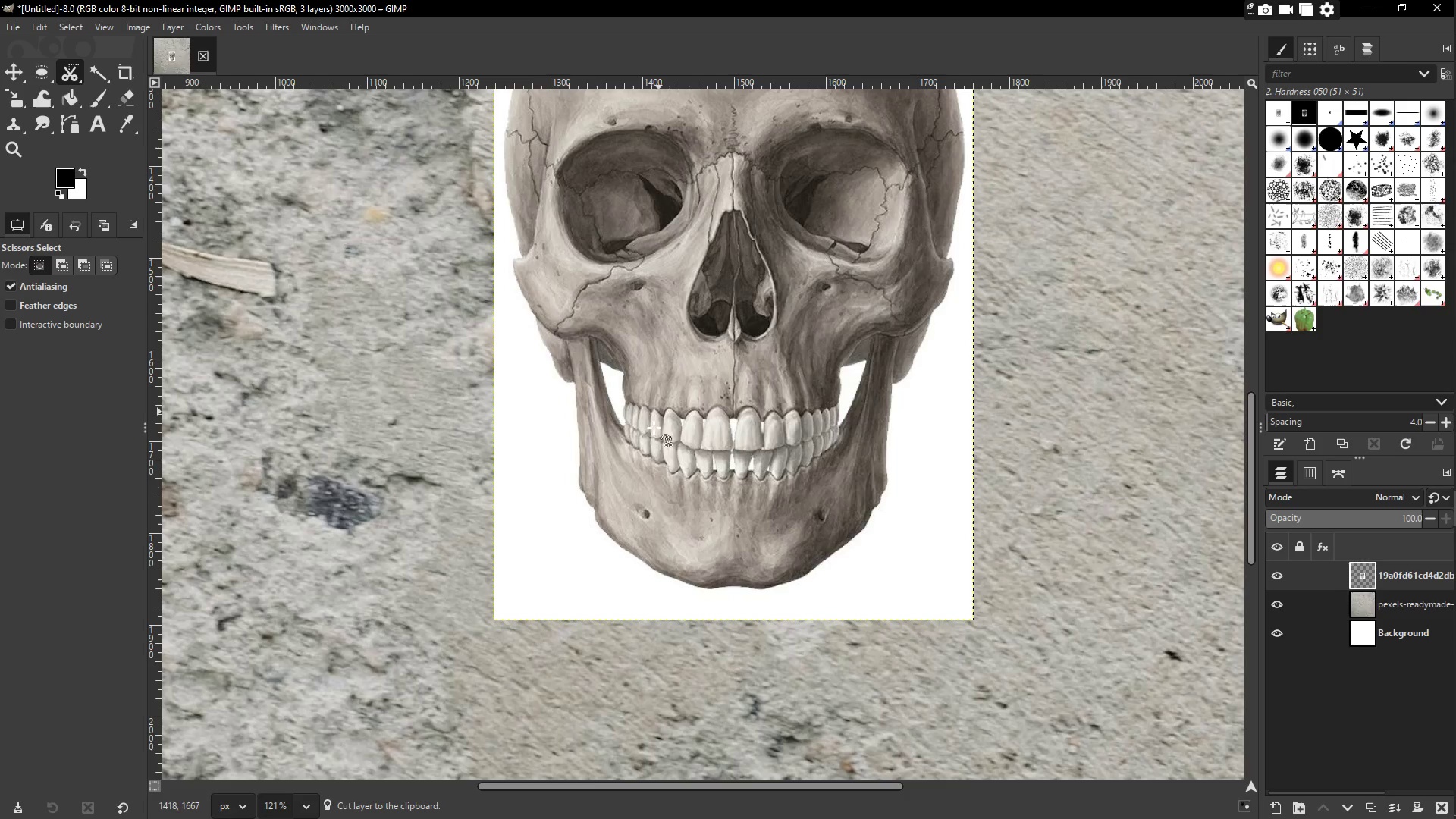 
scroll: coordinate [676, 435], scroll_direction: up, amount: 4.0
 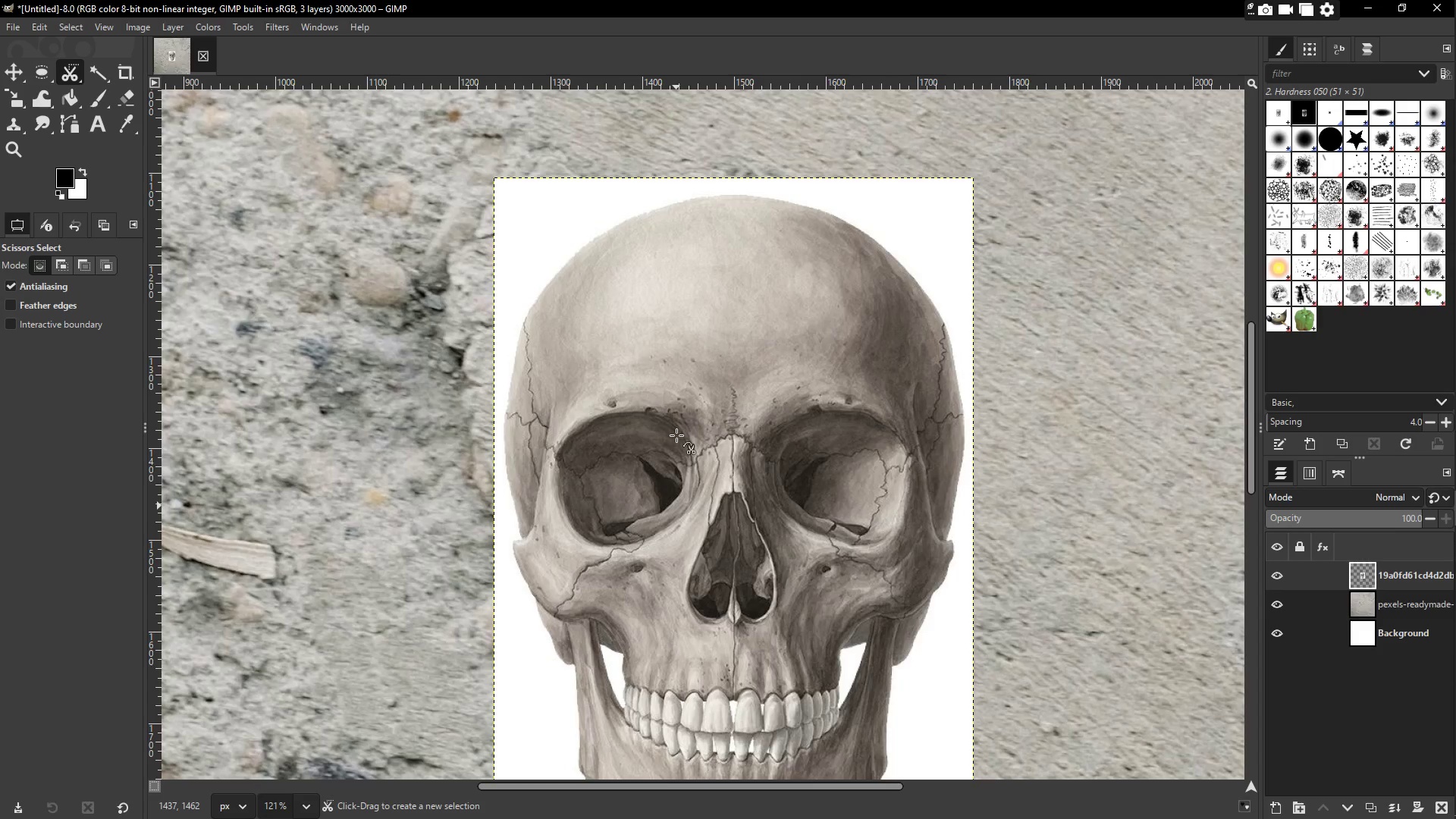 
wait(10.1)
 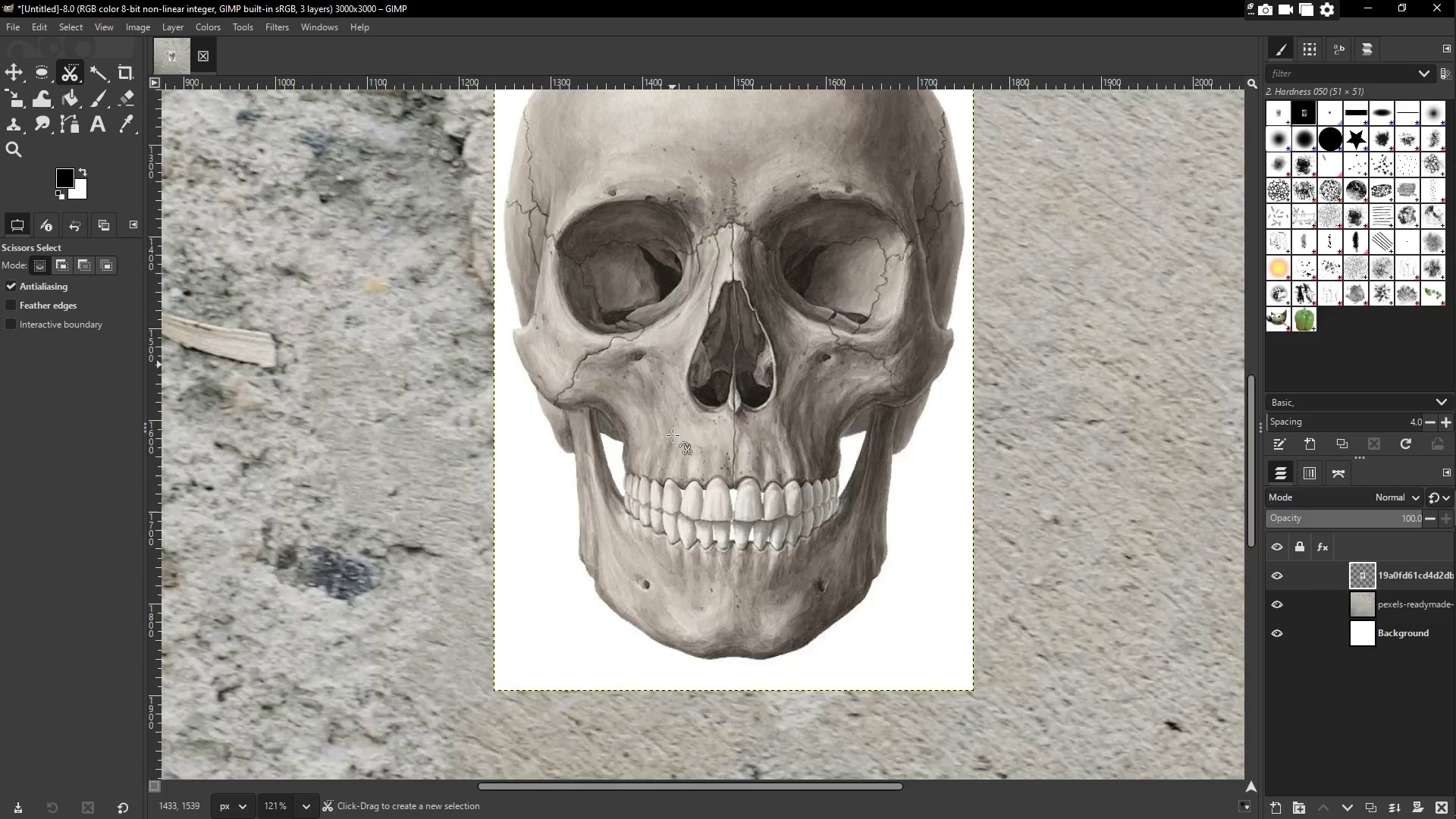 
key(Z)
 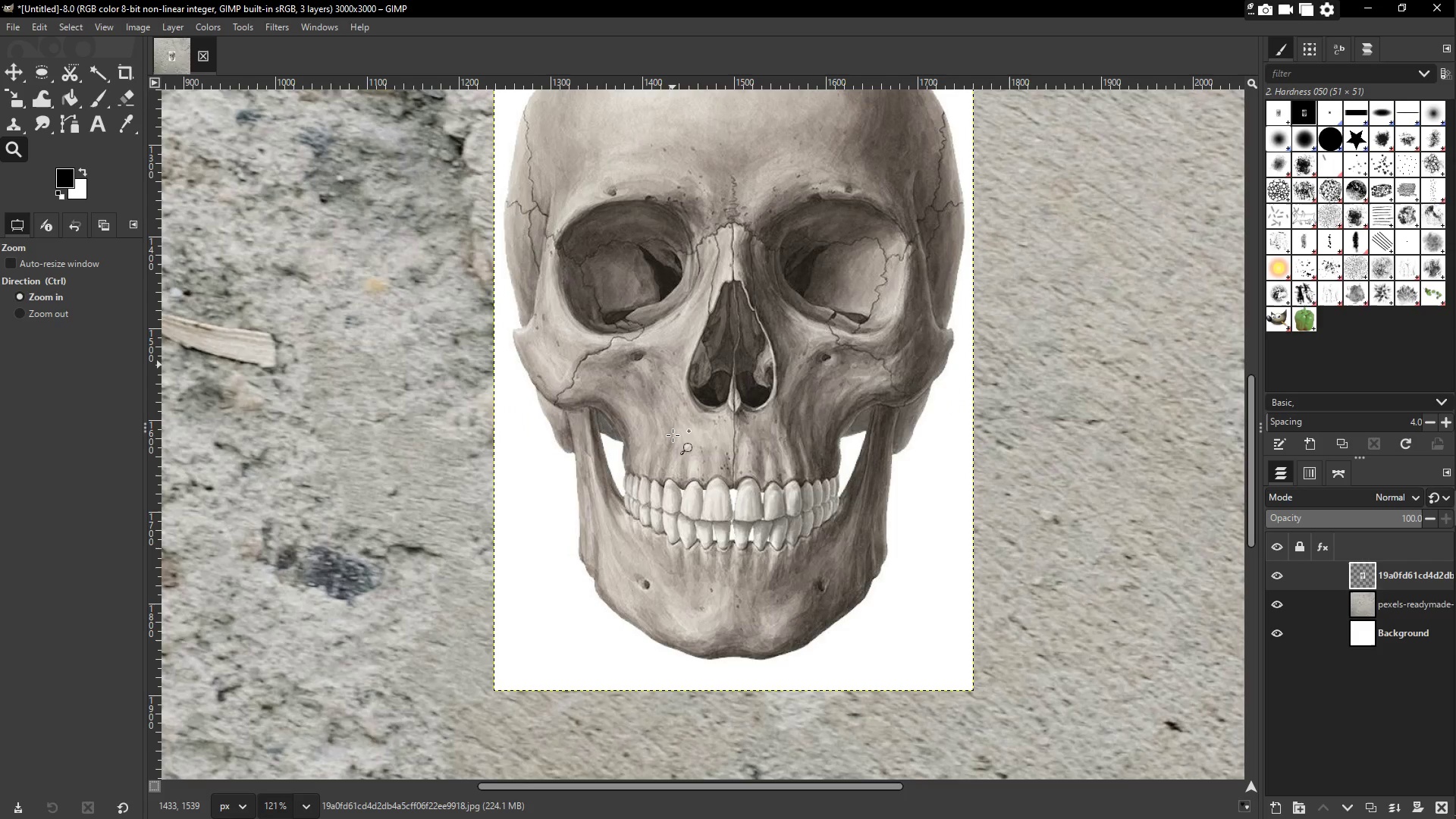 
hold_key(key=ControlLeft, duration=0.66)
 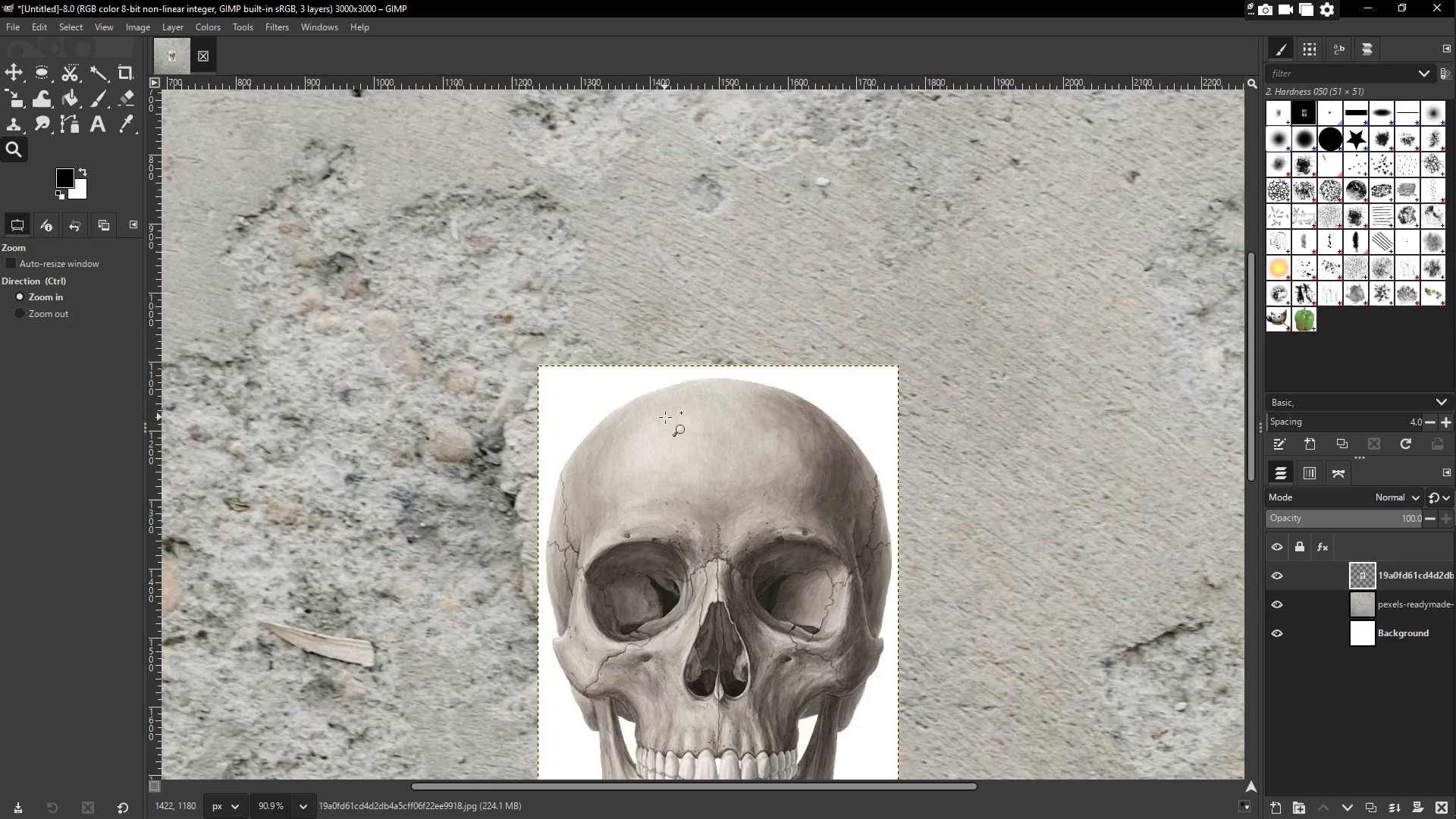 
scroll: coordinate [673, 435], scroll_direction: down, amount: 3.0
 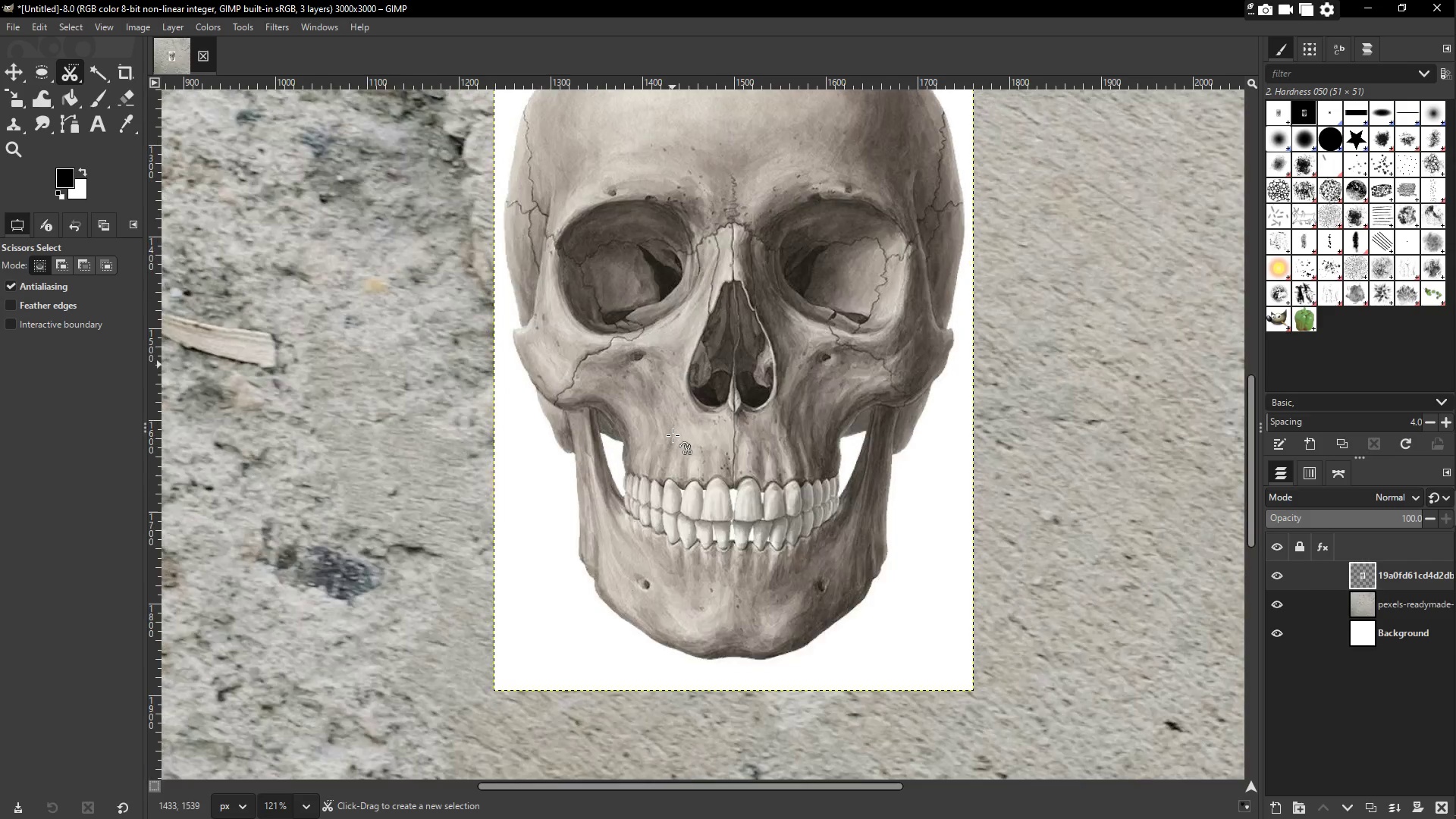 
key(Control+ControlLeft)
 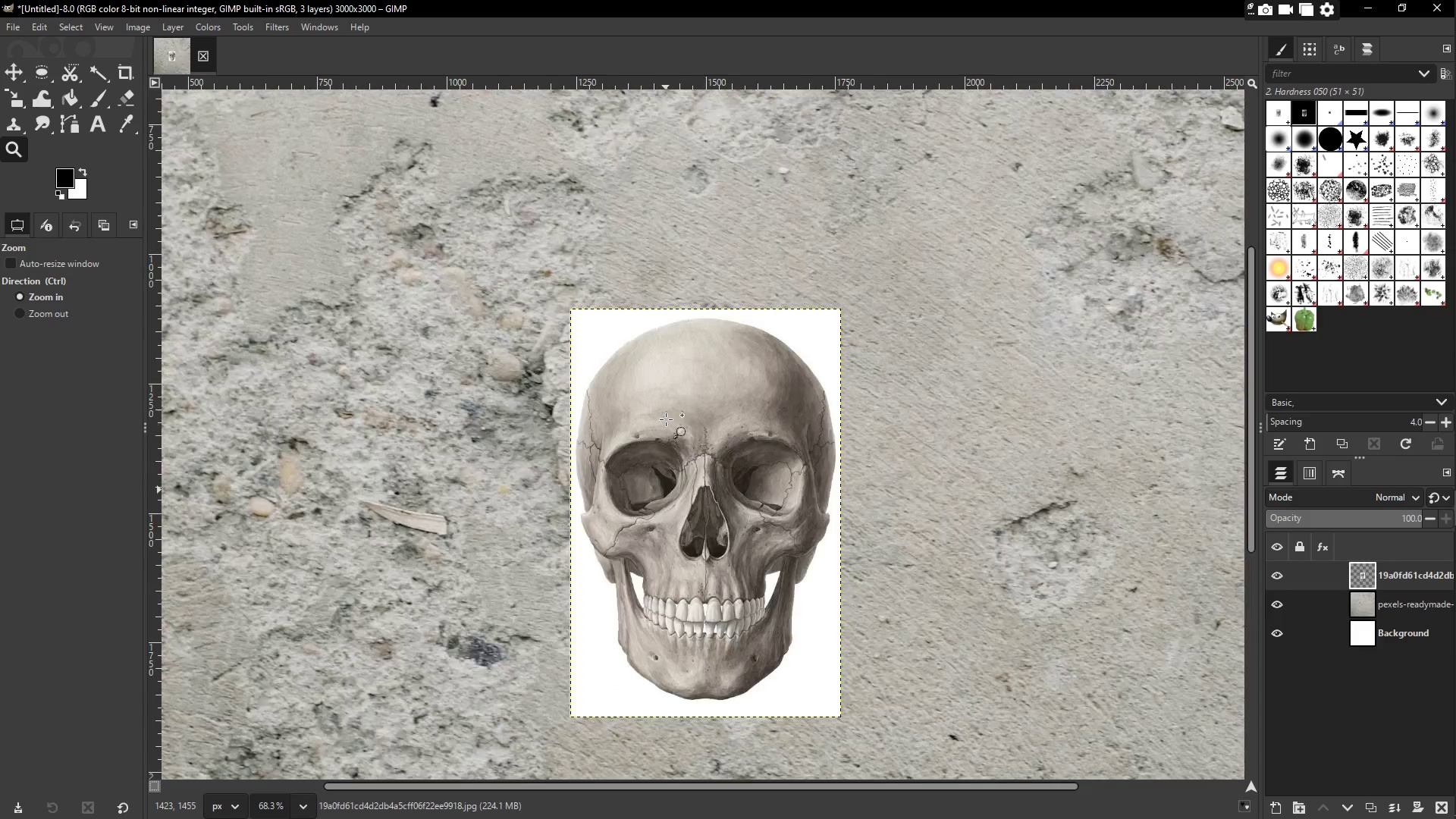 
key(Control+ControlLeft)
 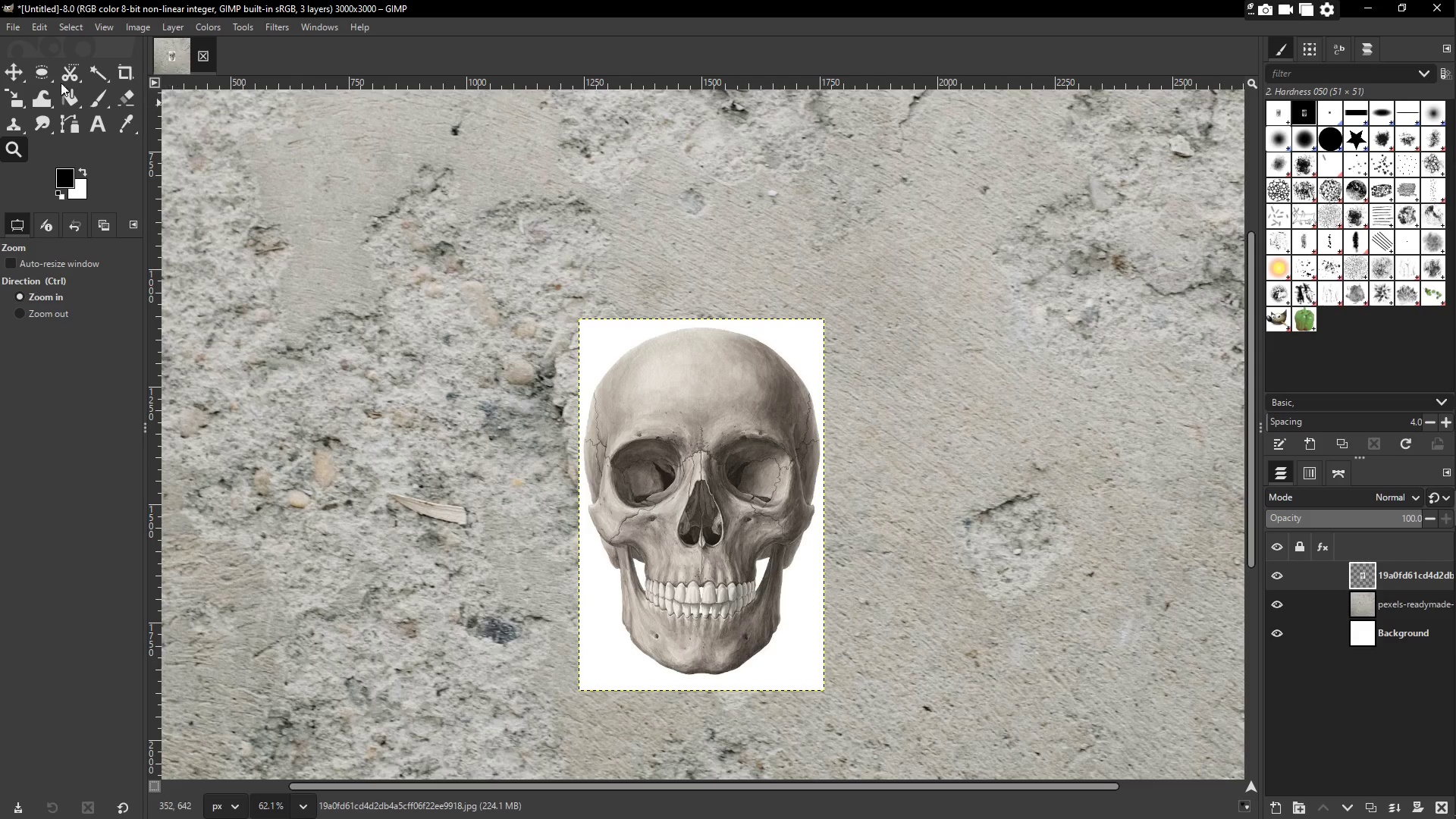 
scroll: coordinate [666, 419], scroll_direction: down, amount: 3.0
 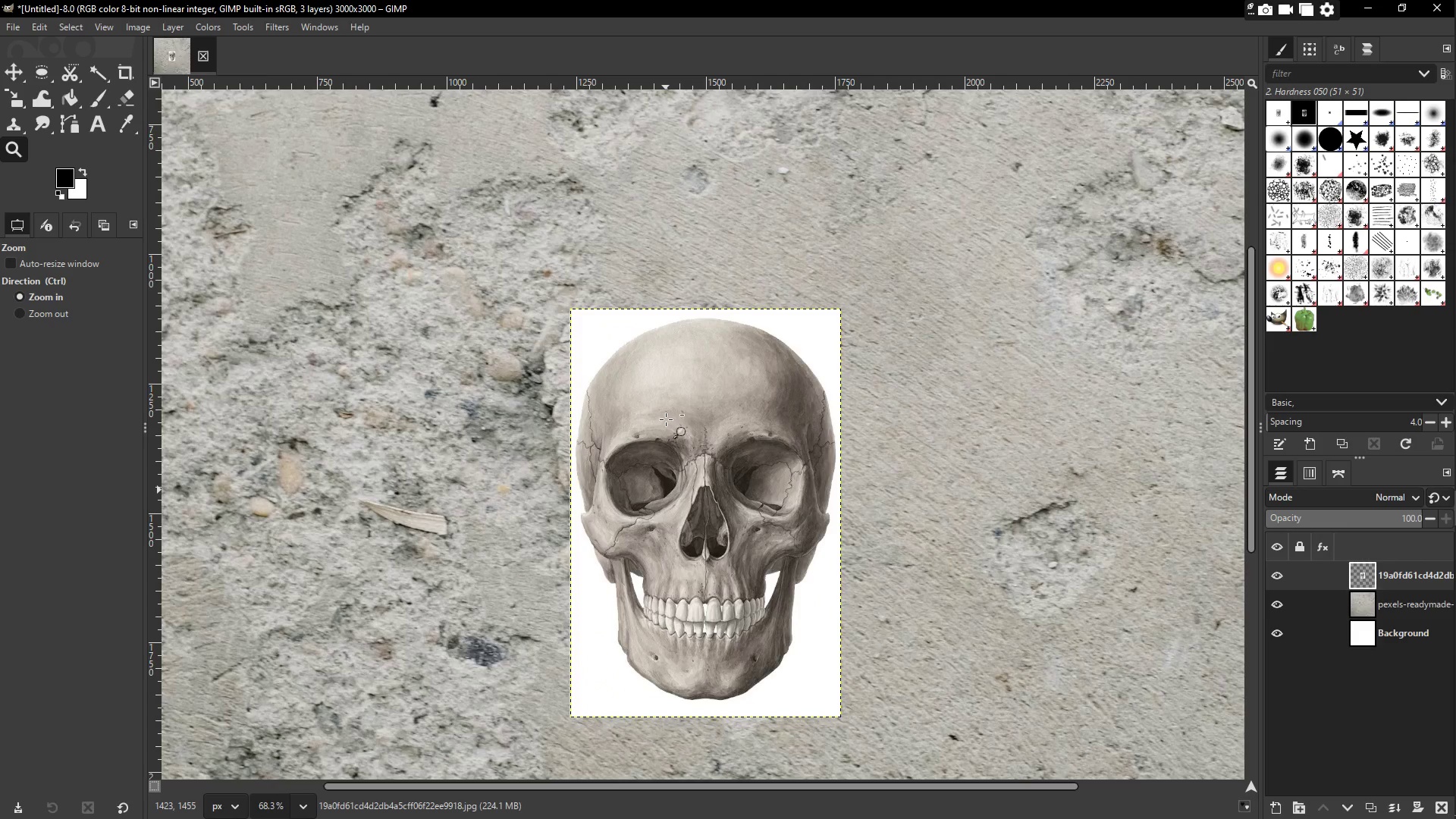 
left_click([3, 68])
 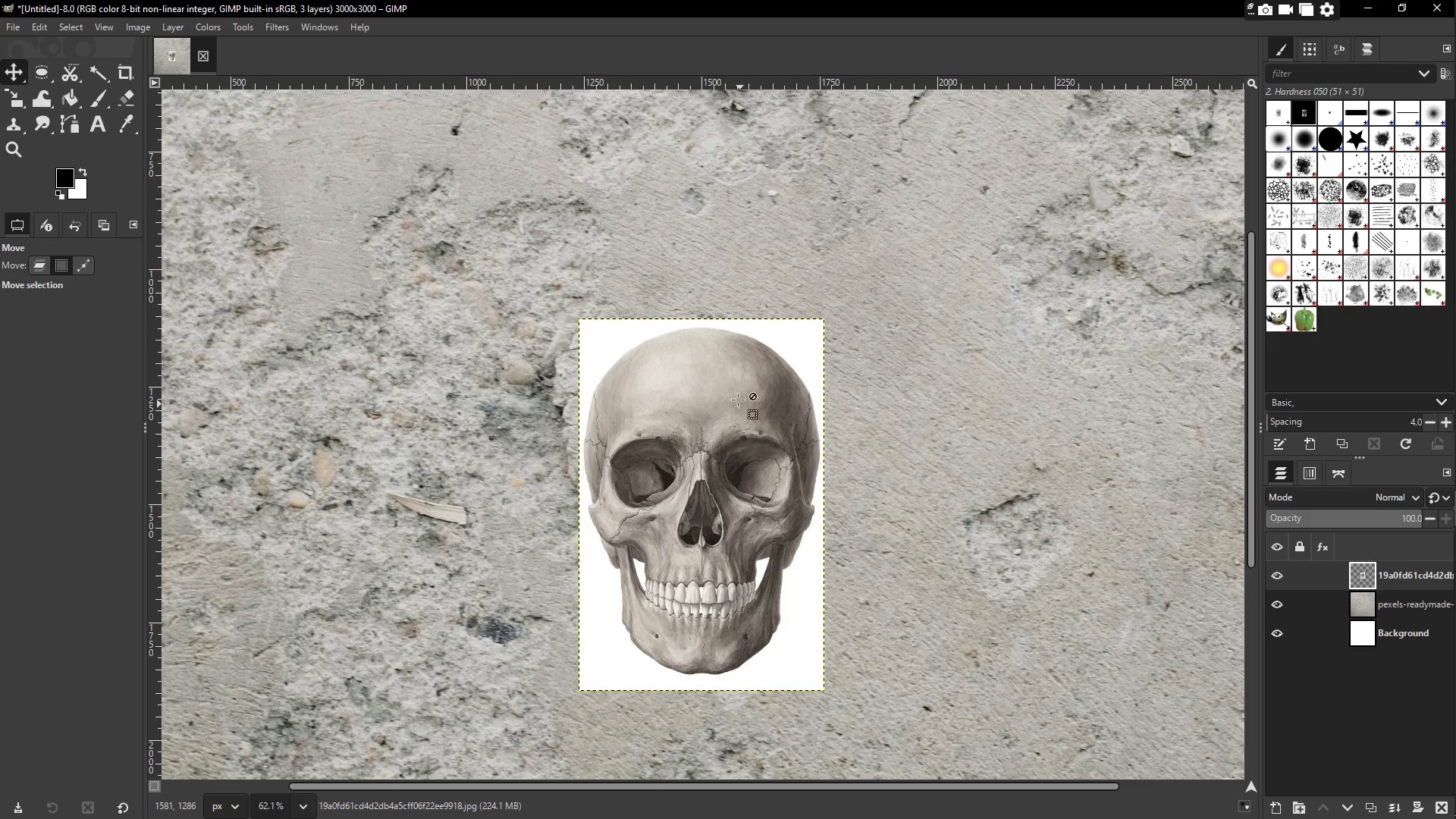 
right_click([698, 370])
 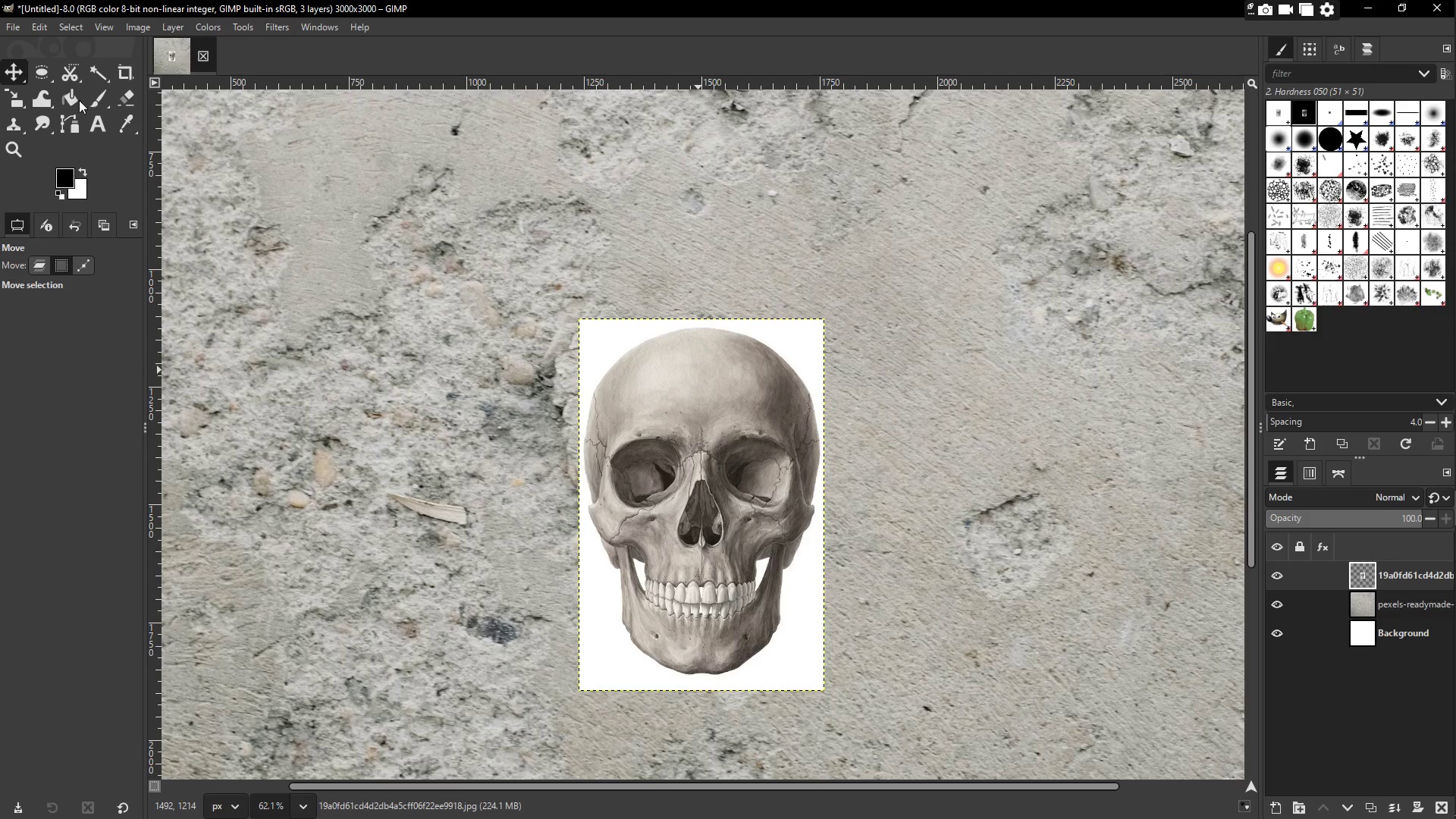 
left_click_drag(start_coordinate=[1420, 701], to_coordinate=[1418, 695])
 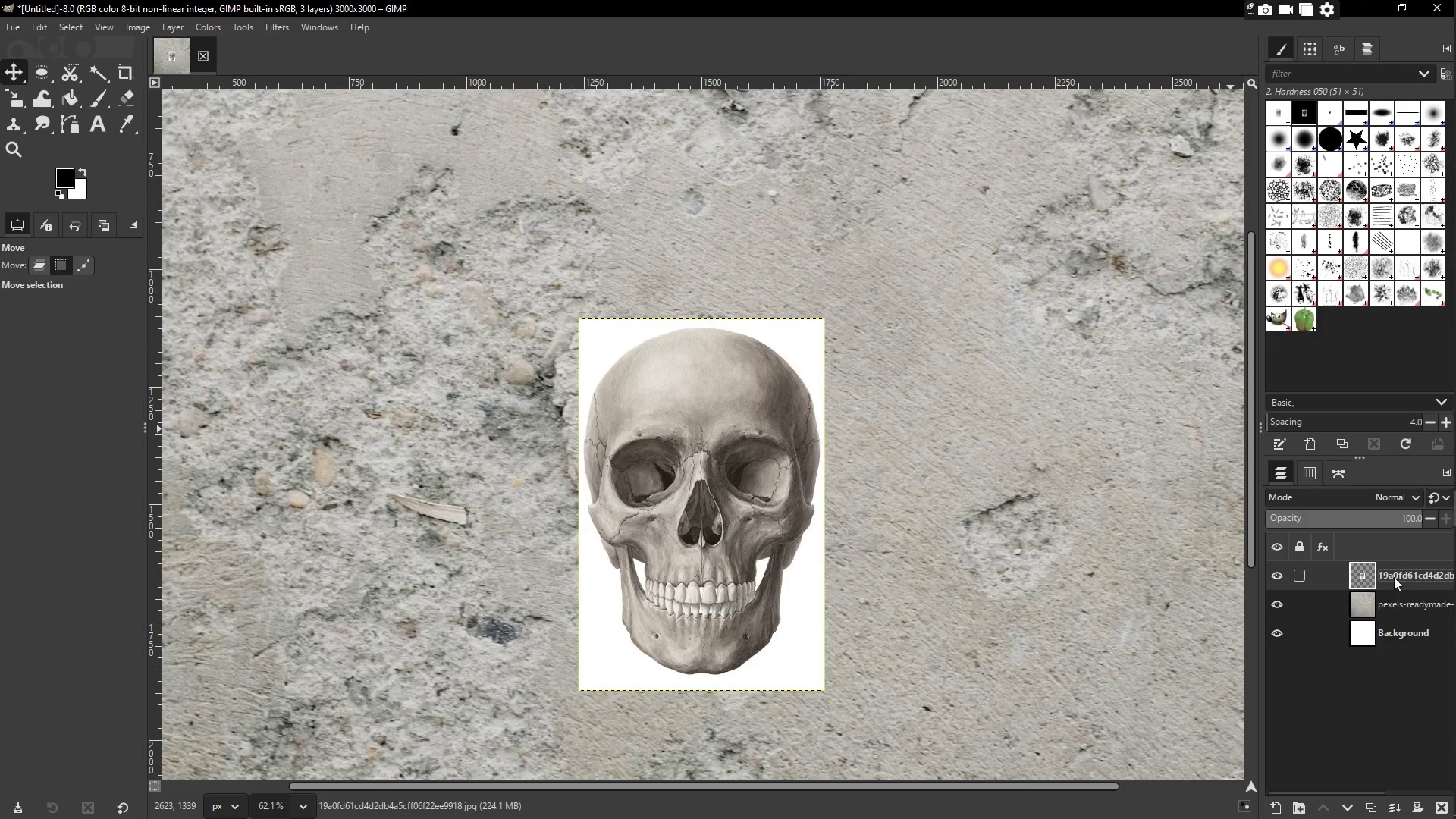 
double_click([1398, 570])
 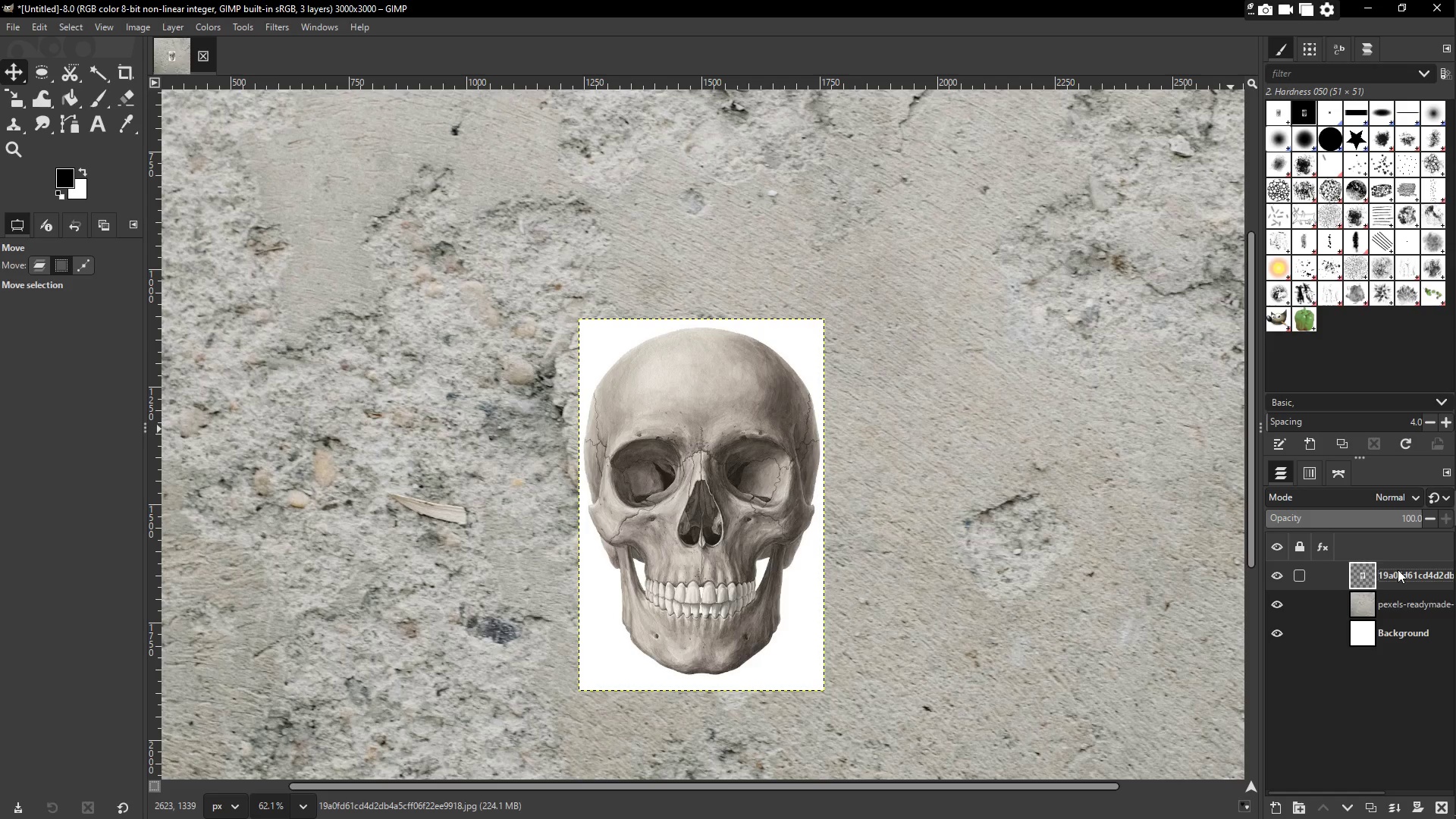 
triple_click([1398, 570])
 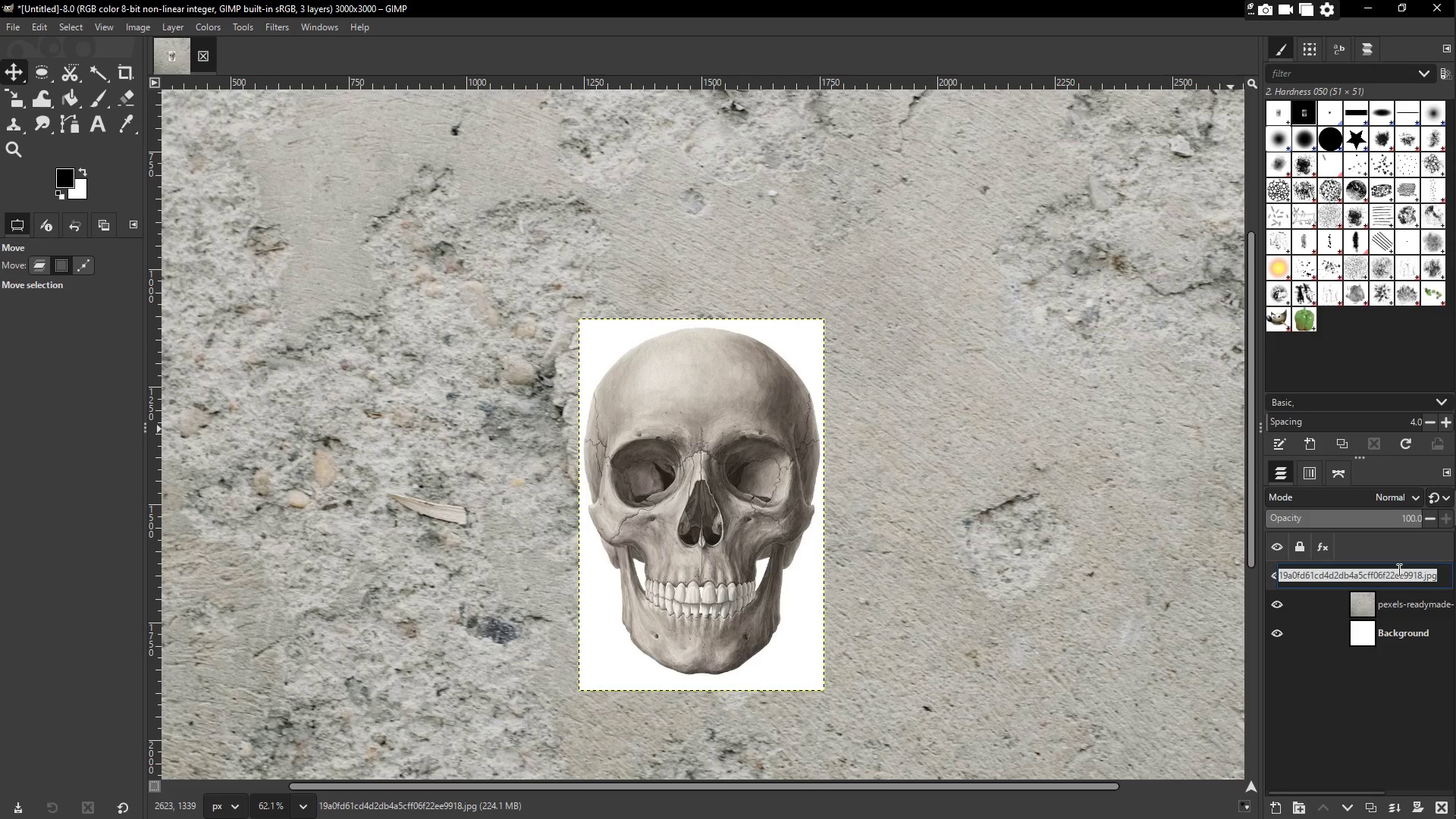 
type(skull)
 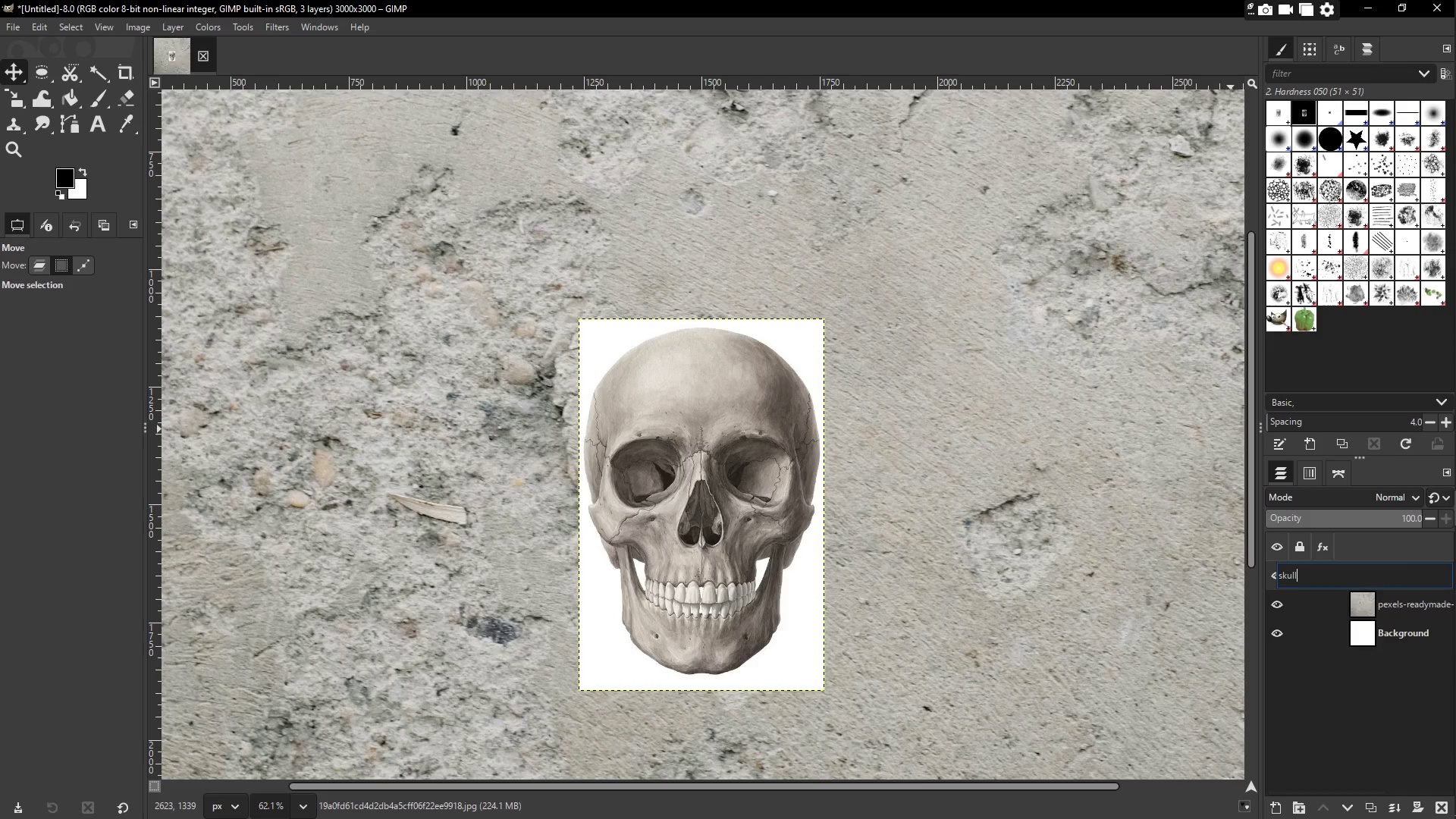 
key(Enter)
 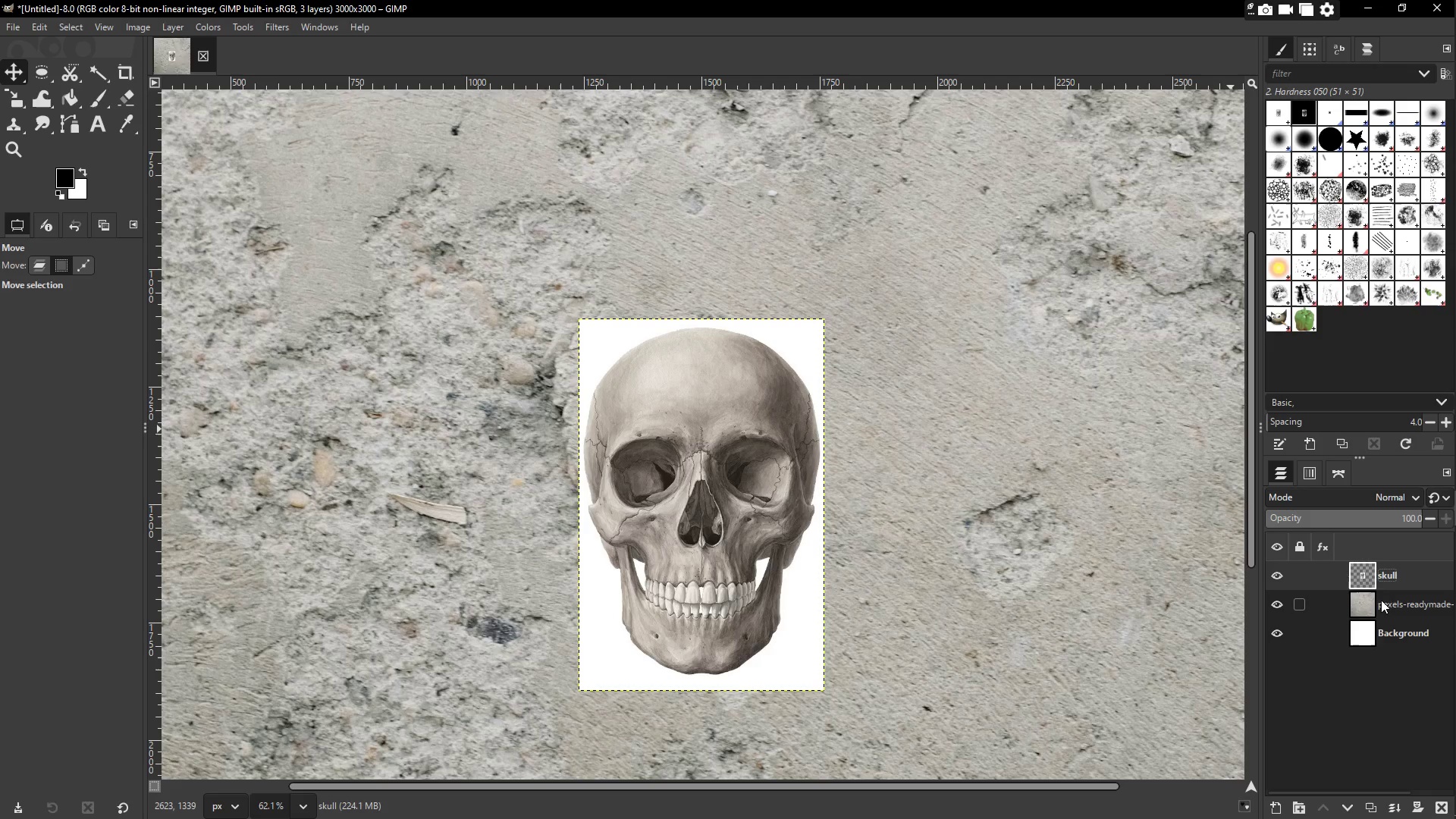 
double_click([1387, 603])
 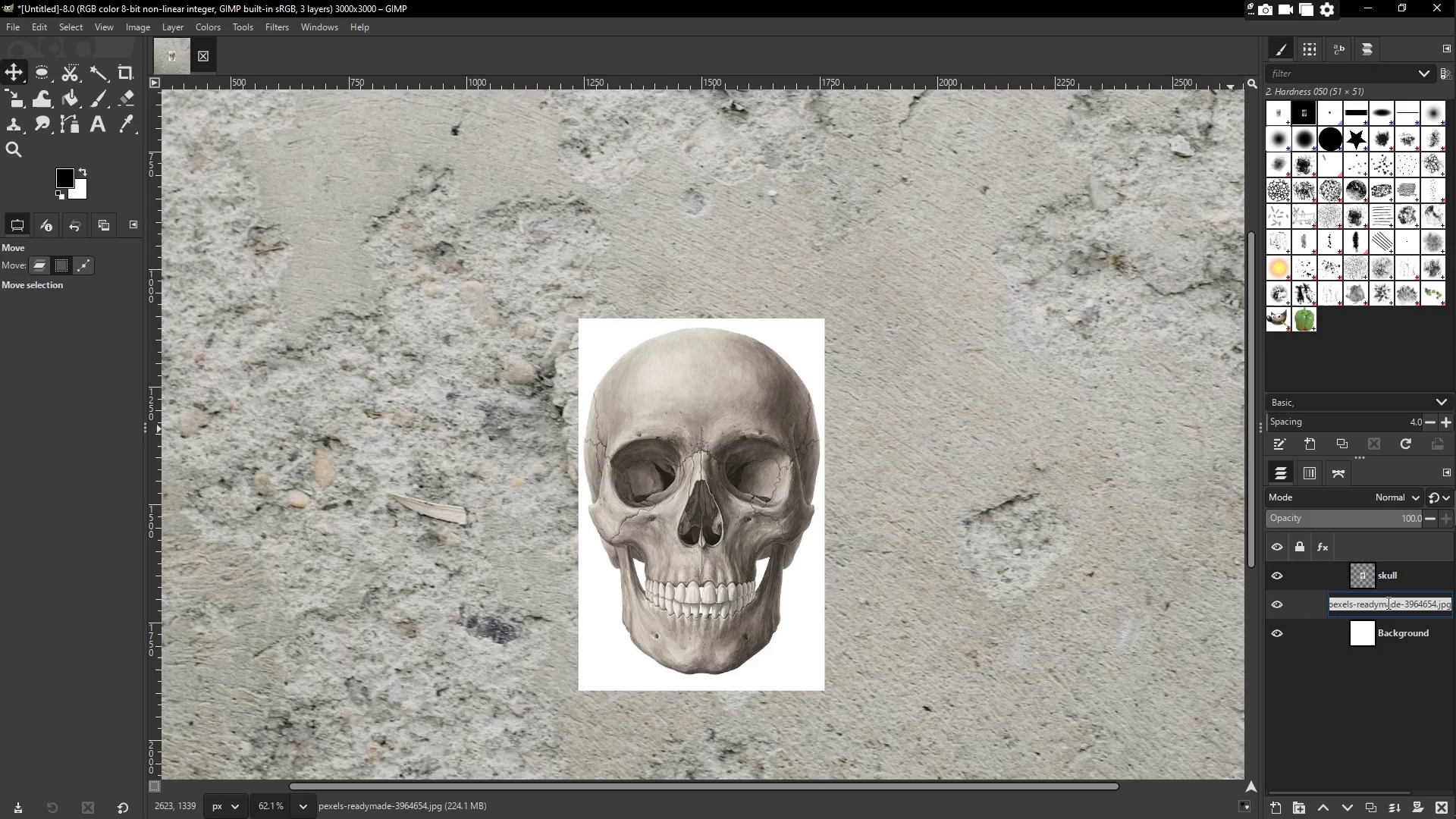 
type(ba)
key(Backspace)
key(Backspace)
type(concrete background)
 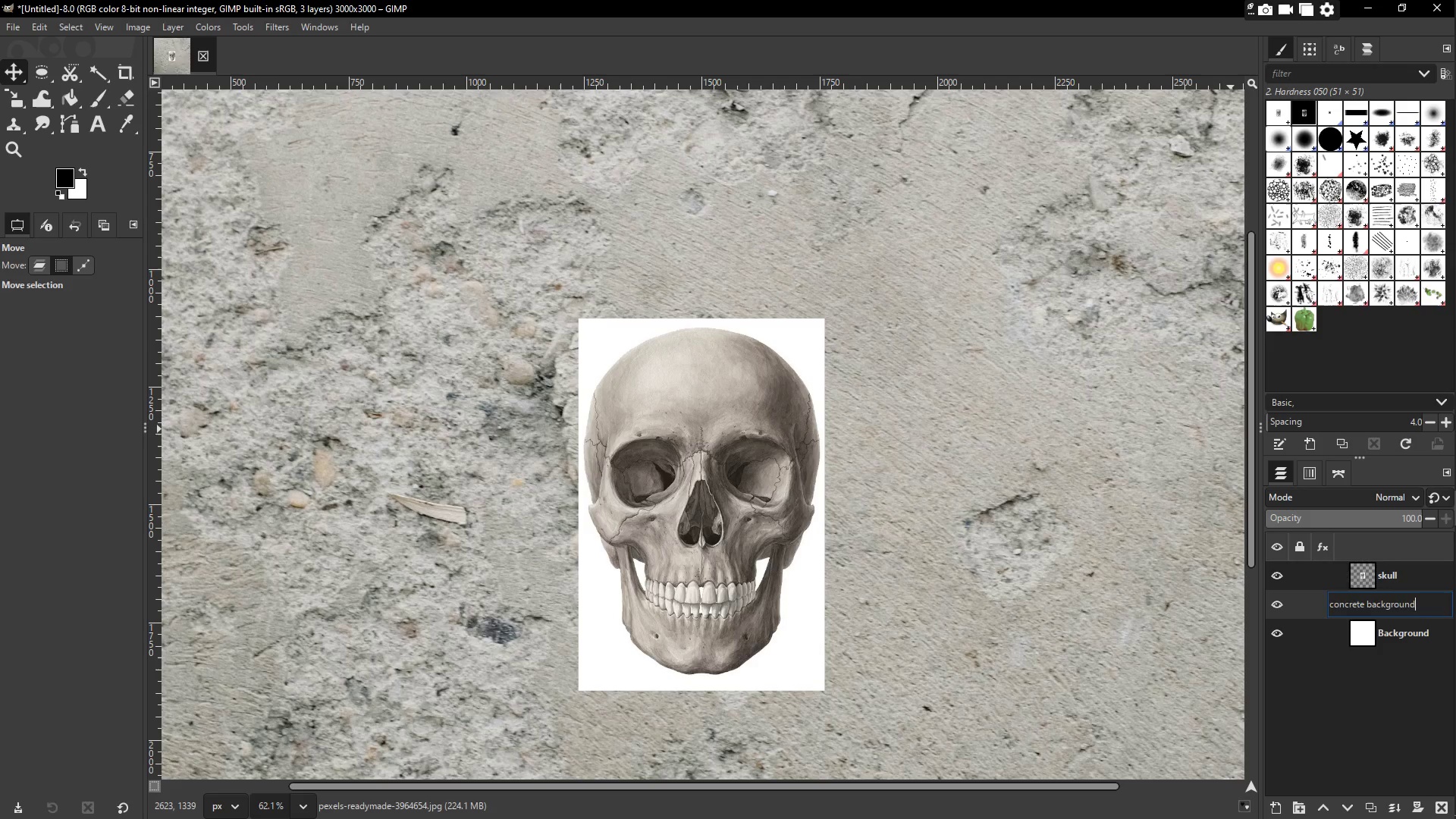 
key(Enter)
 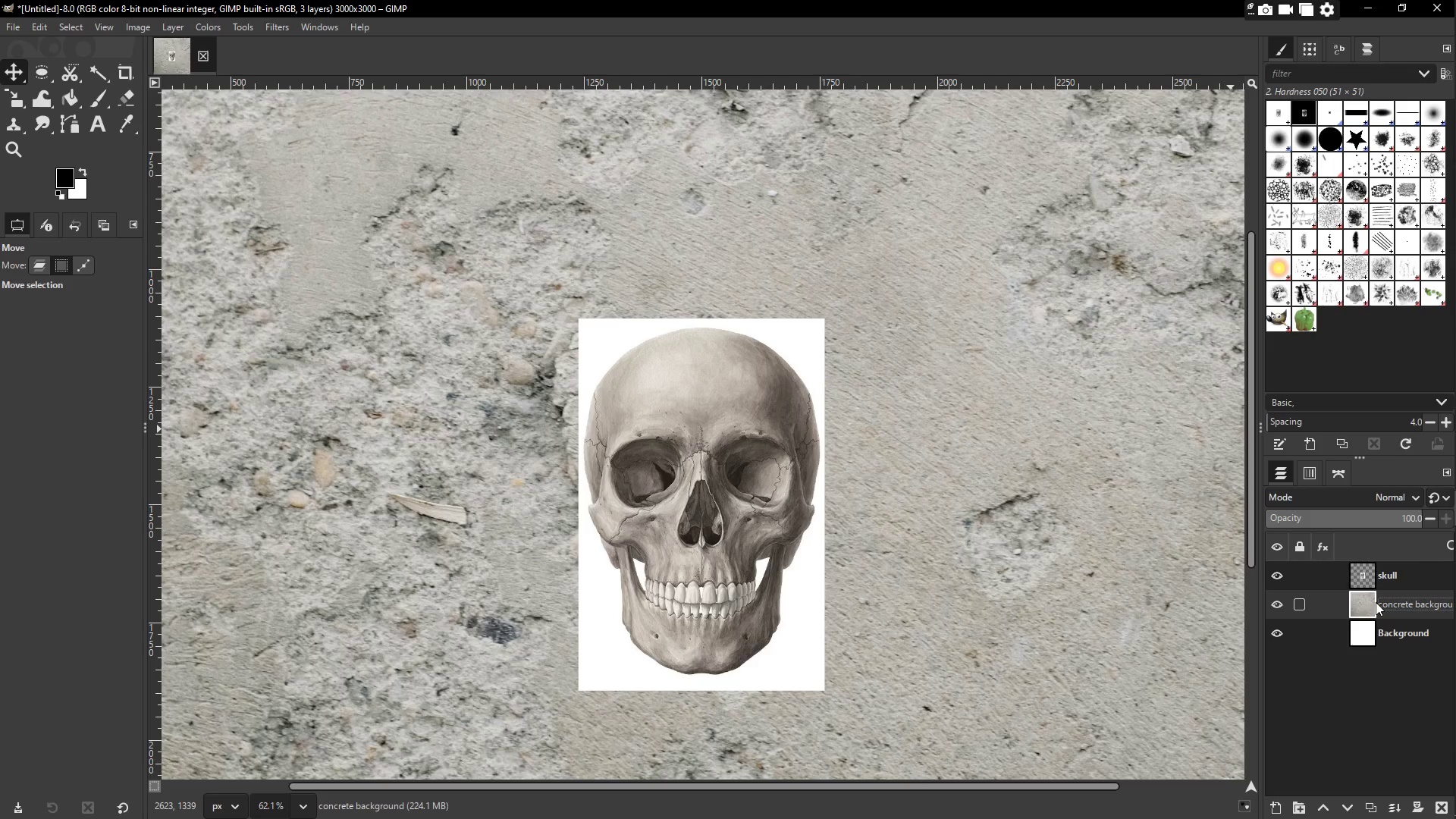 
wait(18.45)
 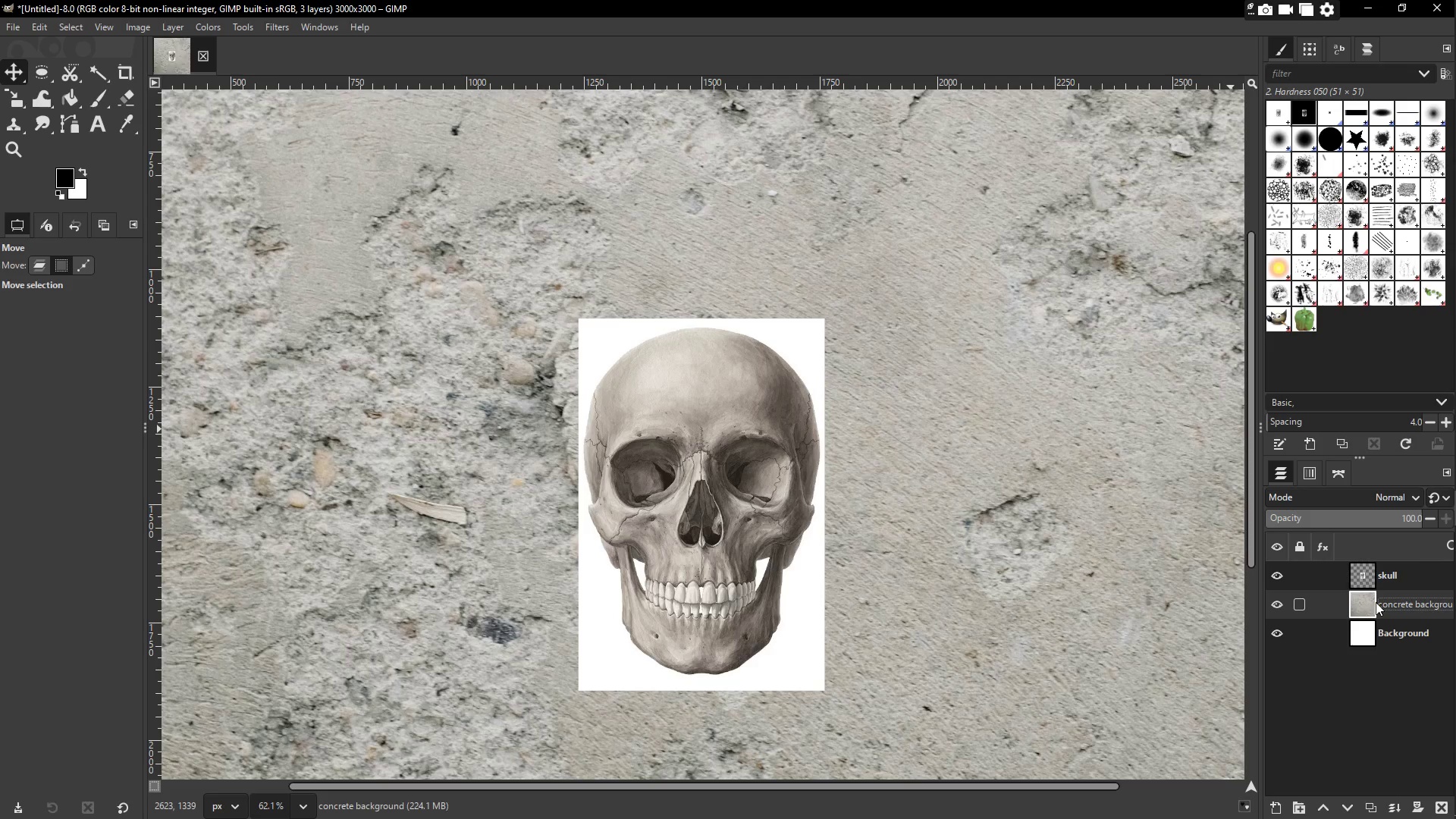 
type(vintage motorcycle engine)
 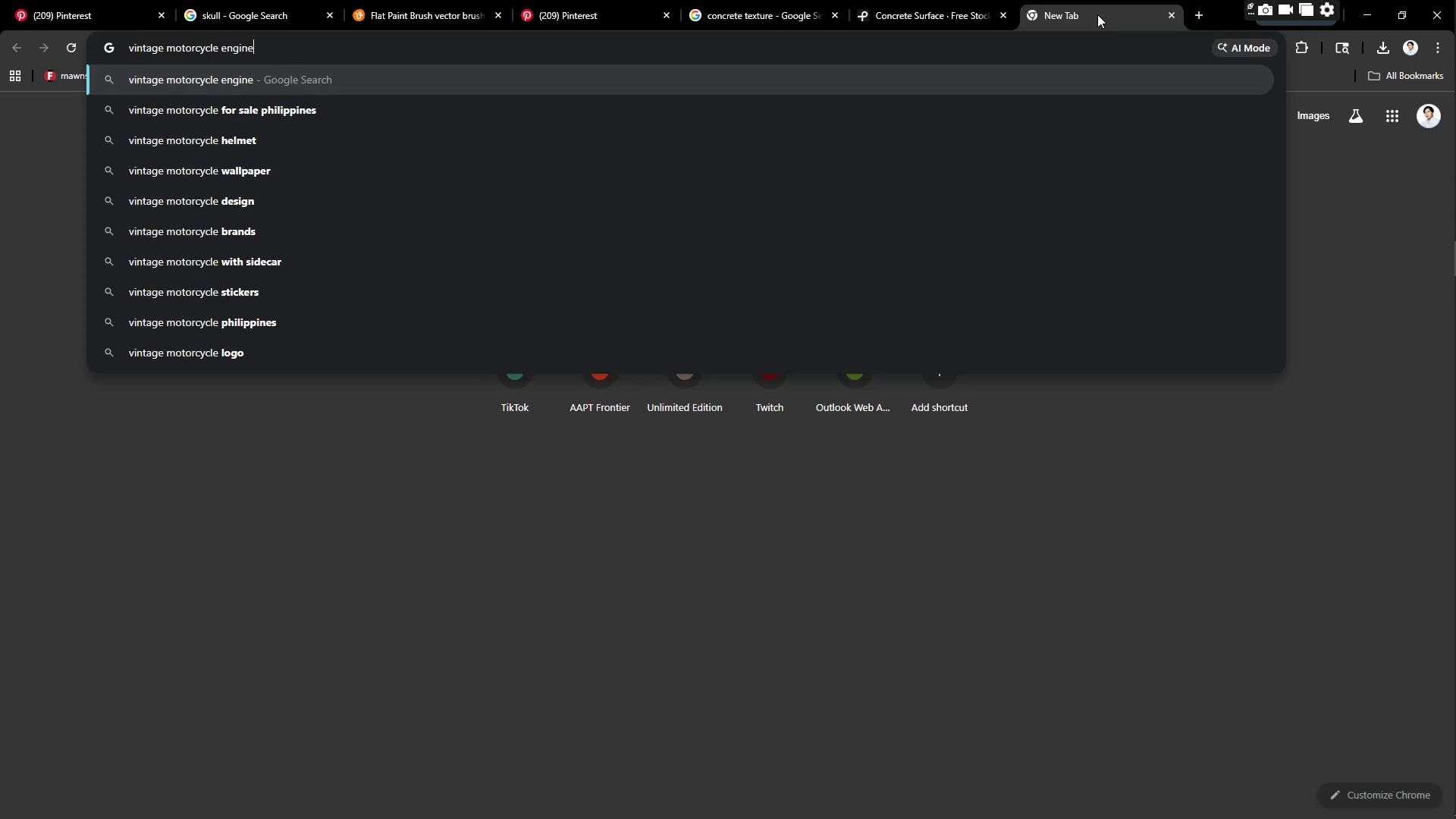 
key(Enter)
 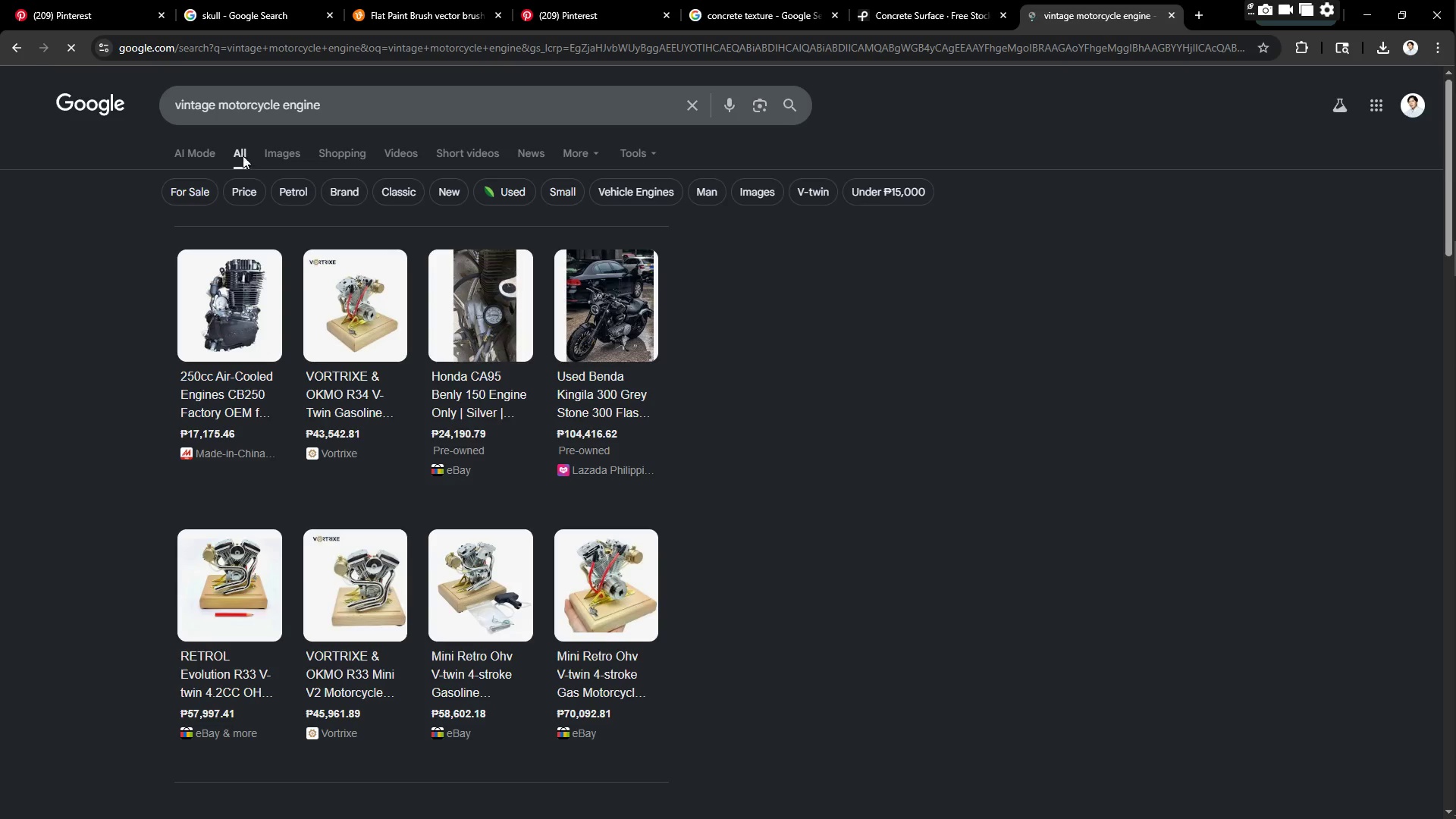 
left_click([275, 152])
 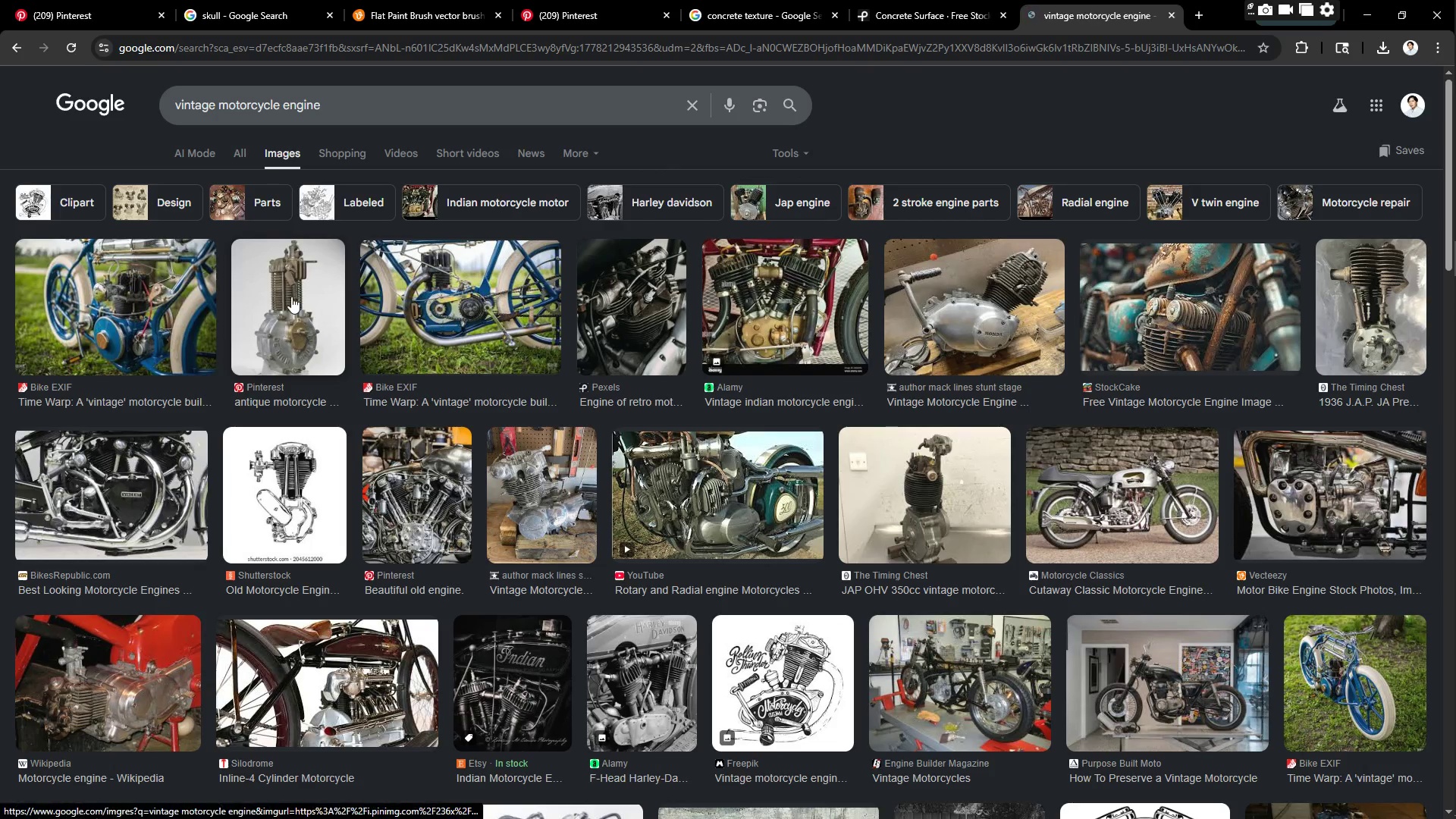 
left_click([292, 297])
 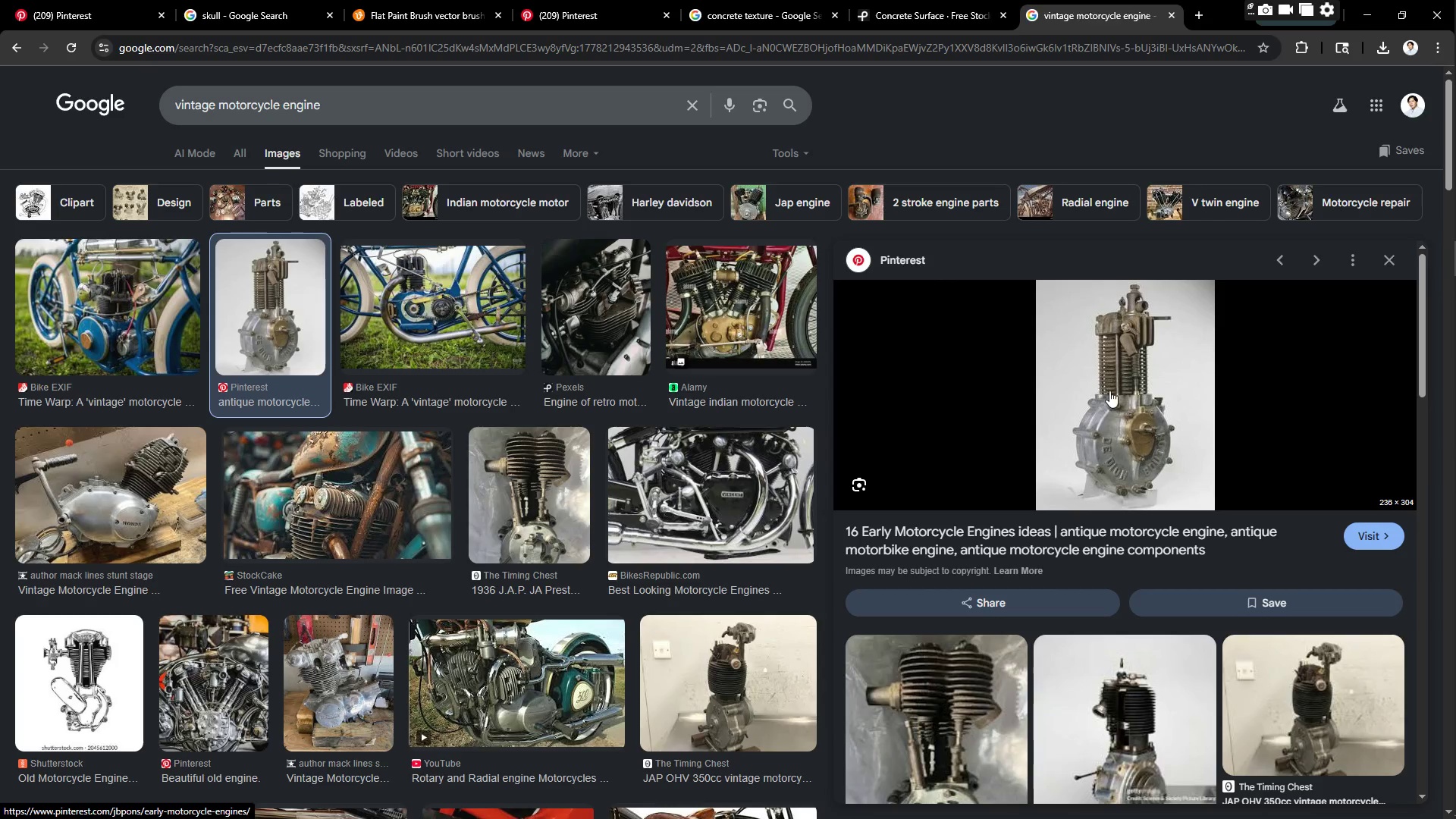 
scroll: coordinate [1155, 468], scroll_direction: down, amount: 20.0
 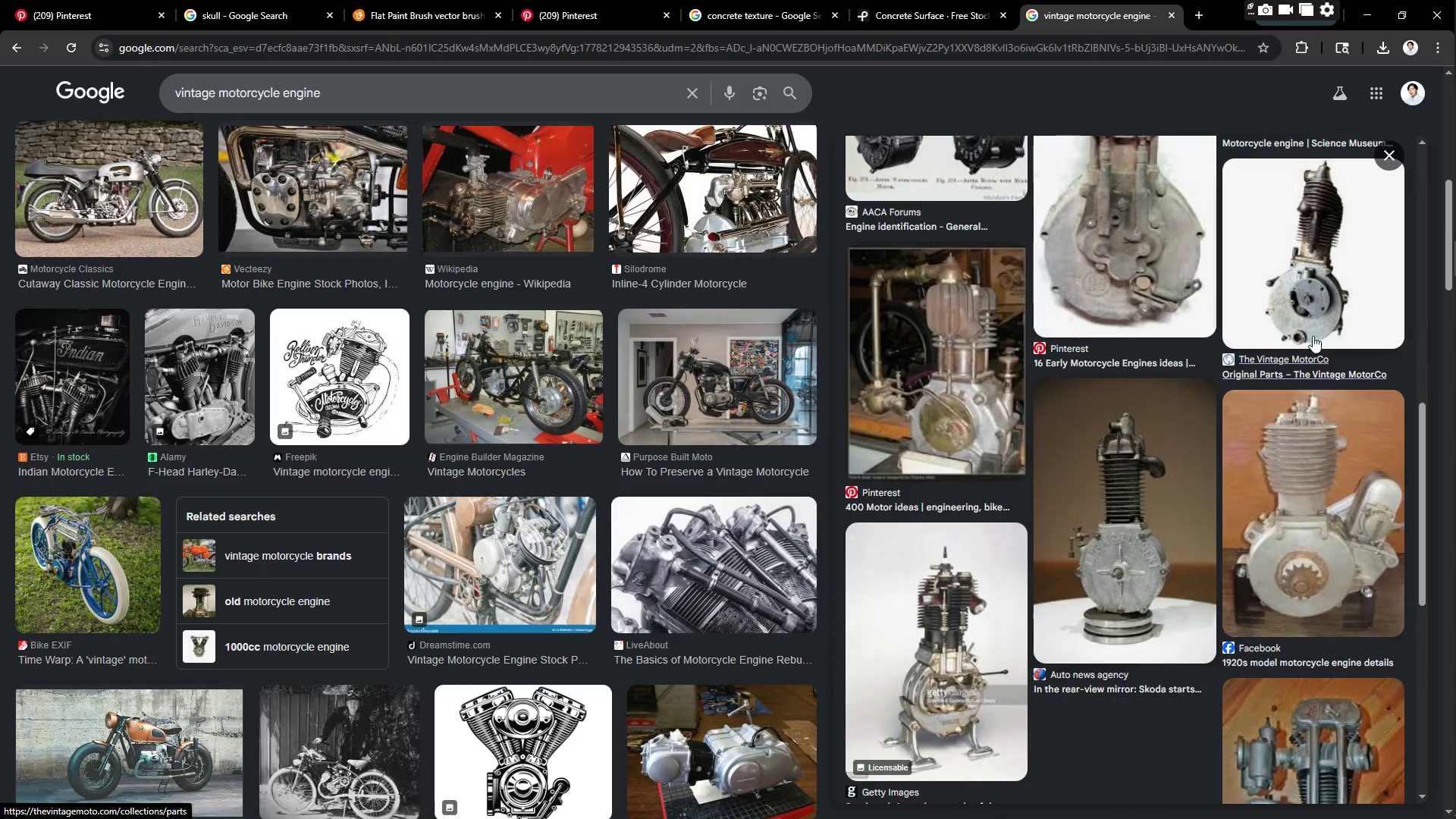 
left_click([1335, 225])
 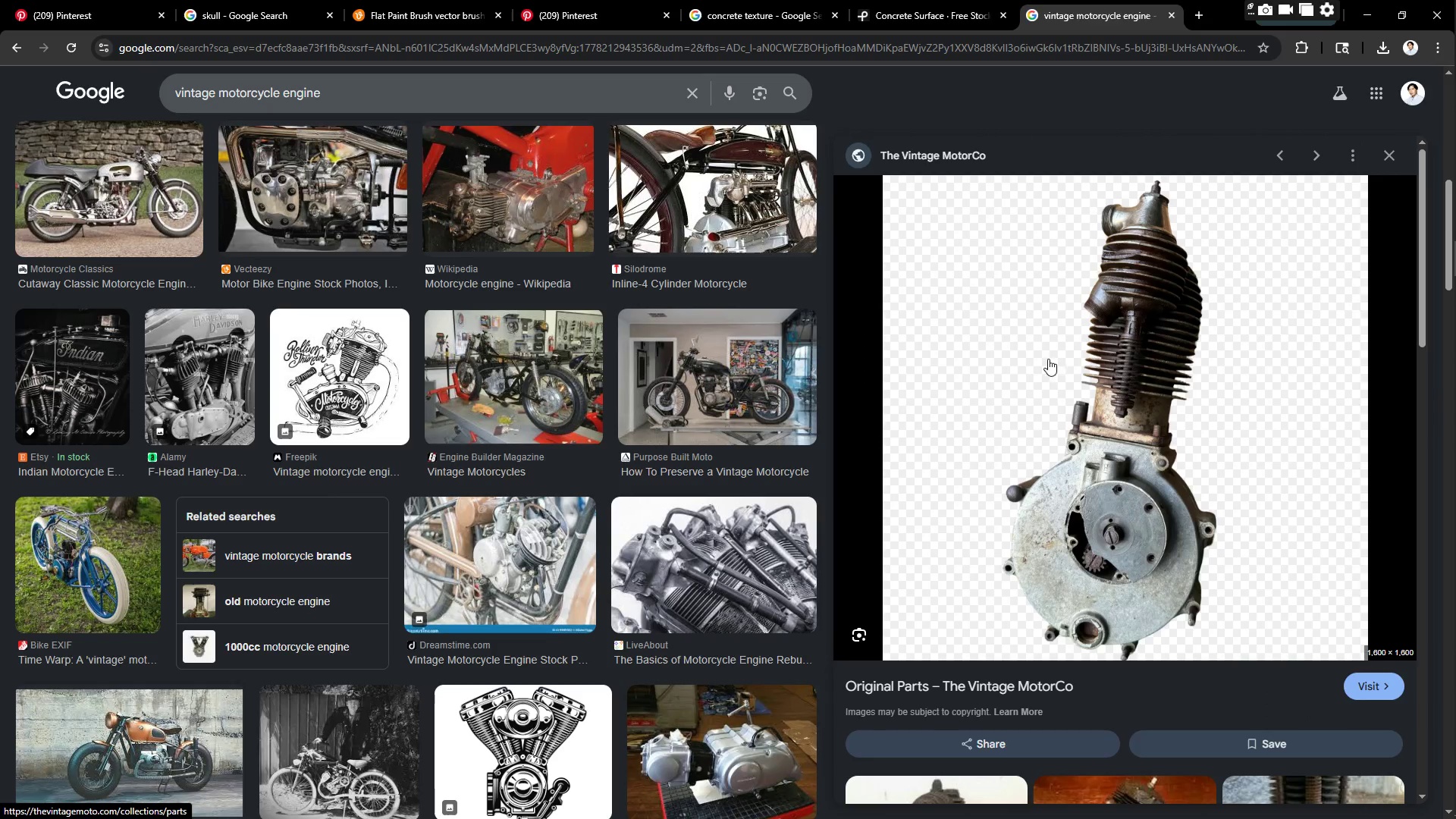 
left_click([1354, 149])
 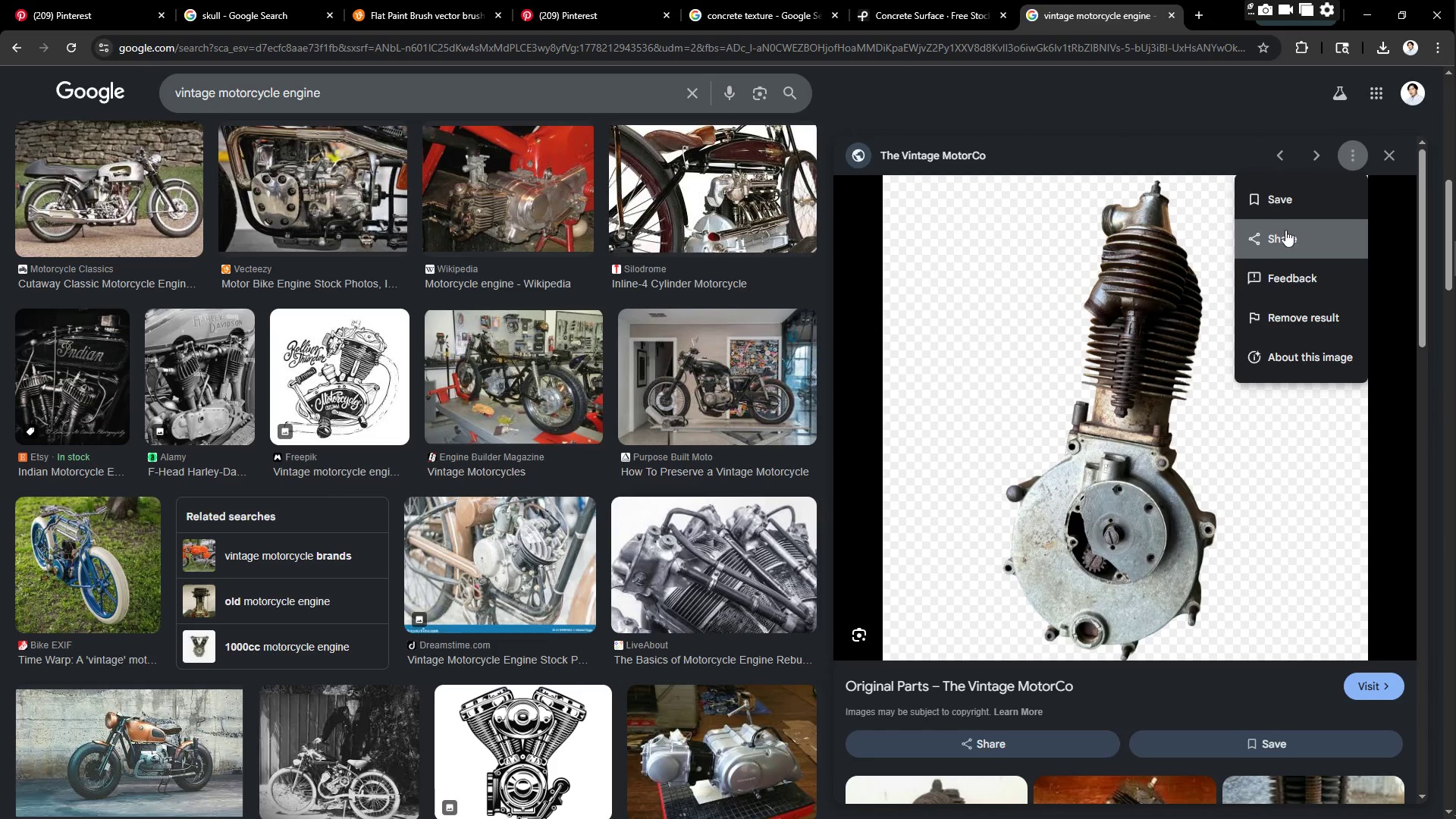 
left_click([1155, 297])
 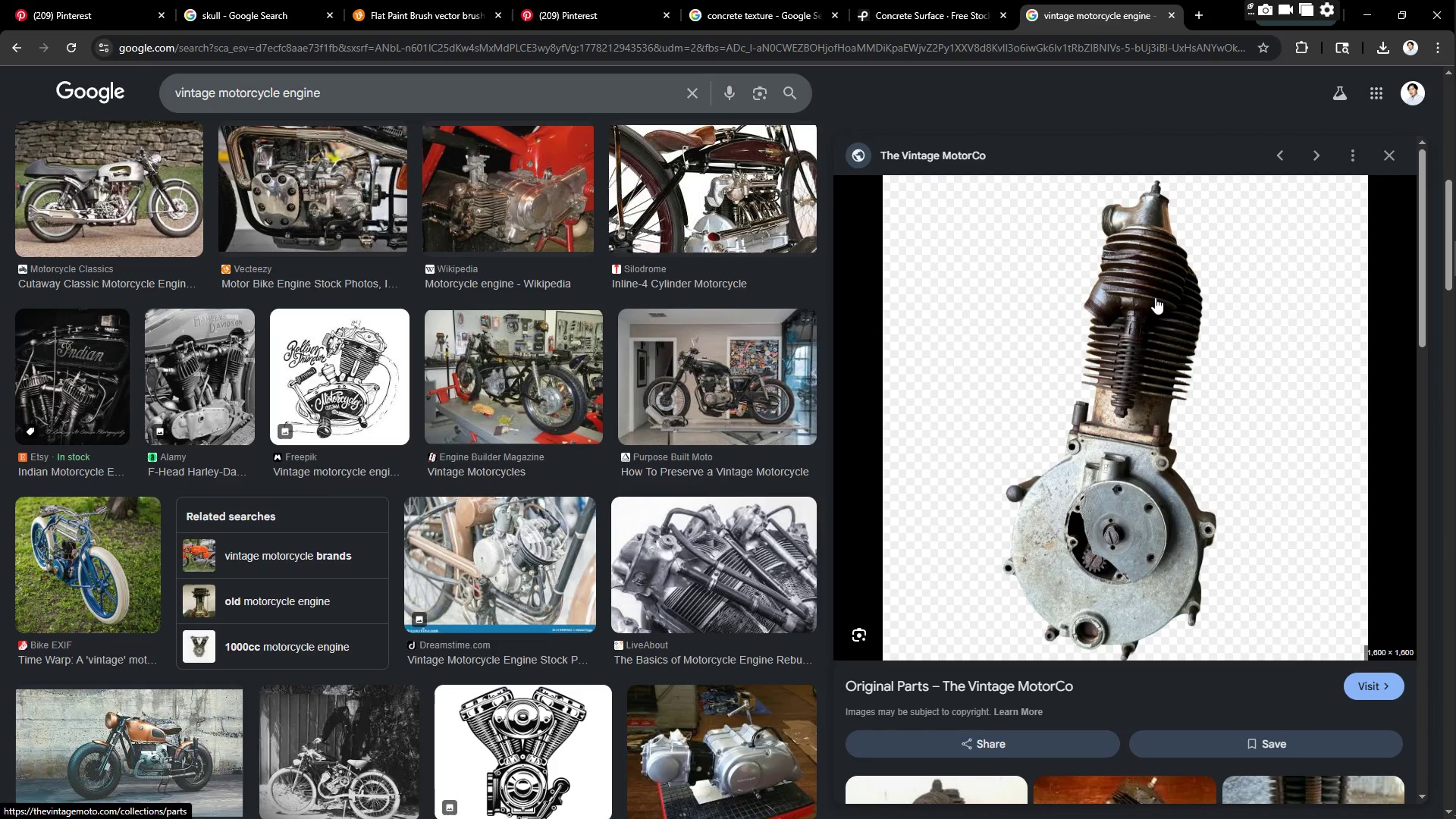 
right_click([1155, 297])
 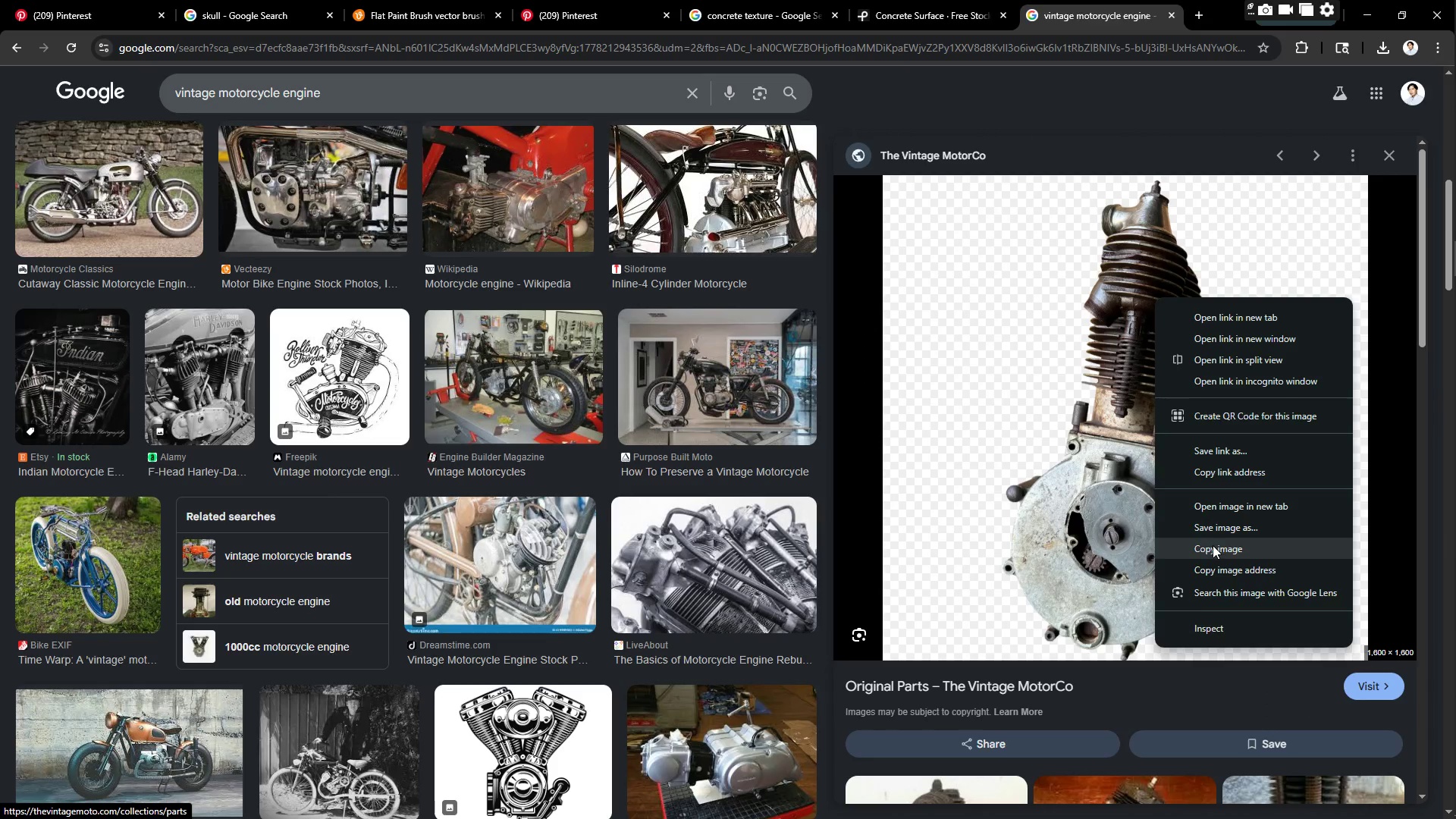 
left_click([1213, 526])
 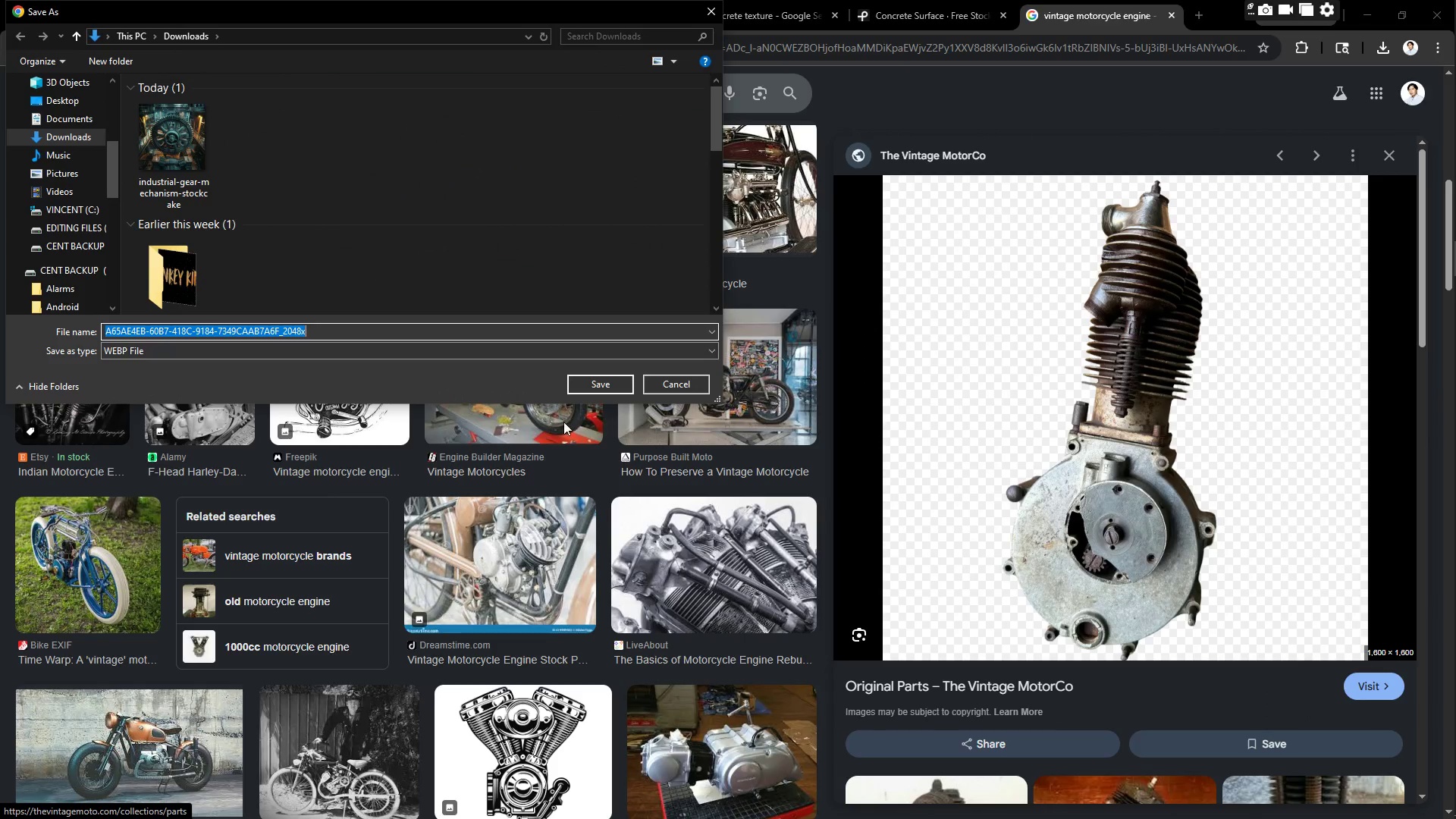 
left_click([589, 378])
 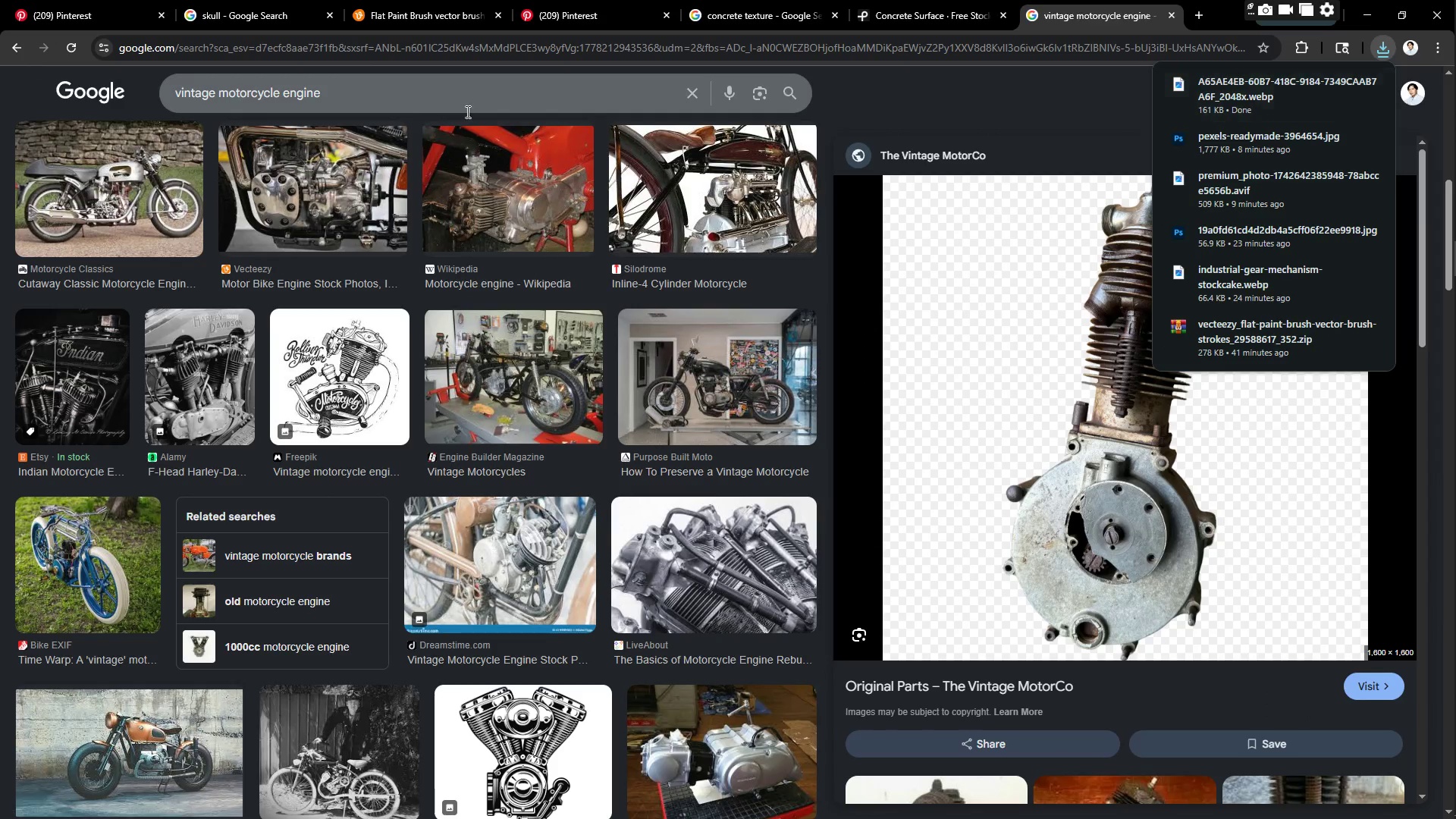 
left_click_drag(start_coordinate=[375, 97], to_coordinate=[80, 101])
 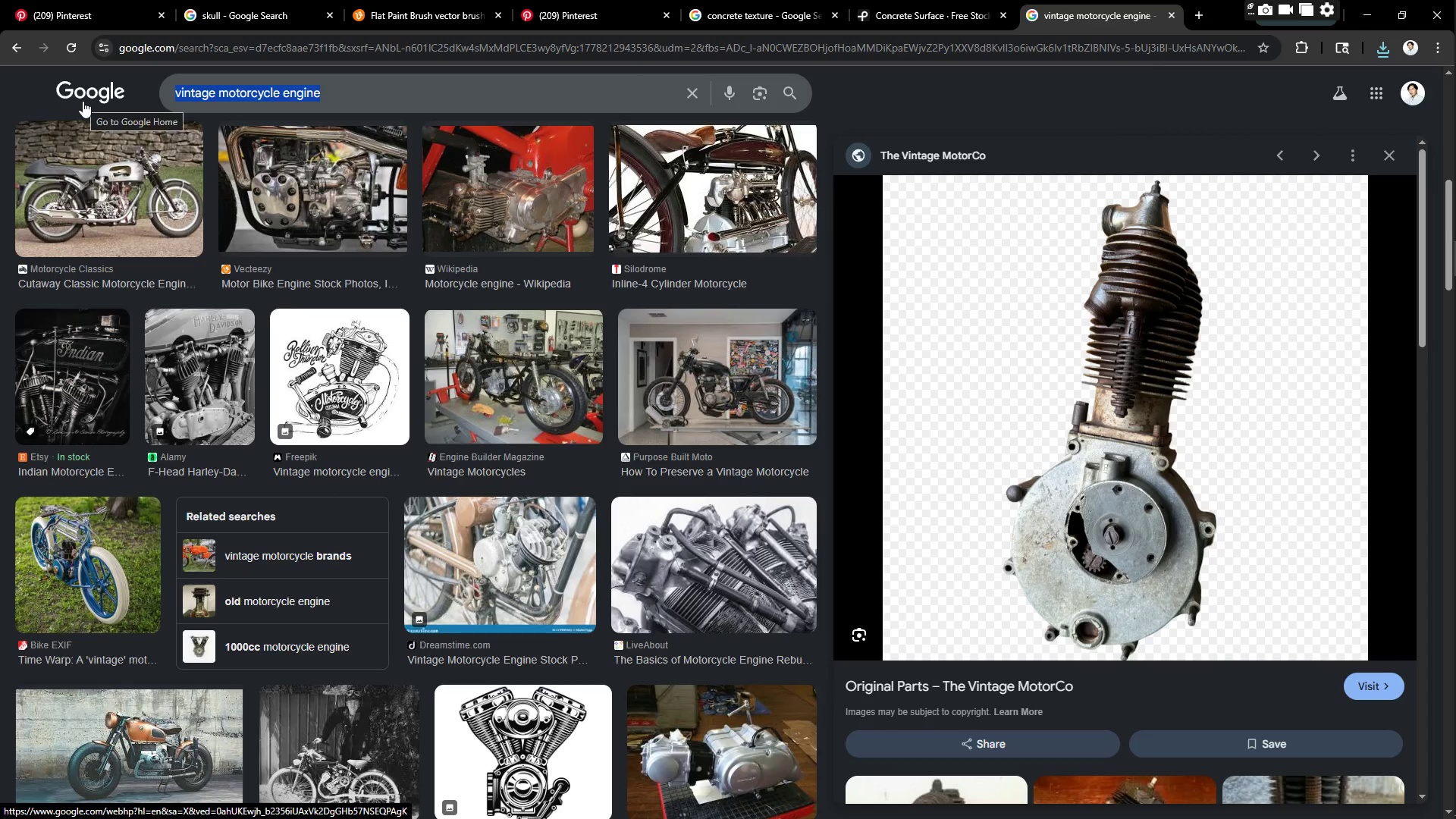 
type(half skull)
 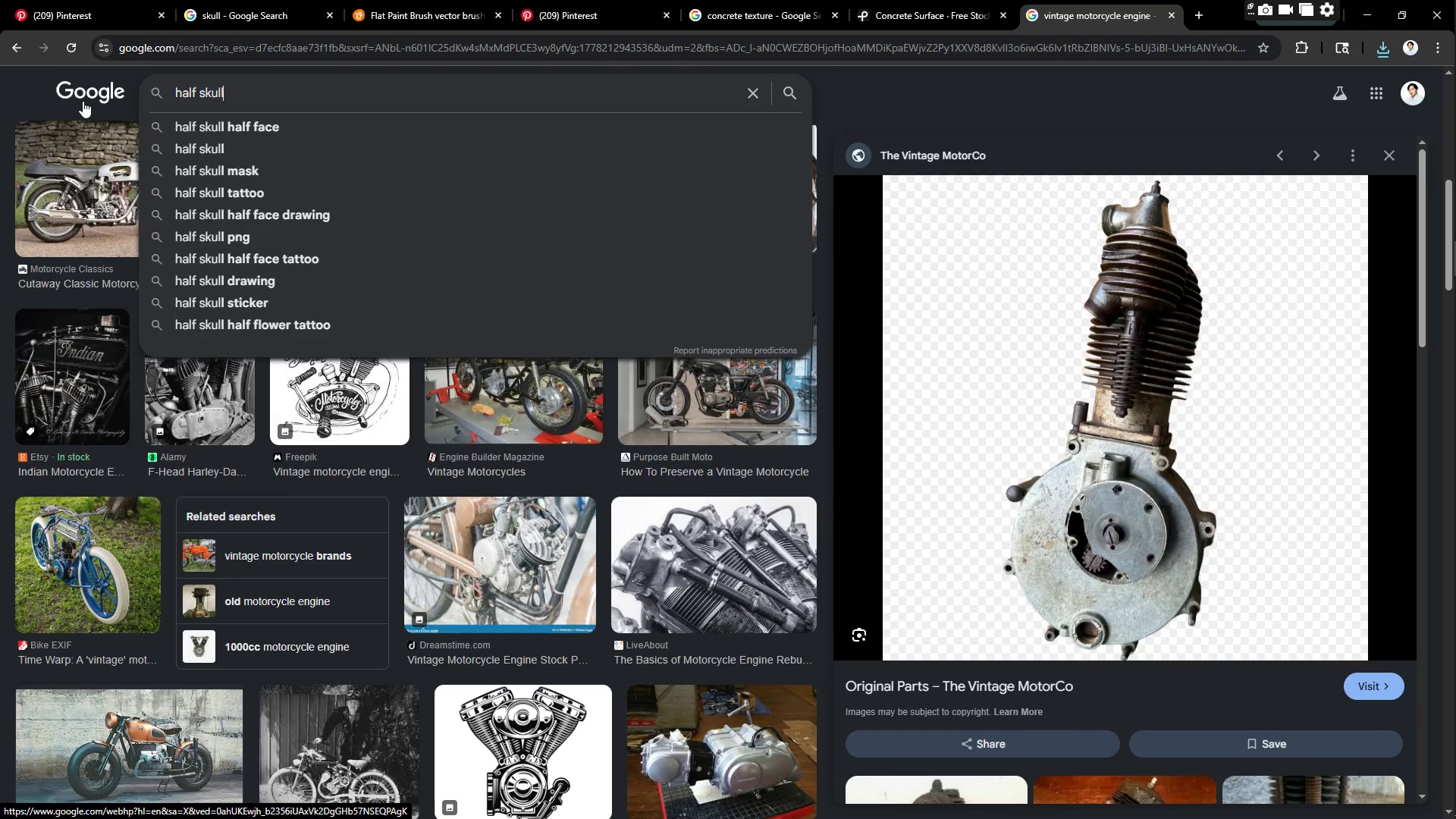 
key(Enter)
 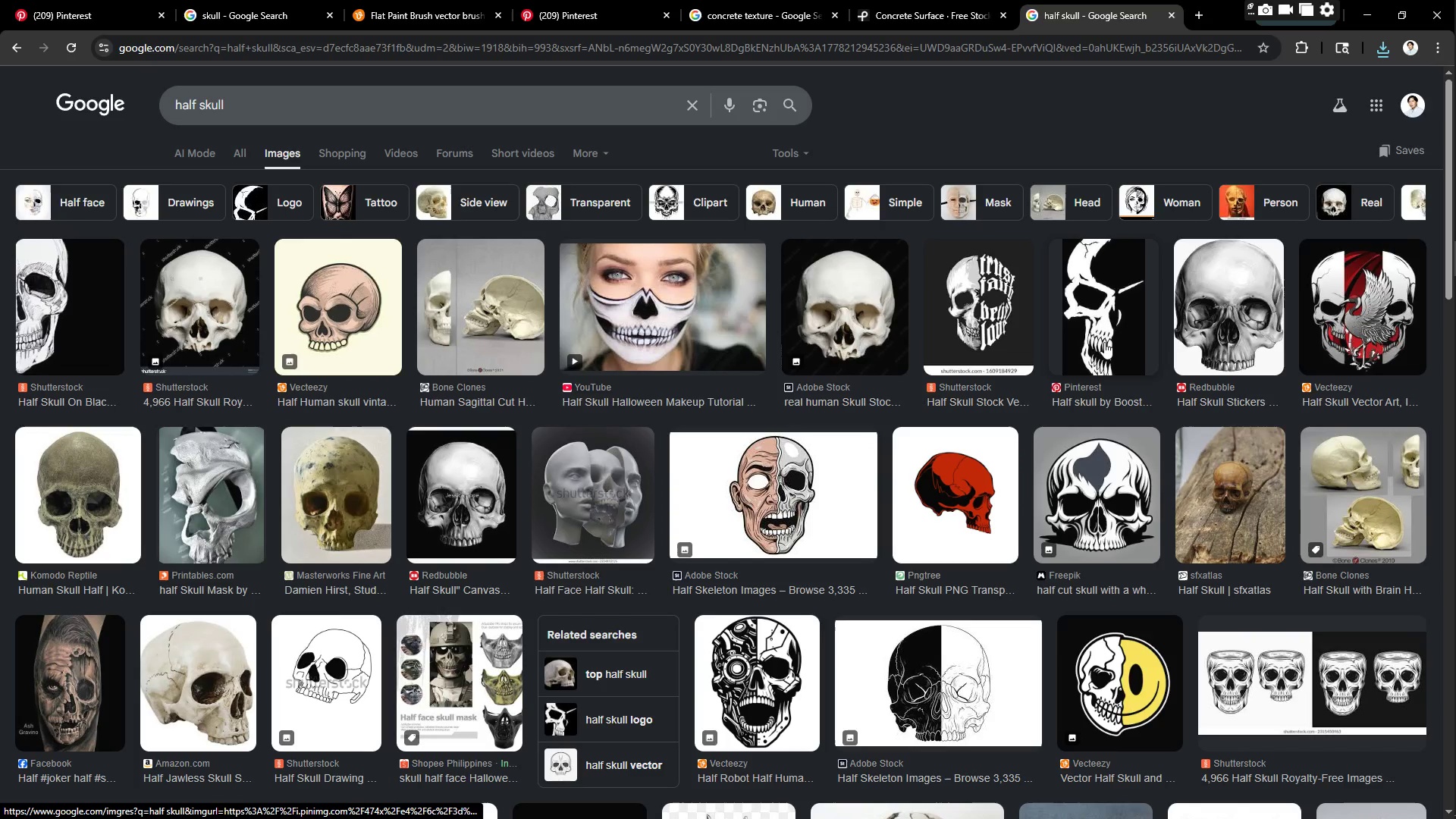 
scroll: coordinate [700, 495], scroll_direction: down, amount: 13.0
 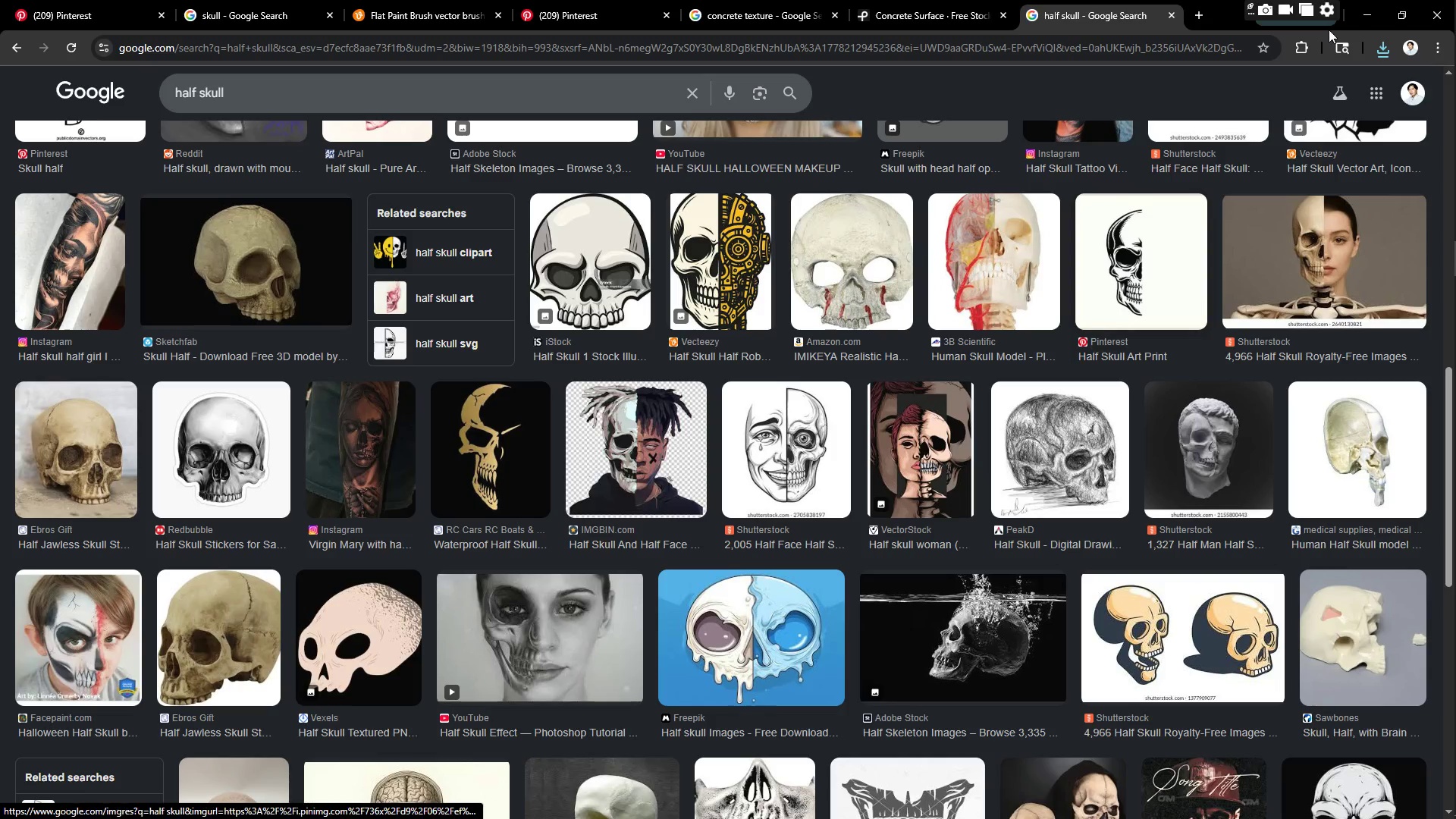 
left_click([1376, 19])
 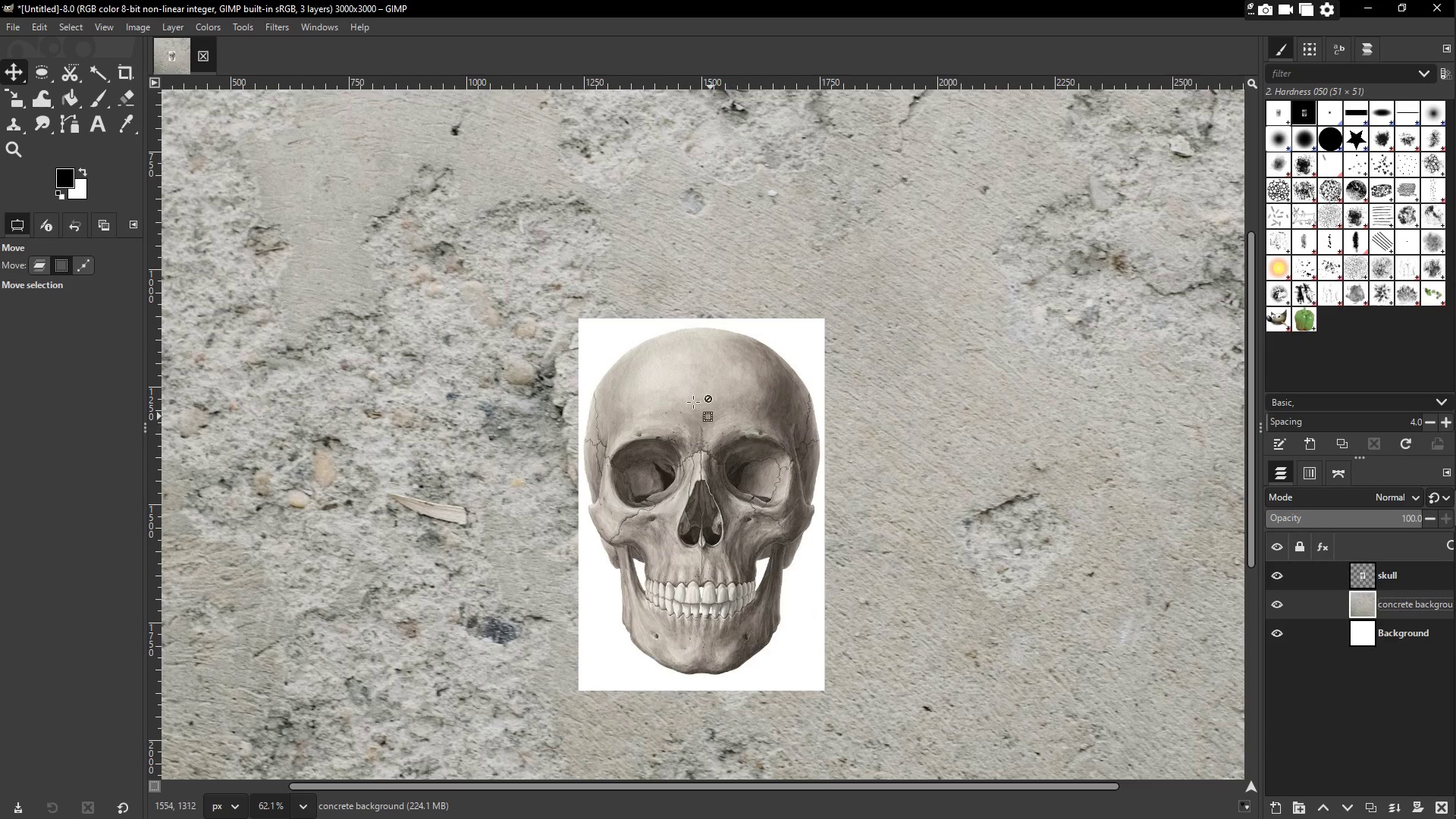 
type(zz)
 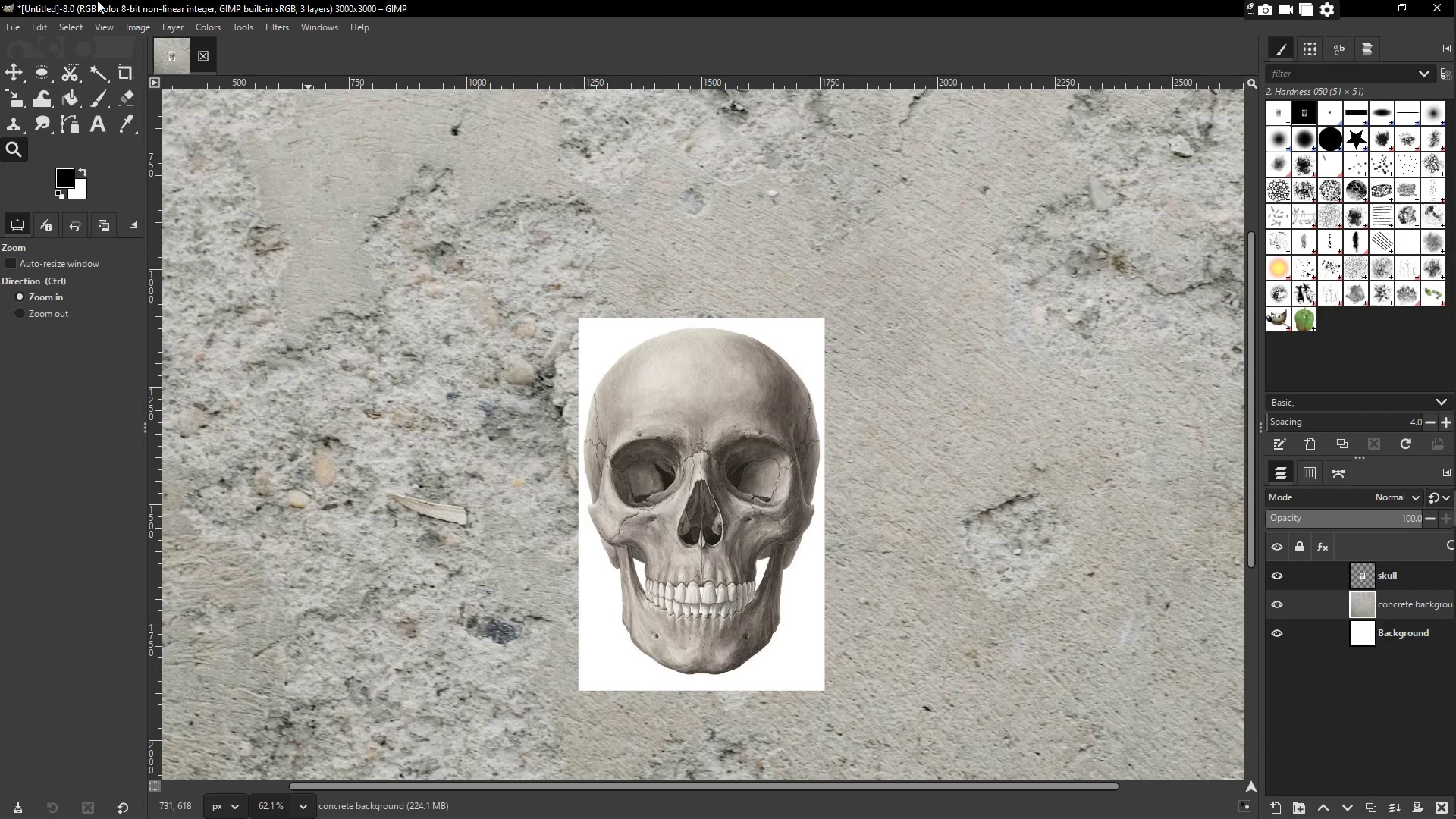 
left_click([13, 23])
 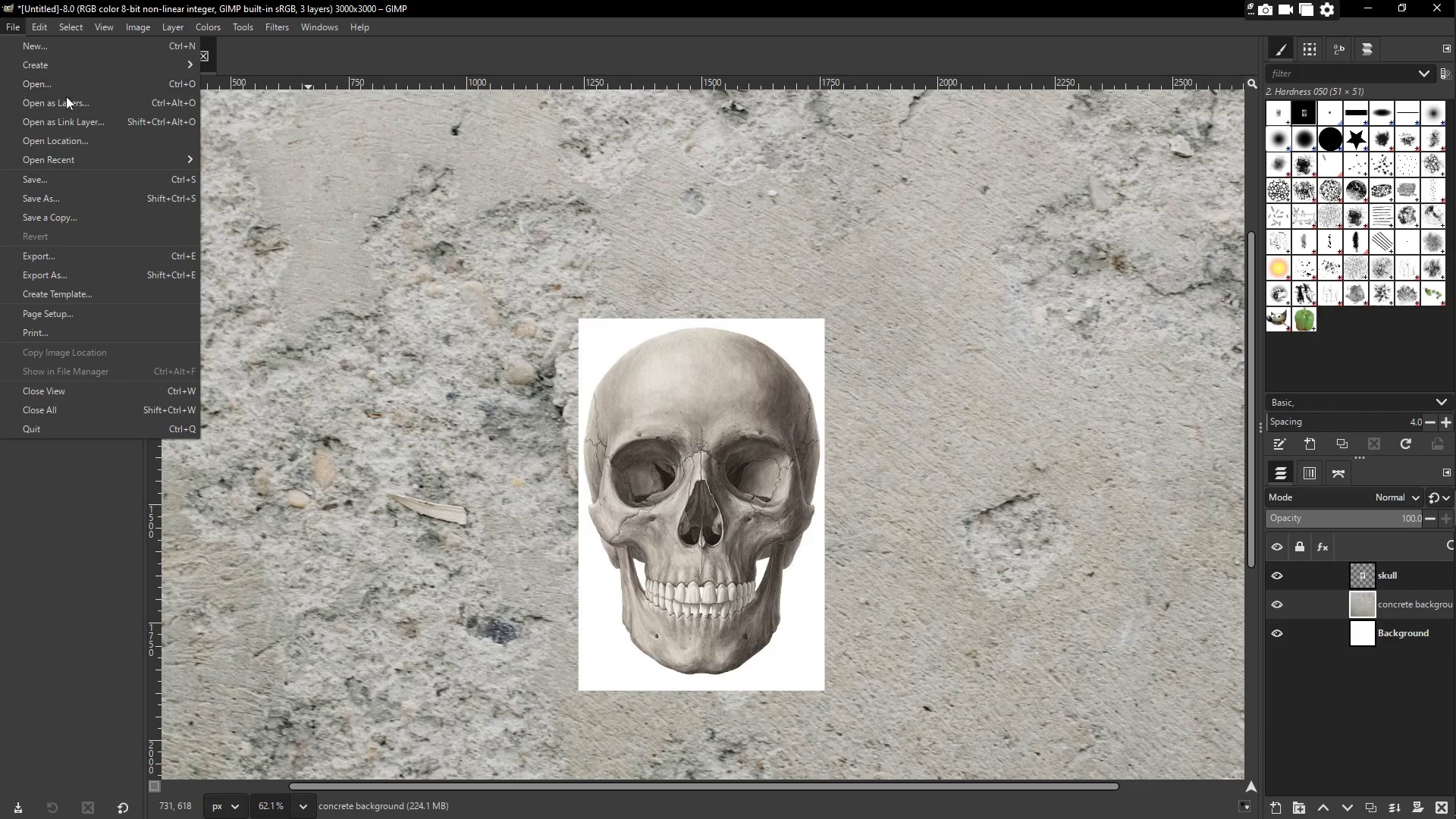 
left_click([91, 103])
 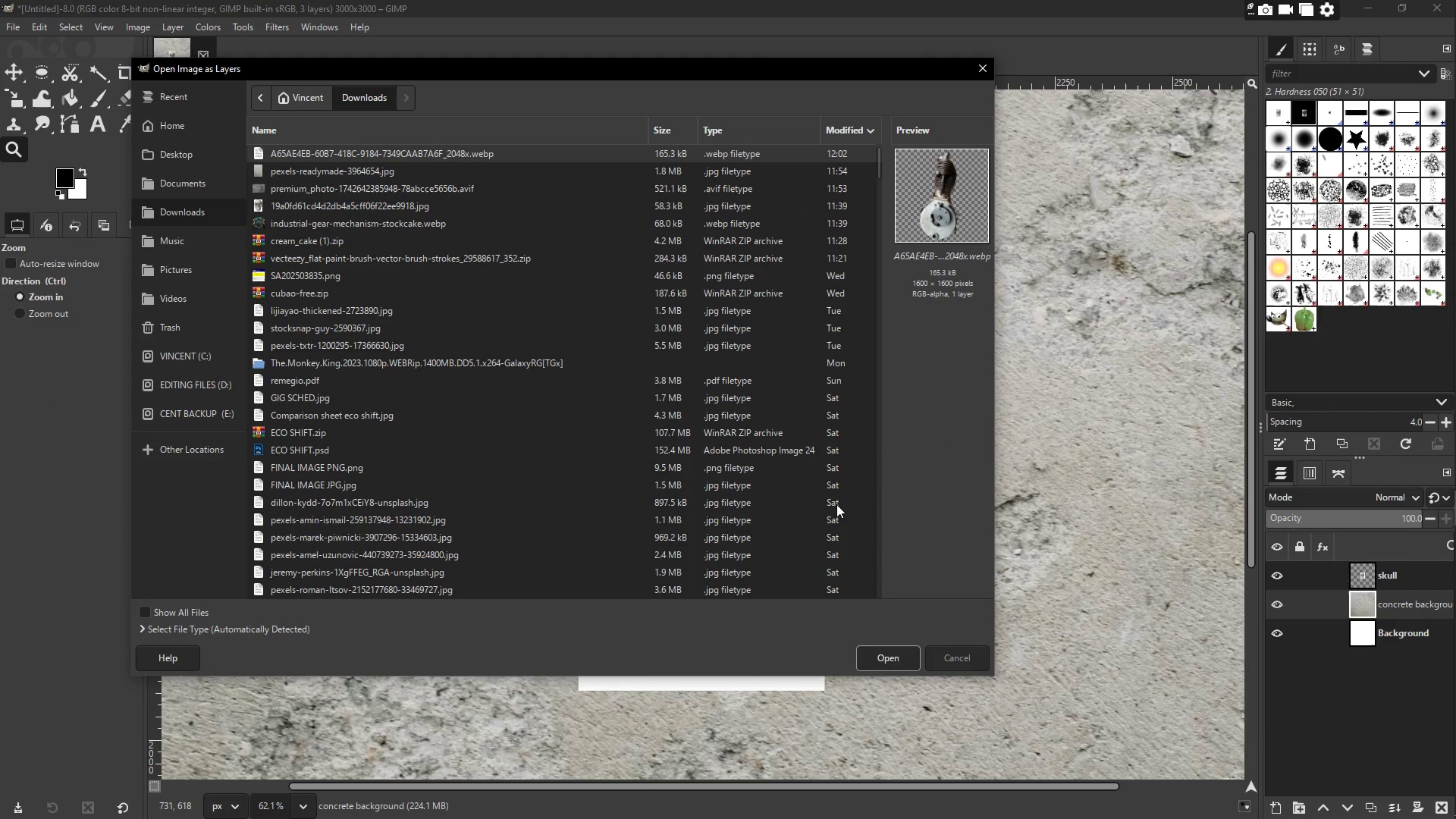 
left_click([882, 651])
 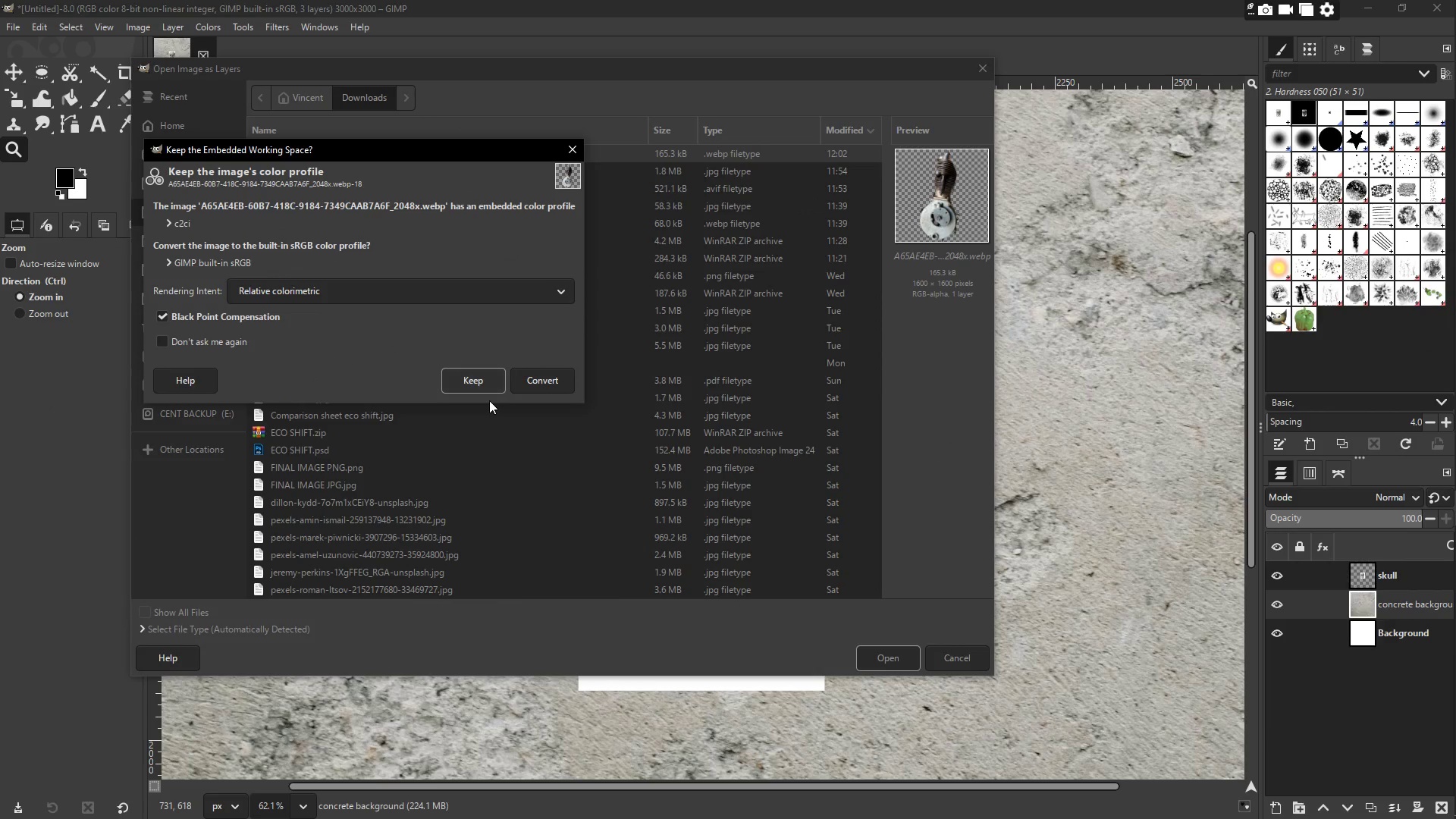 
left_click([493, 384])
 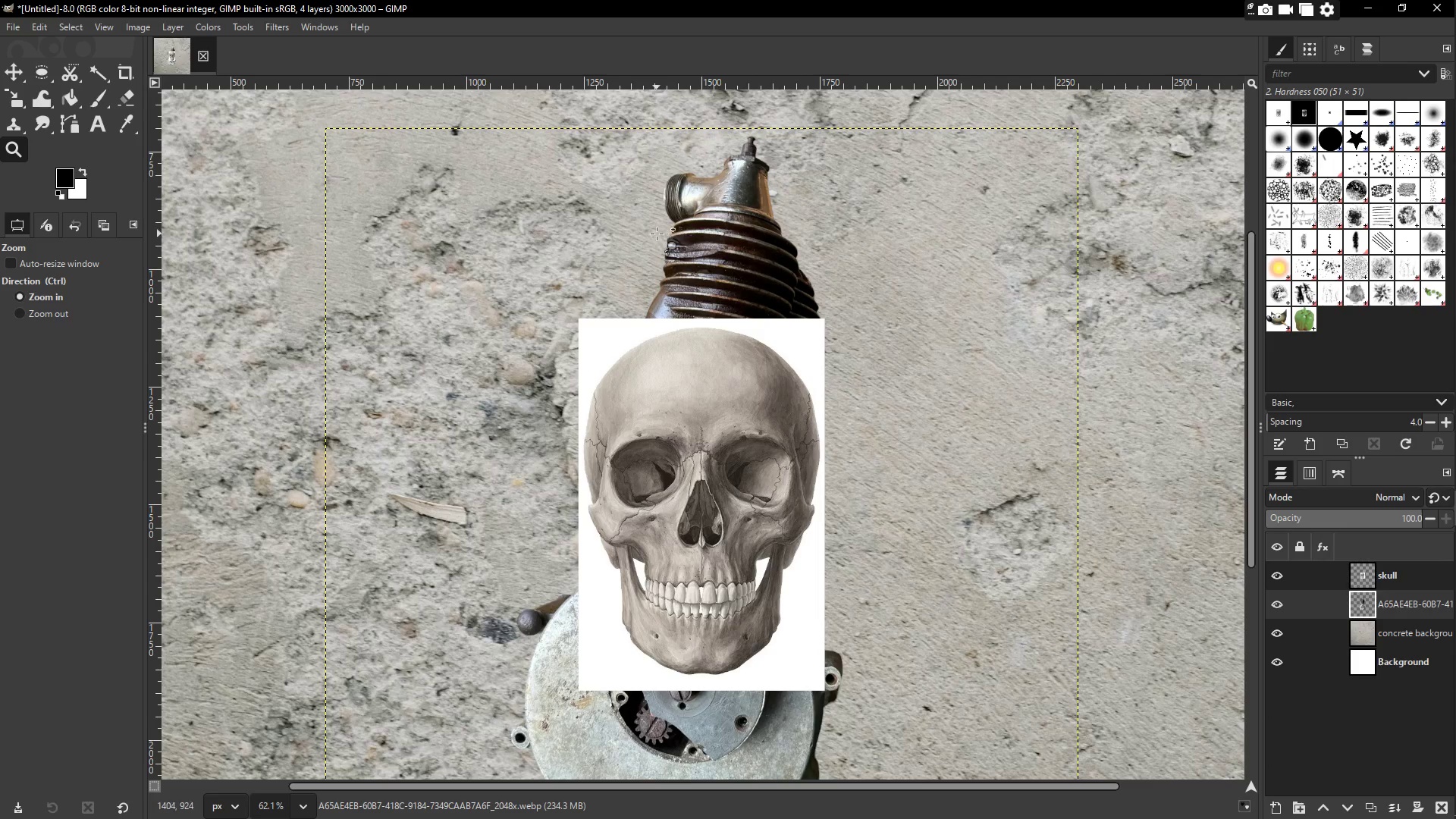 
scroll: coordinate [755, 290], scroll_direction: none, amount: 0.0
 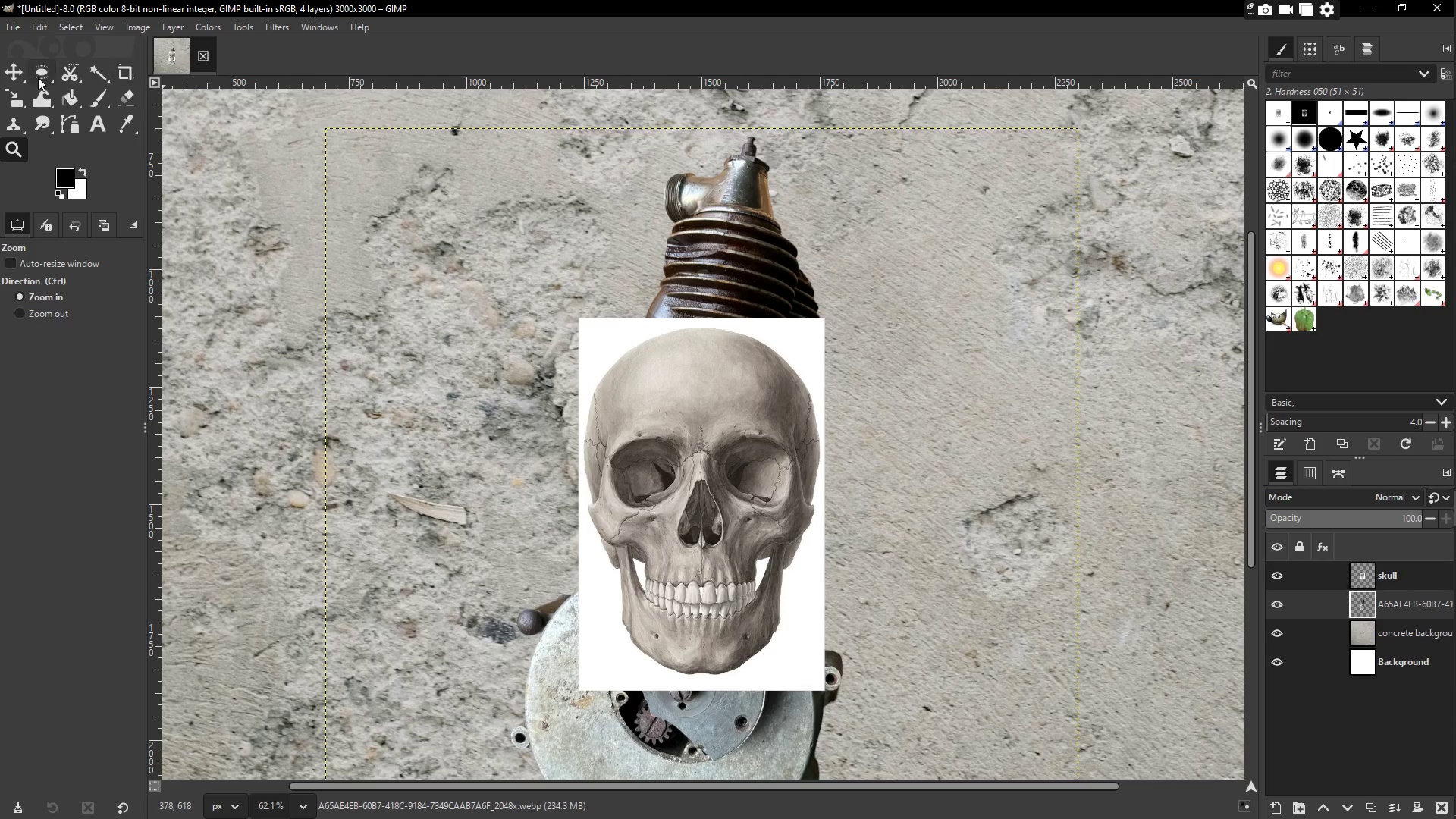 
left_click([14, 73])
 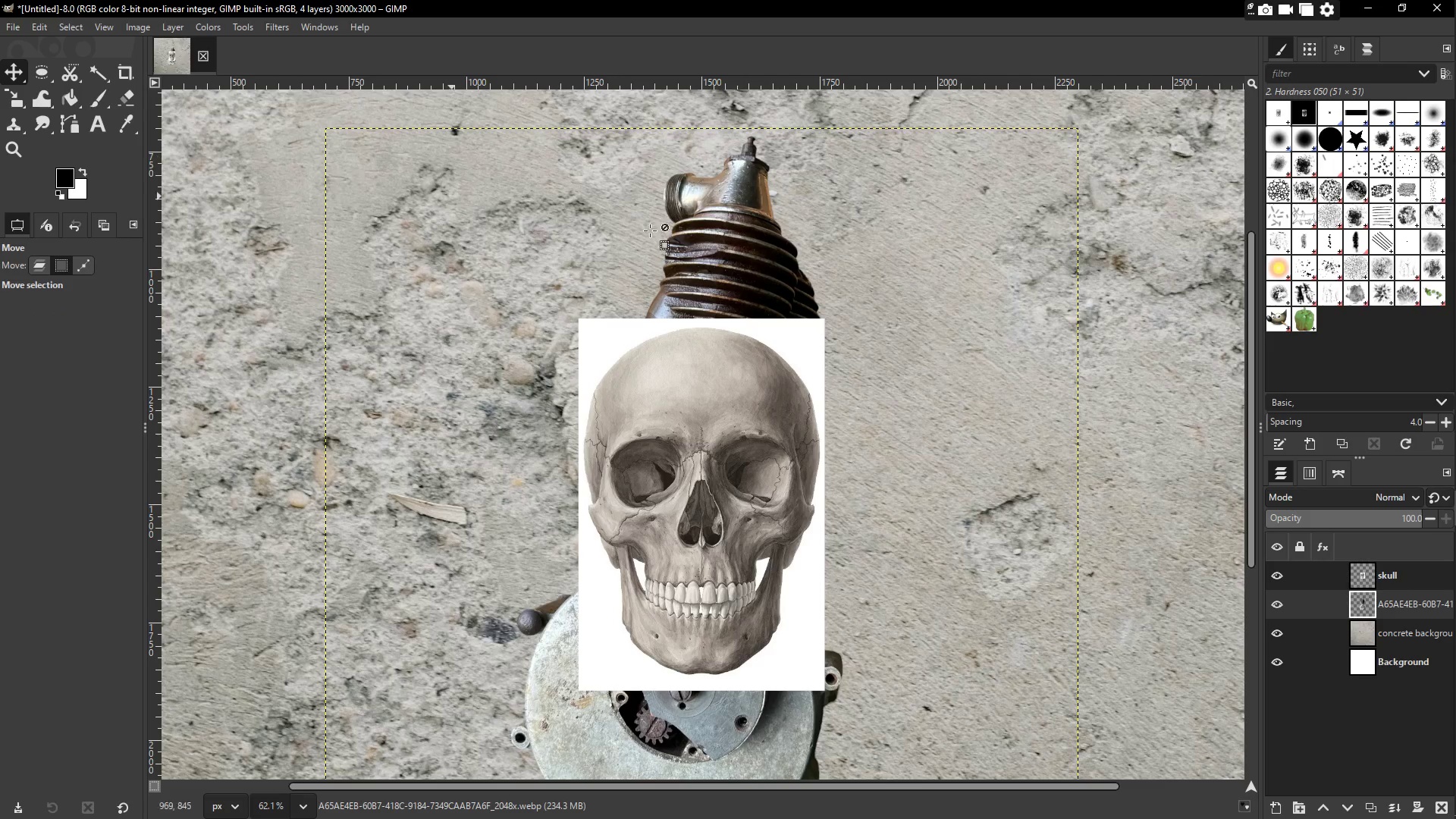 
hold_key(key=ControlLeft, duration=1.16)
scroll: coordinate [713, 244], scroll_direction: down, amount: 10.0
 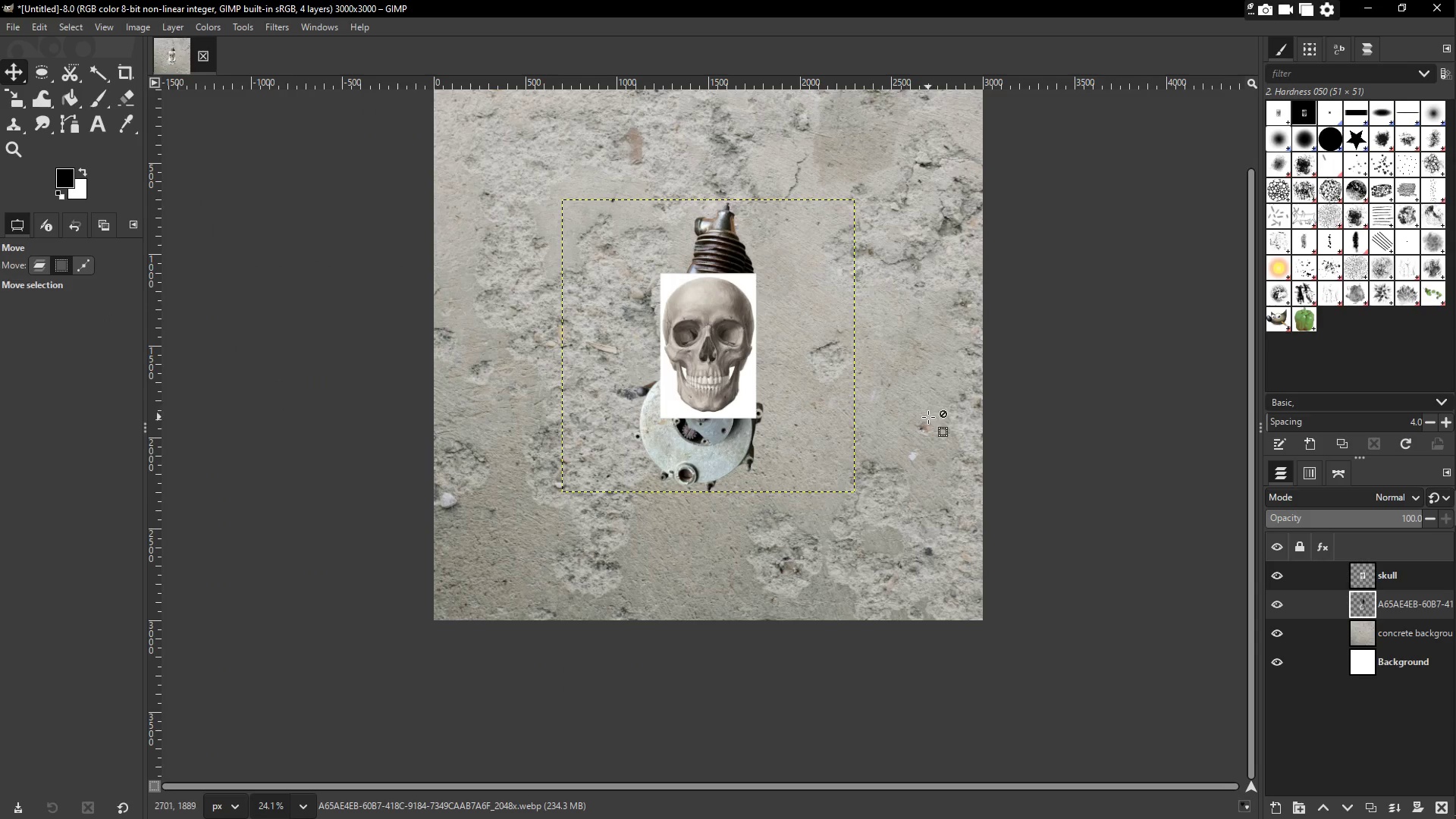 
left_click([1385, 579])
 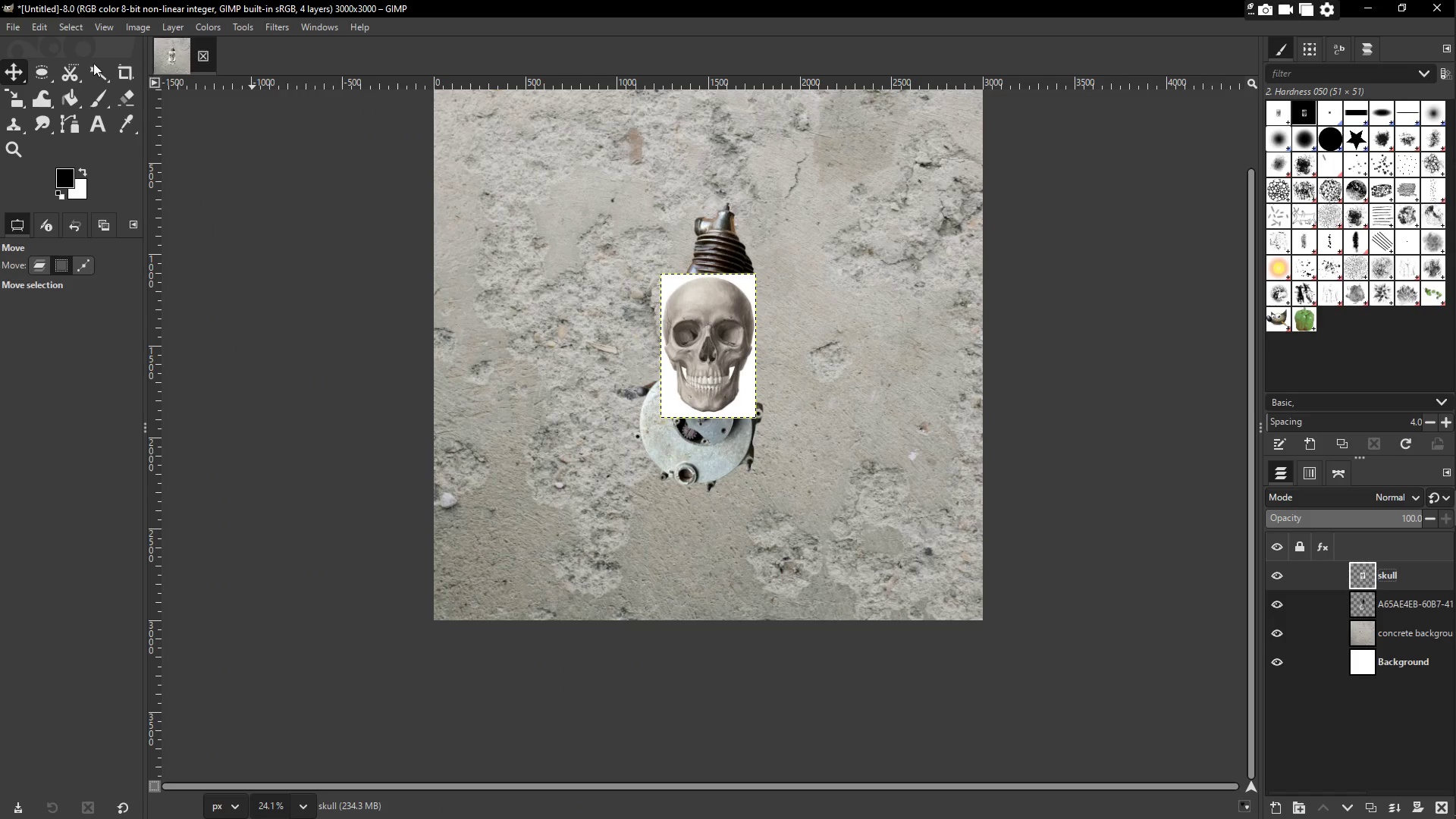 
key(Control+S)
 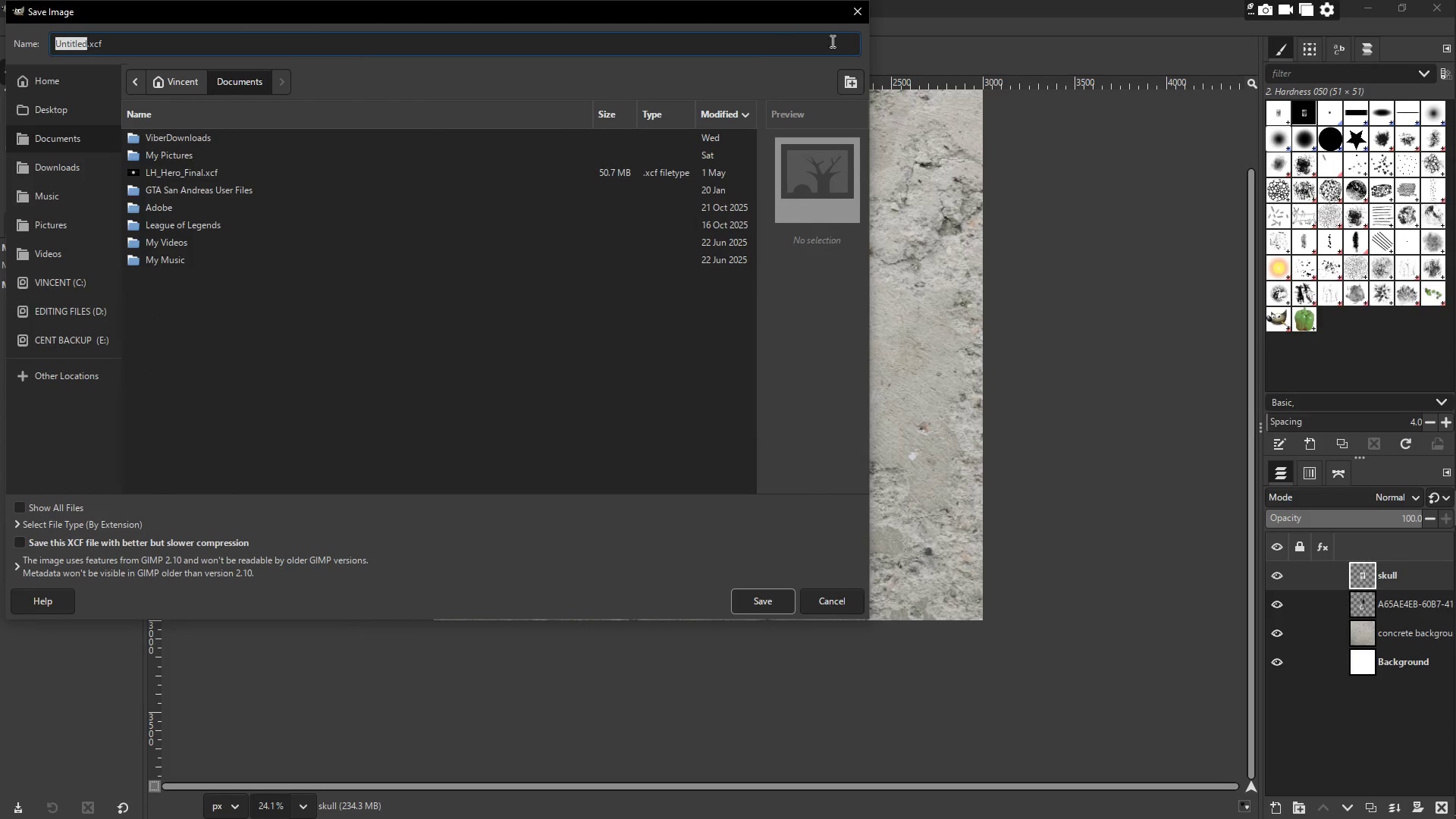 
left_click([851, 16])
 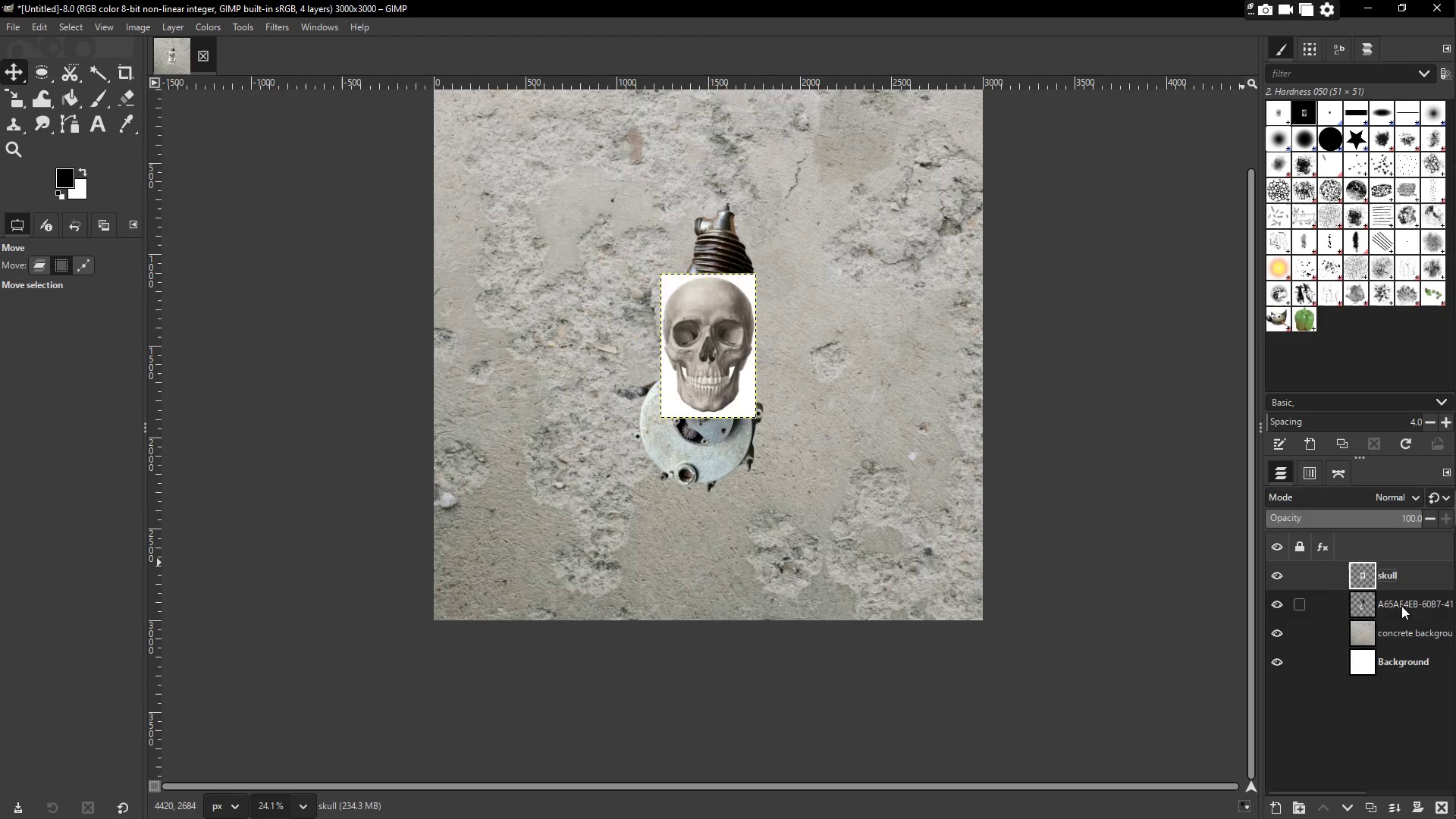 
key(Shift+S)
 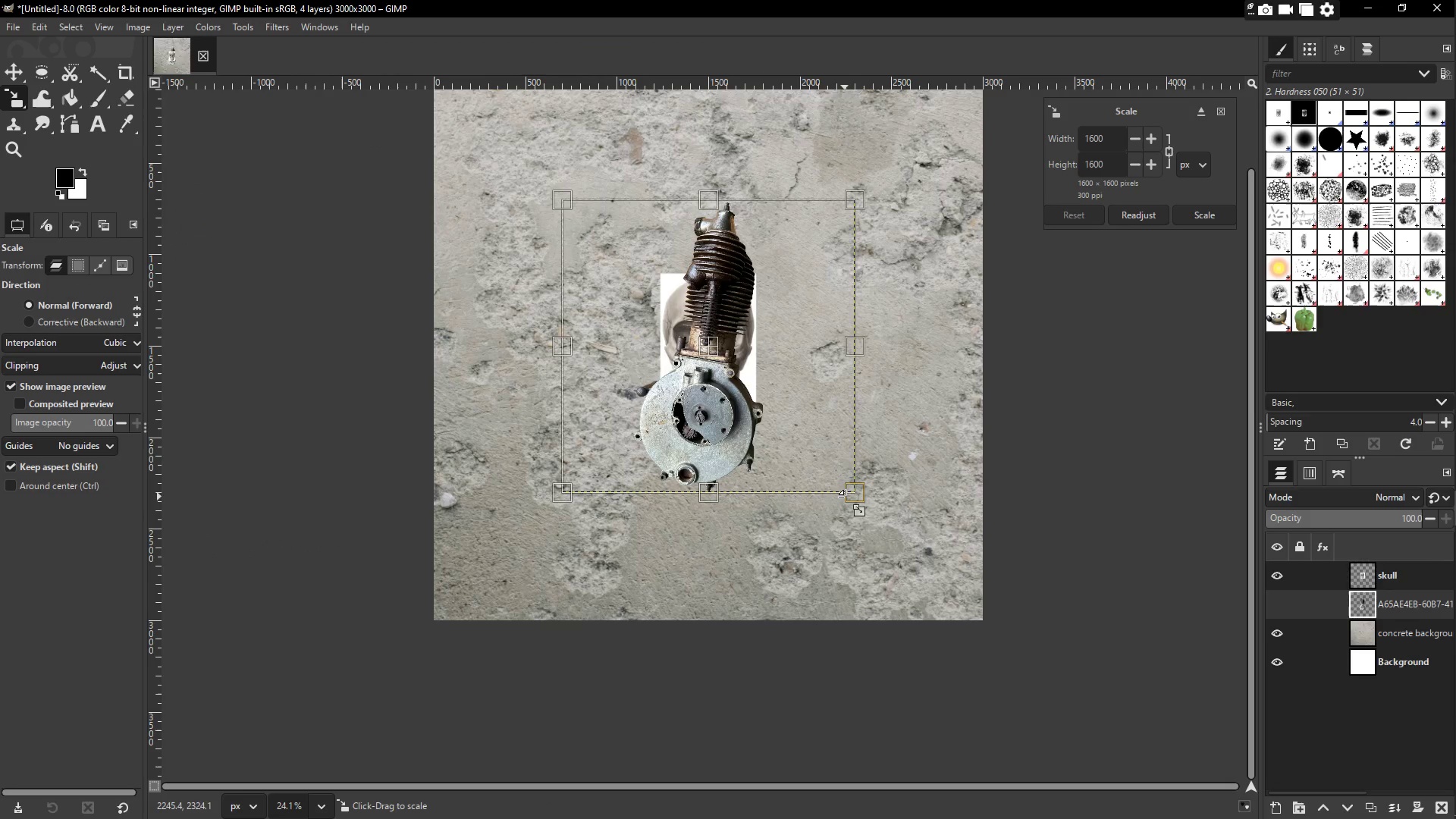 
left_click_drag(start_coordinate=[855, 495], to_coordinate=[891, 497])
 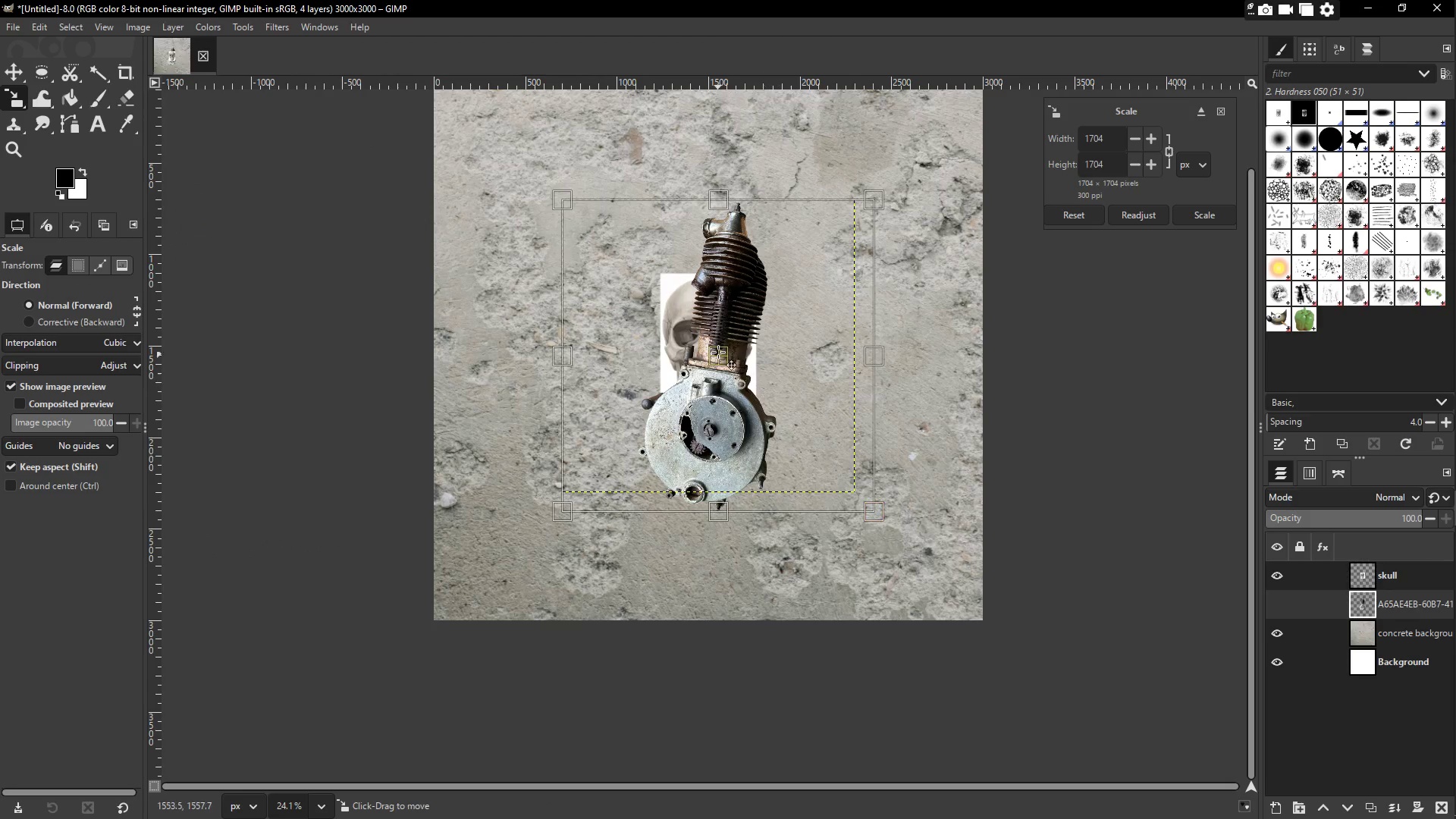 
left_click_drag(start_coordinate=[718, 333], to_coordinate=[704, 288])
 